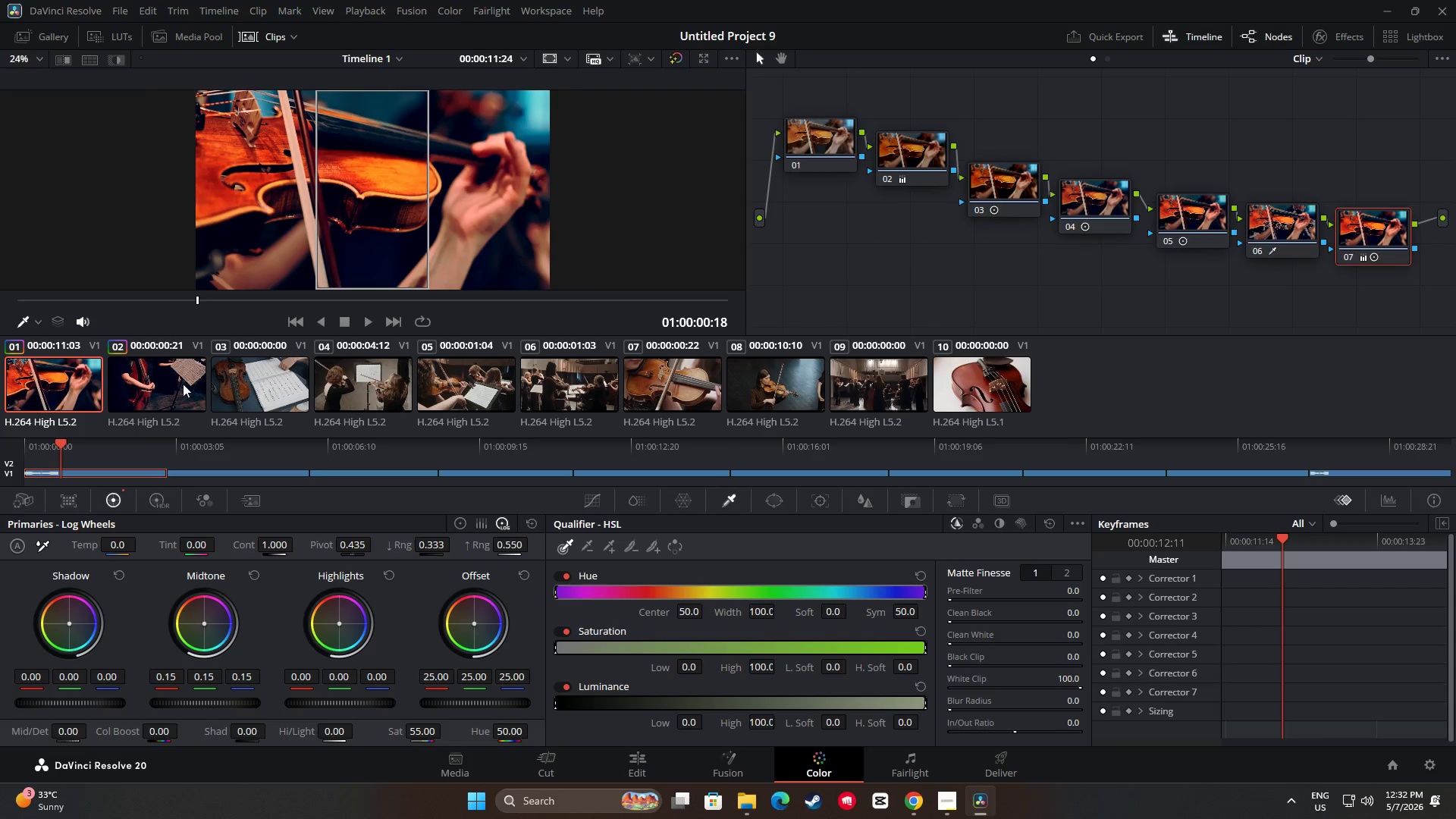 
left_click([149, 389])
 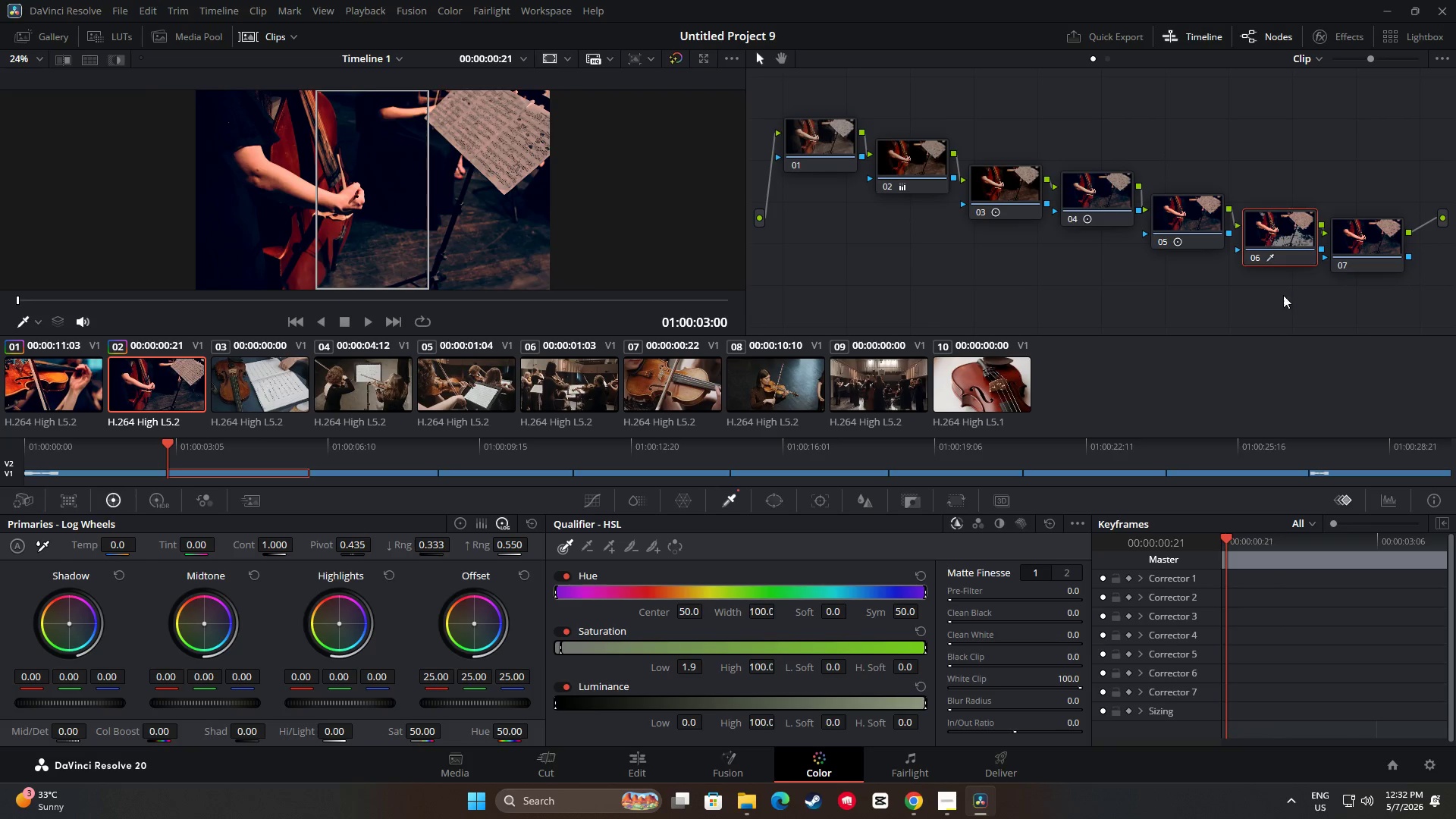 
left_click([1388, 232])
 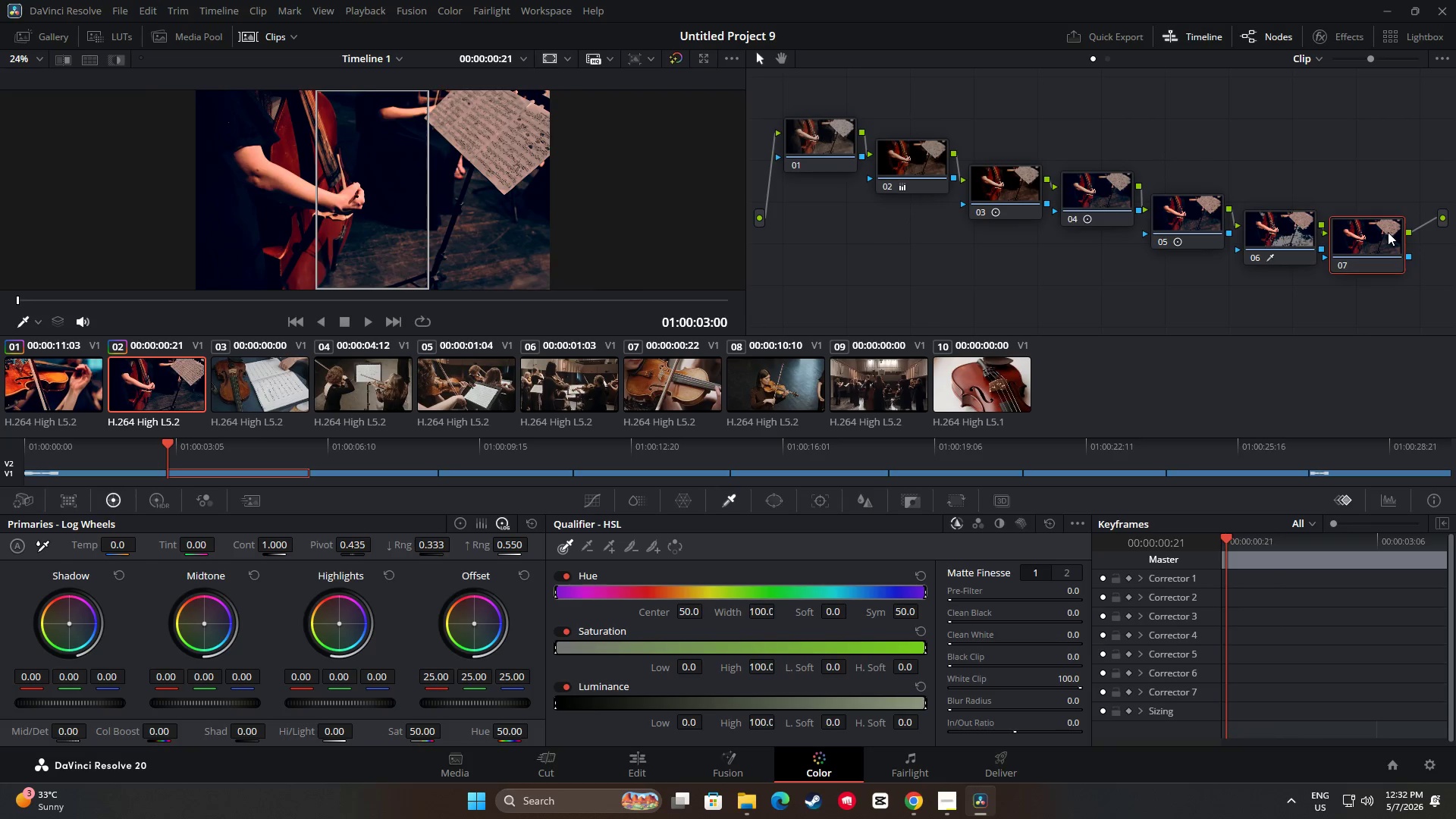 
key(Control+ControlLeft)
 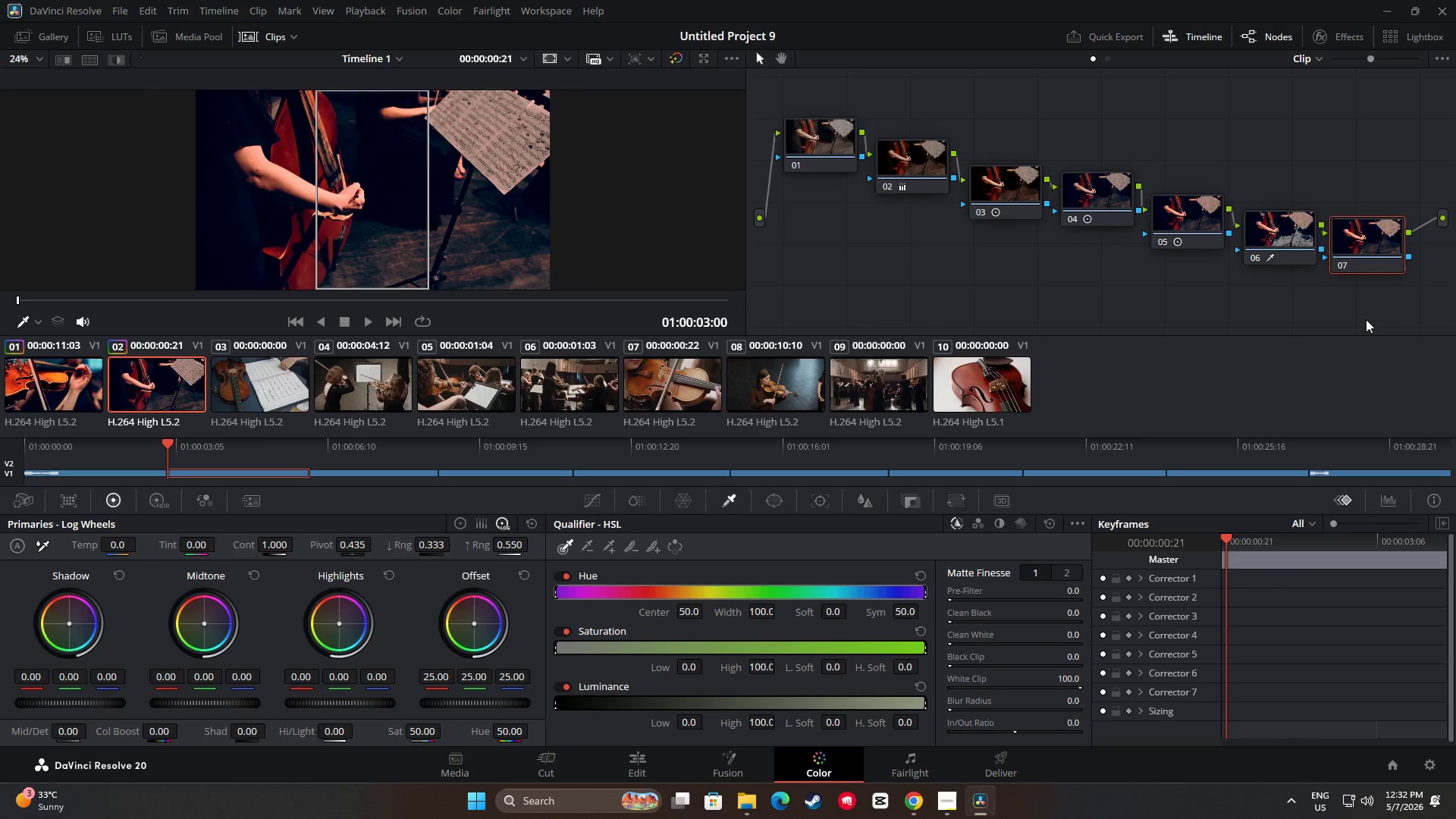 
key(Control+V)
 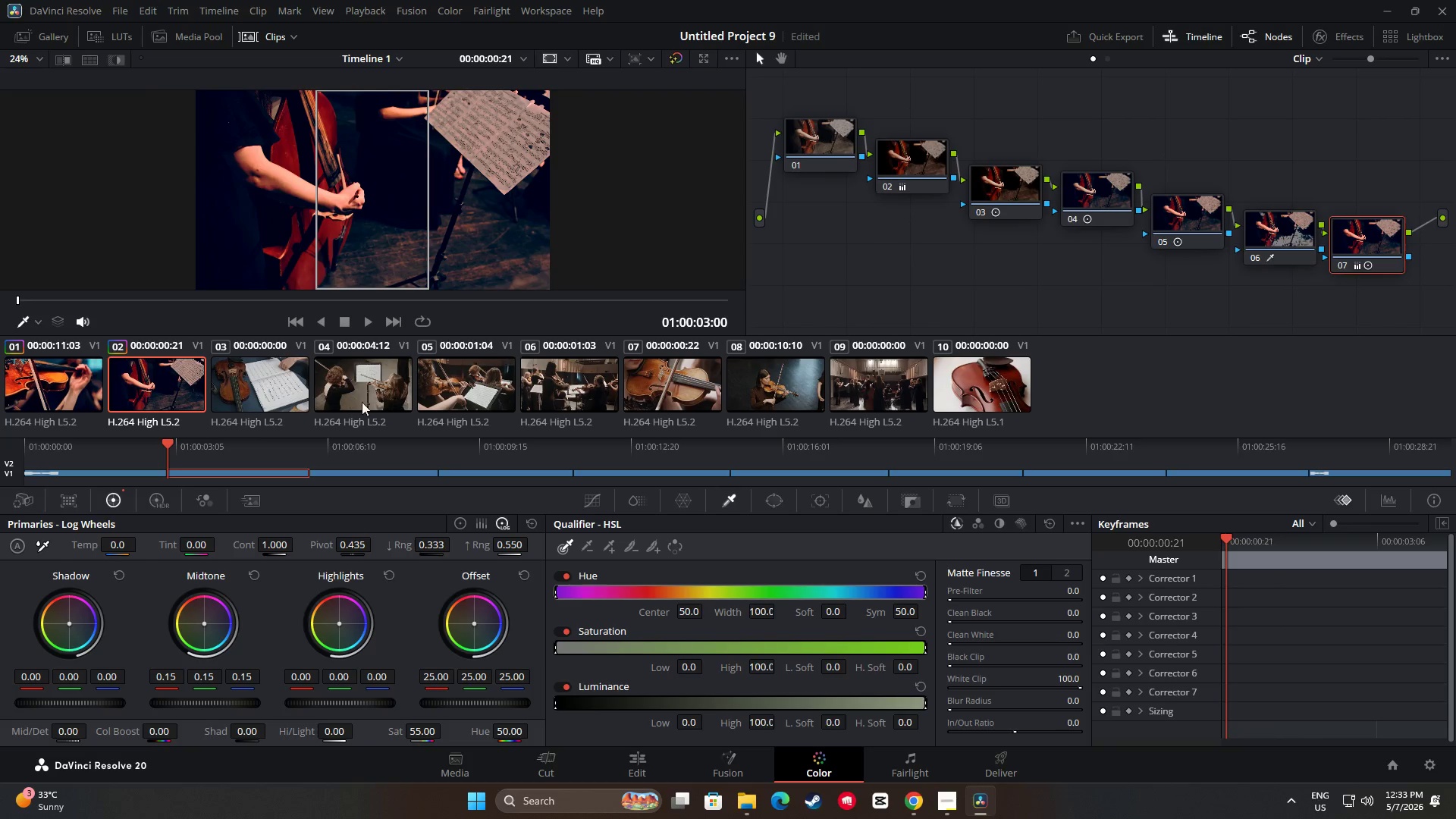 
wait(6.25)
 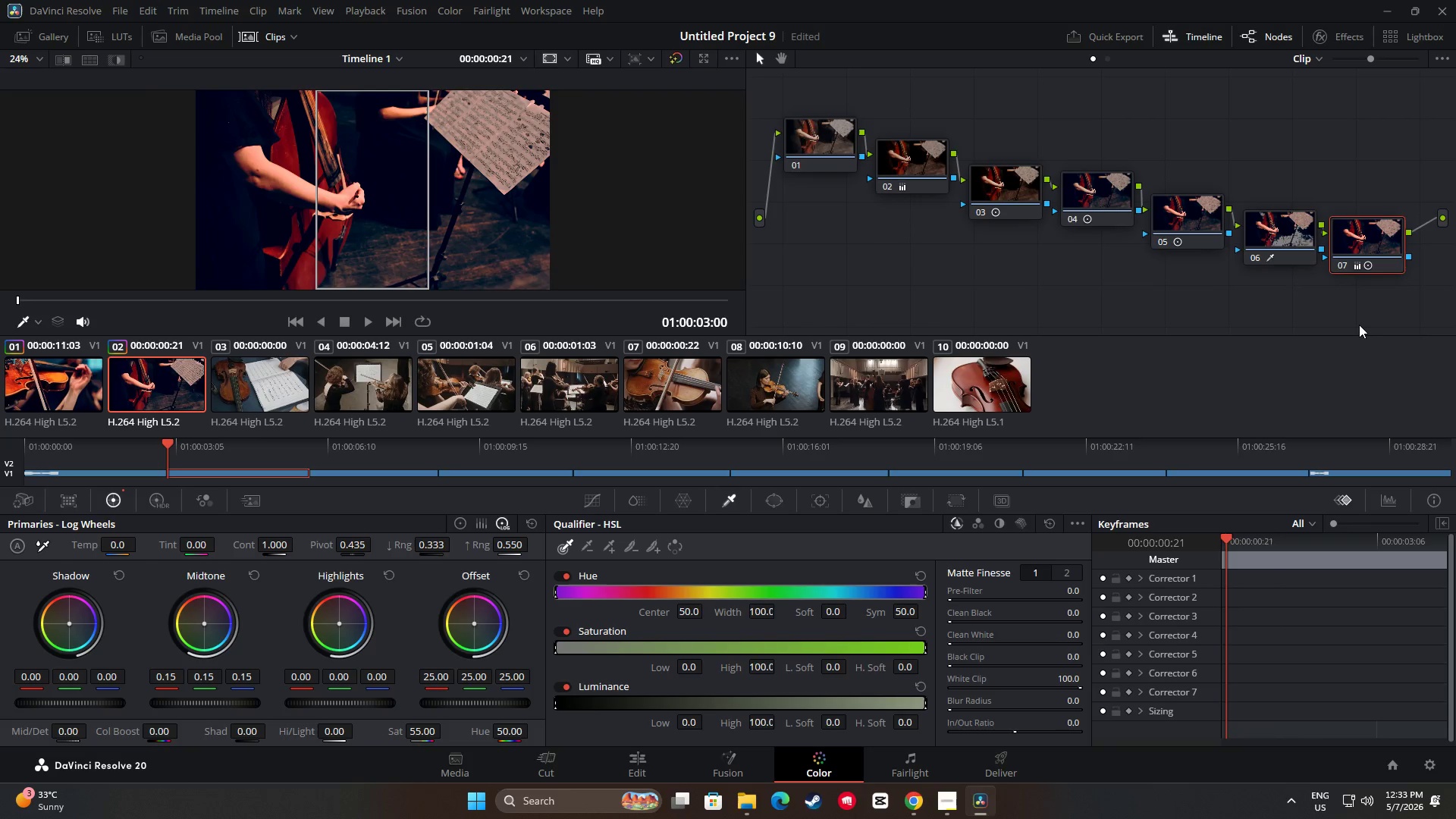 
left_click([234, 391])
 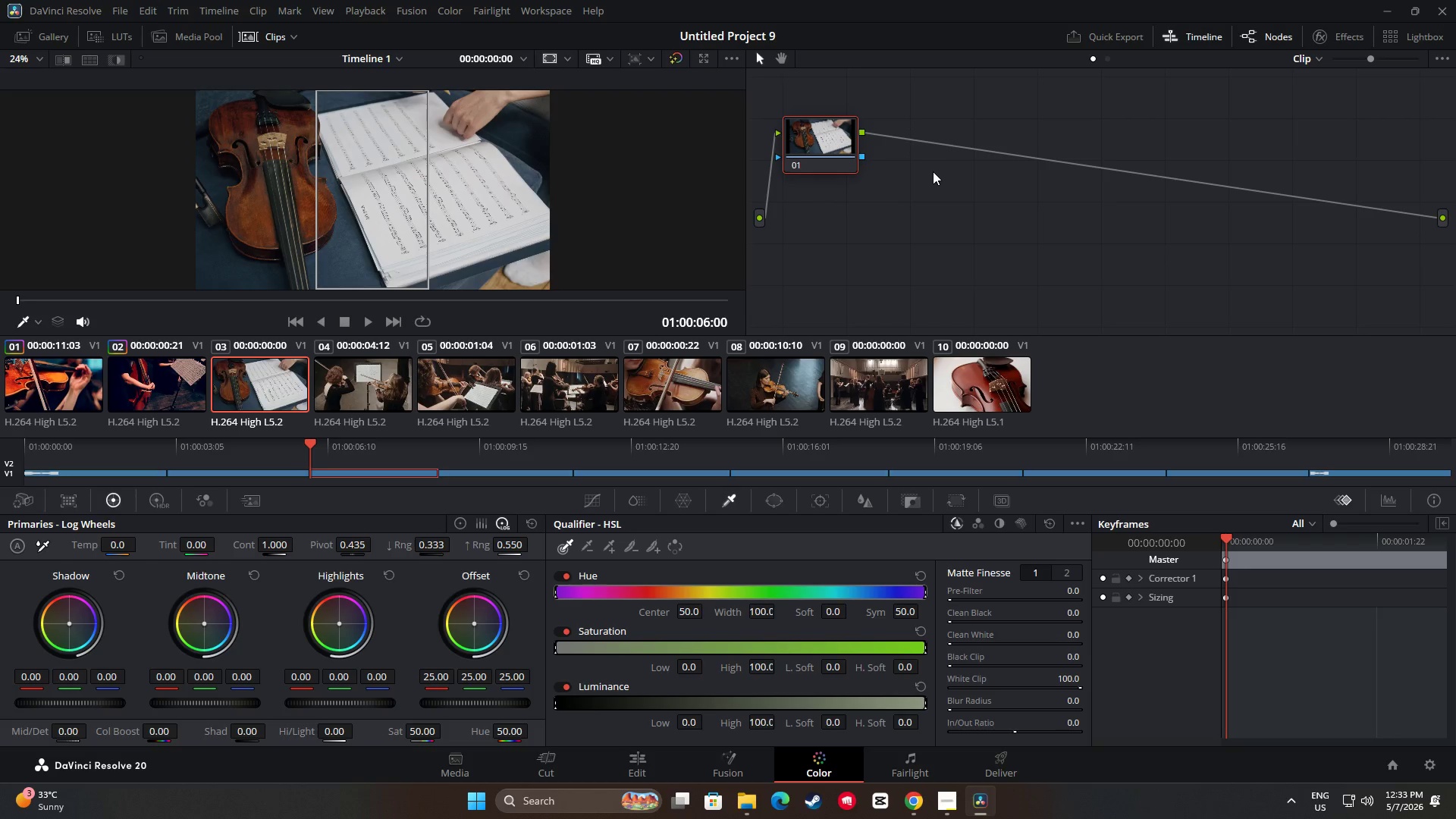 
left_click_drag(start_coordinate=[812, 140], to_coordinate=[808, 140])
 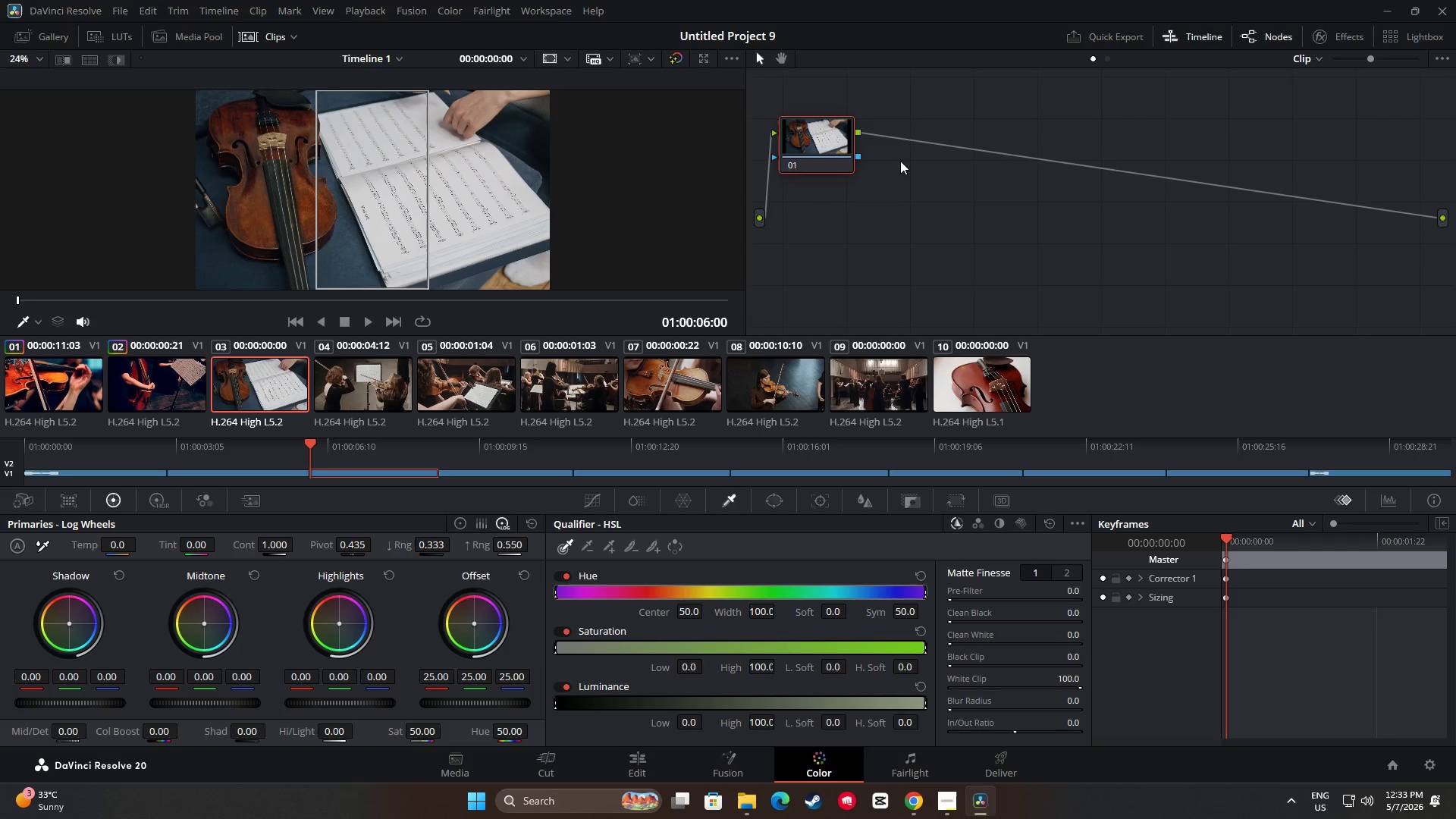 
left_click([900, 161])
 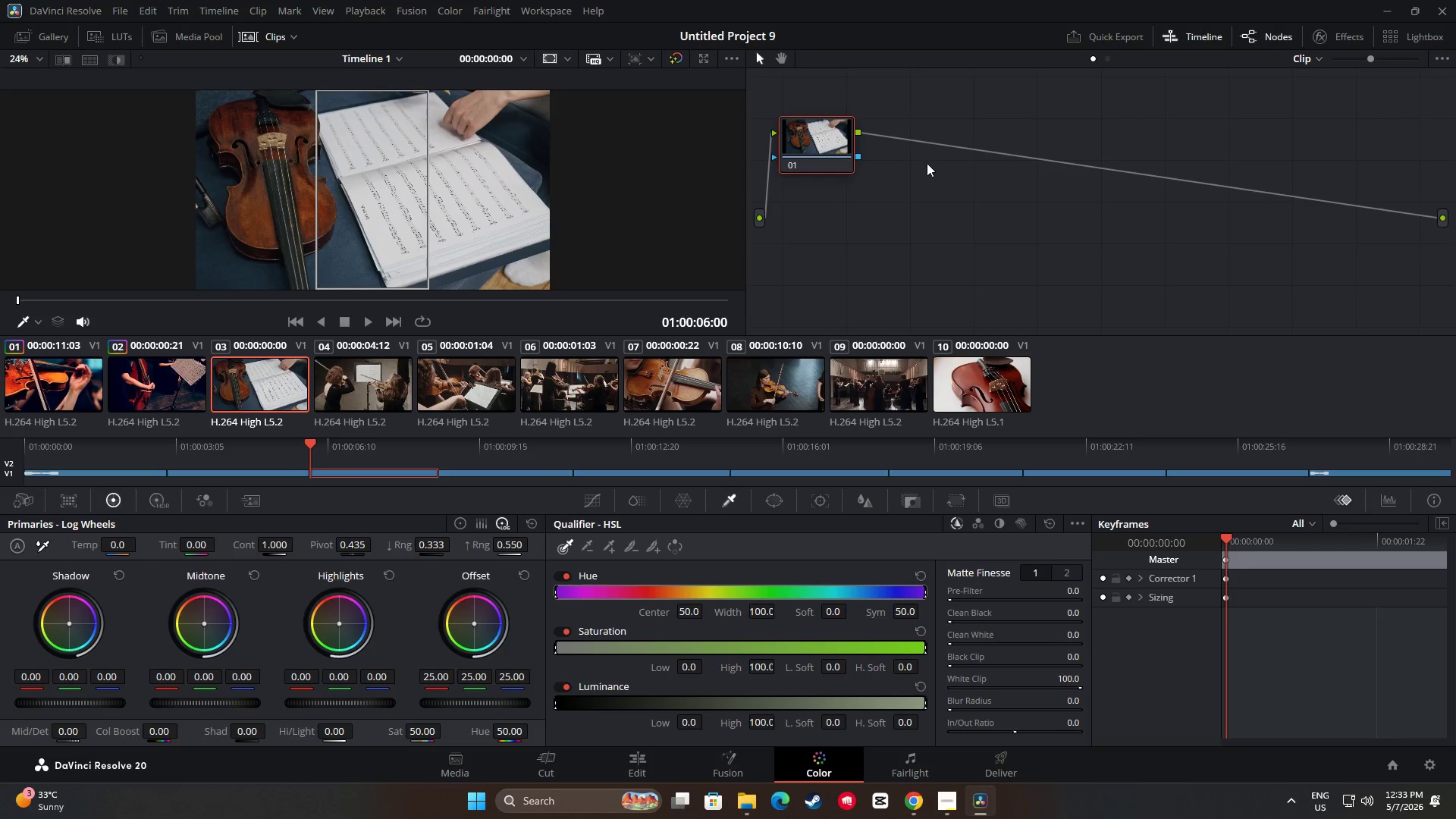 
key(Alt+S)
 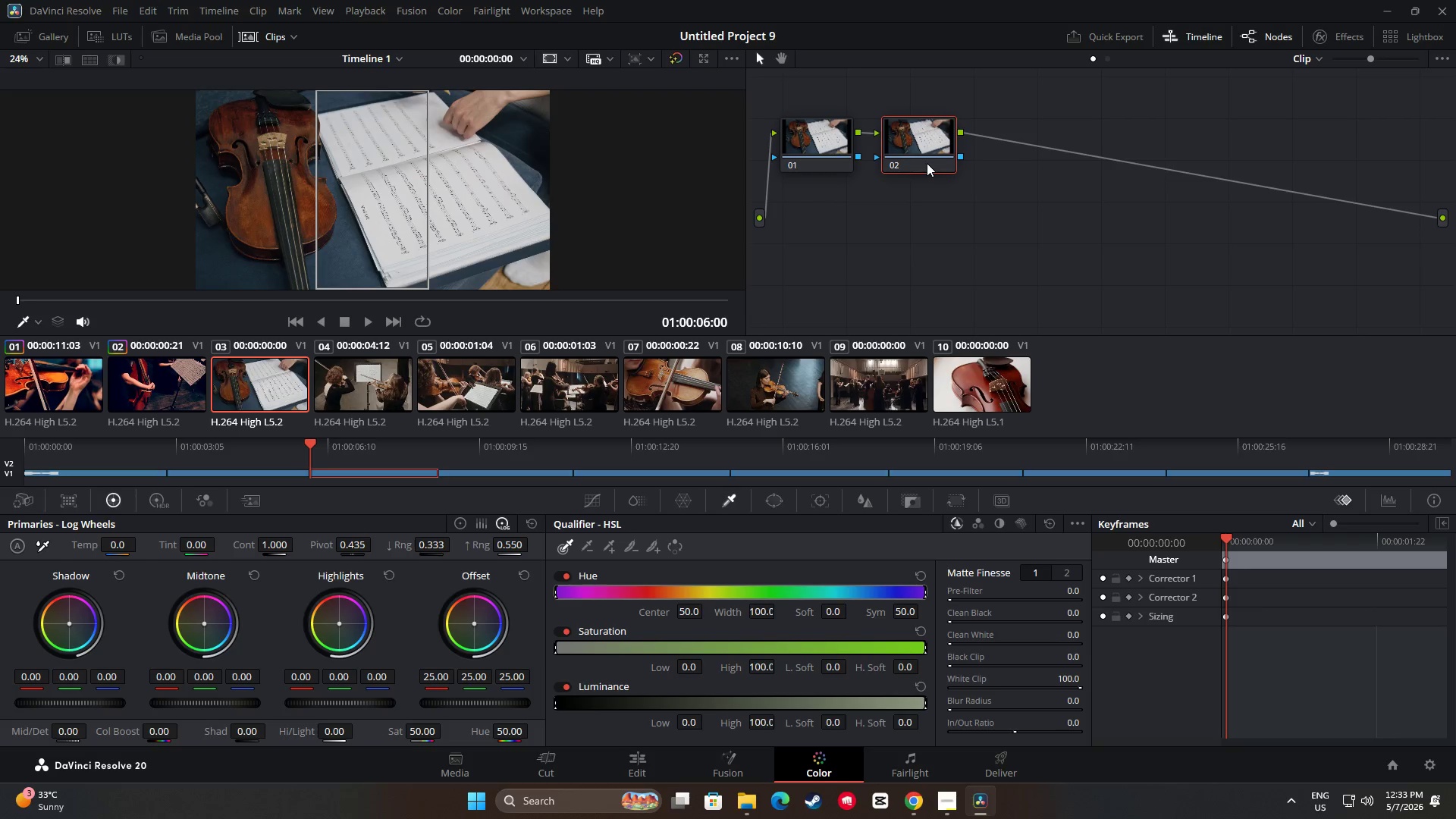 
key(Alt+S)
 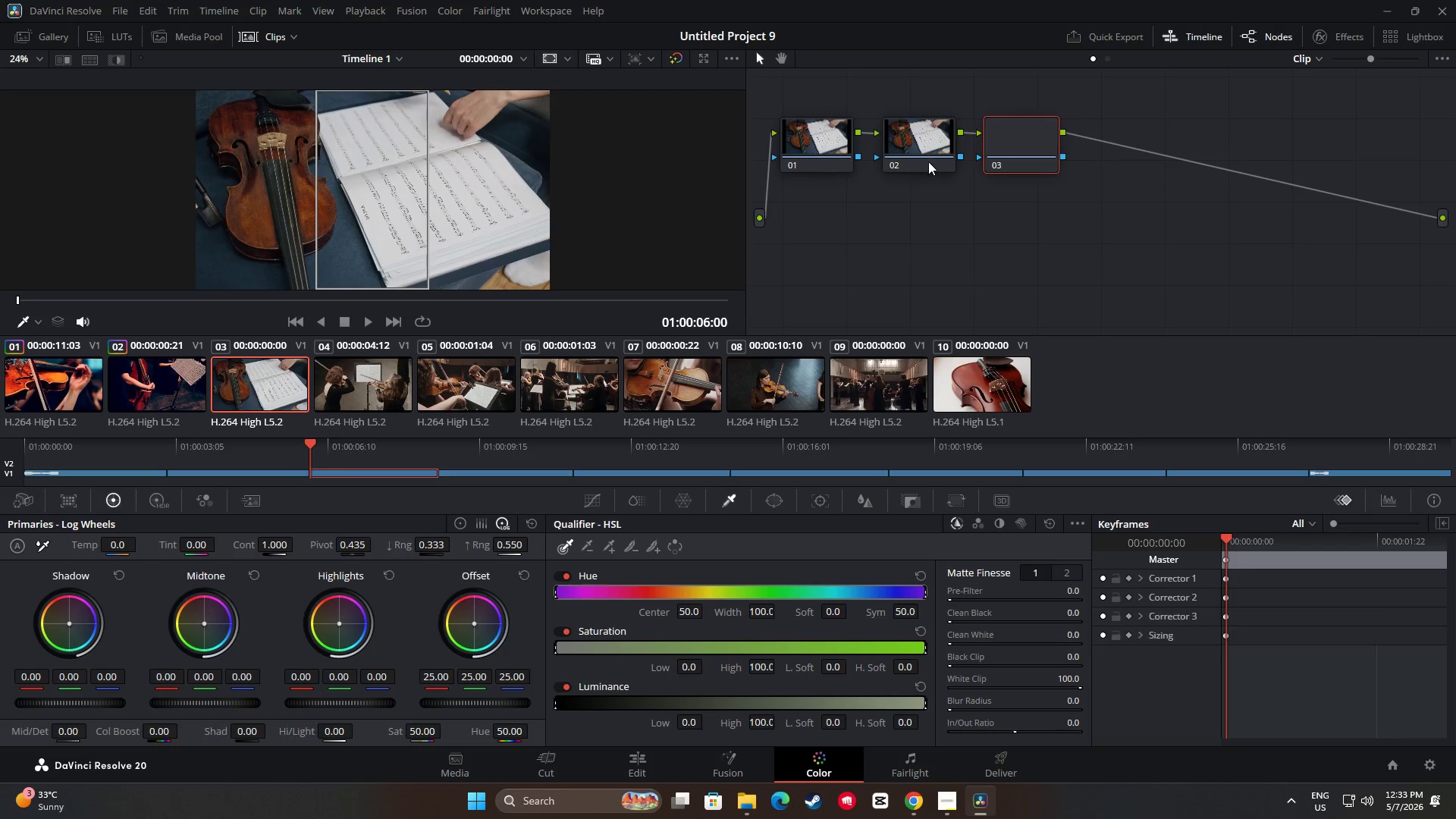 
key(Alt+S)
 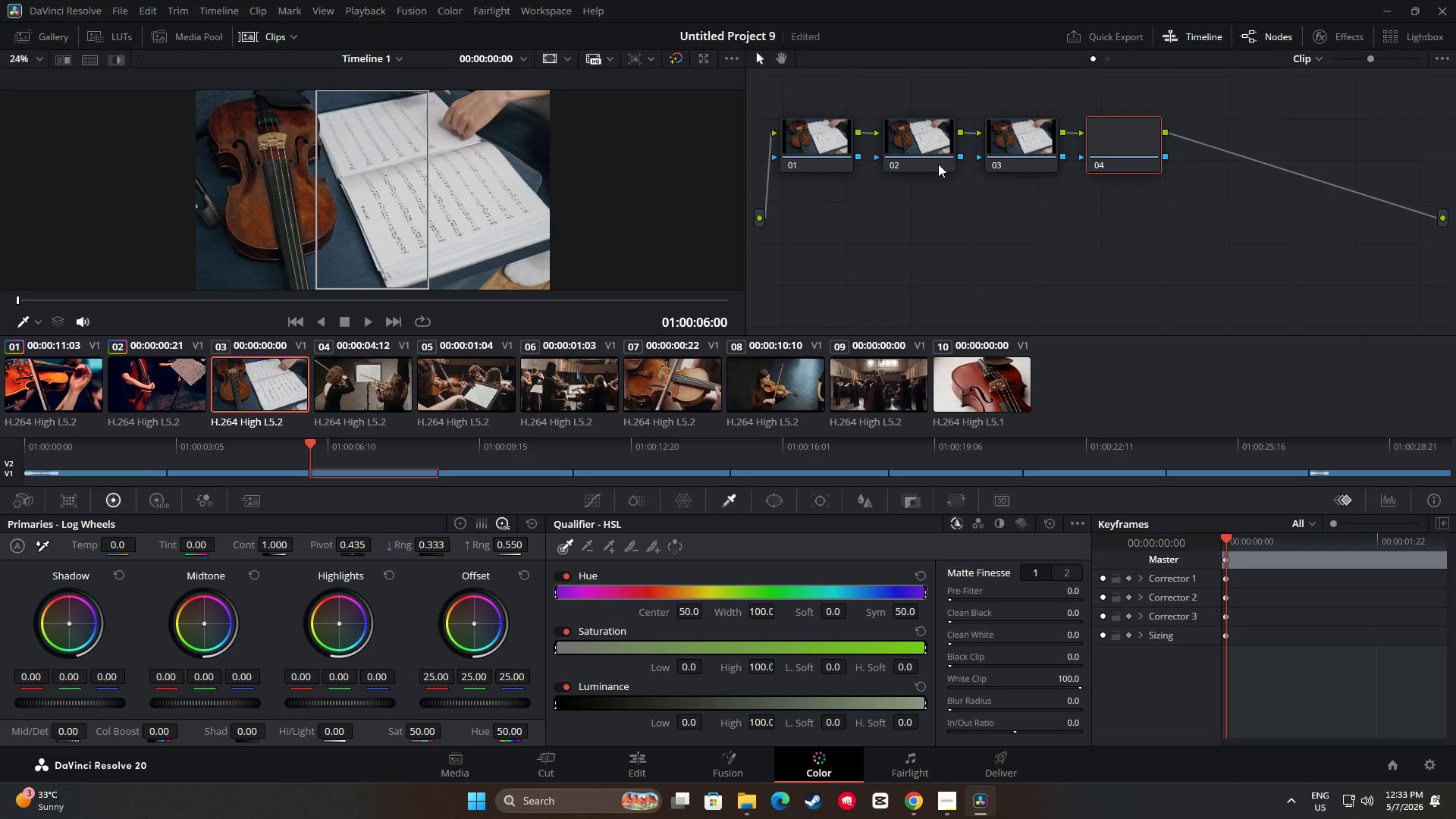 
left_click_drag(start_coordinate=[912, 149], to_coordinate=[900, 167])
 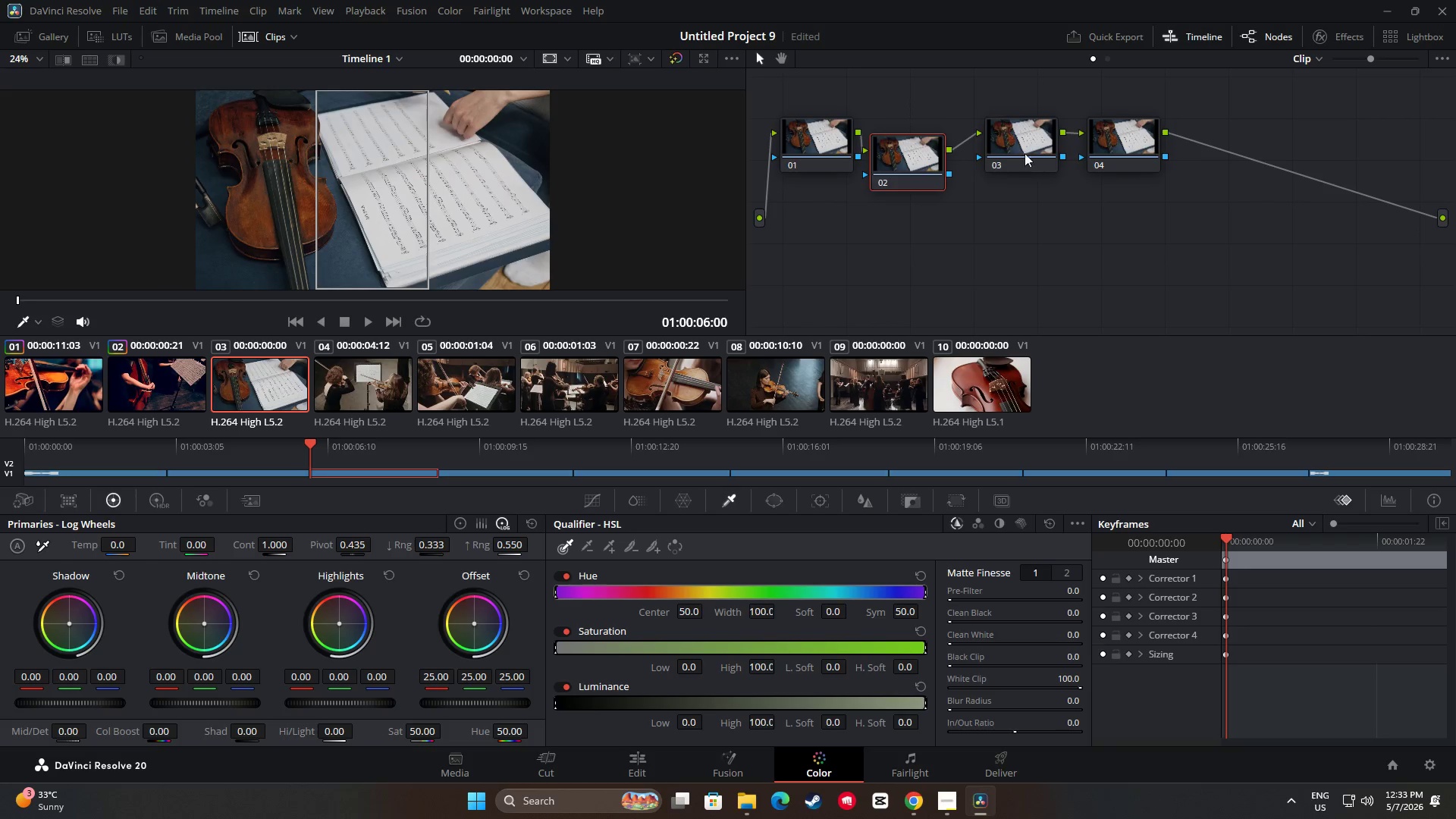 
left_click_drag(start_coordinate=[1025, 153], to_coordinate=[1002, 187])
 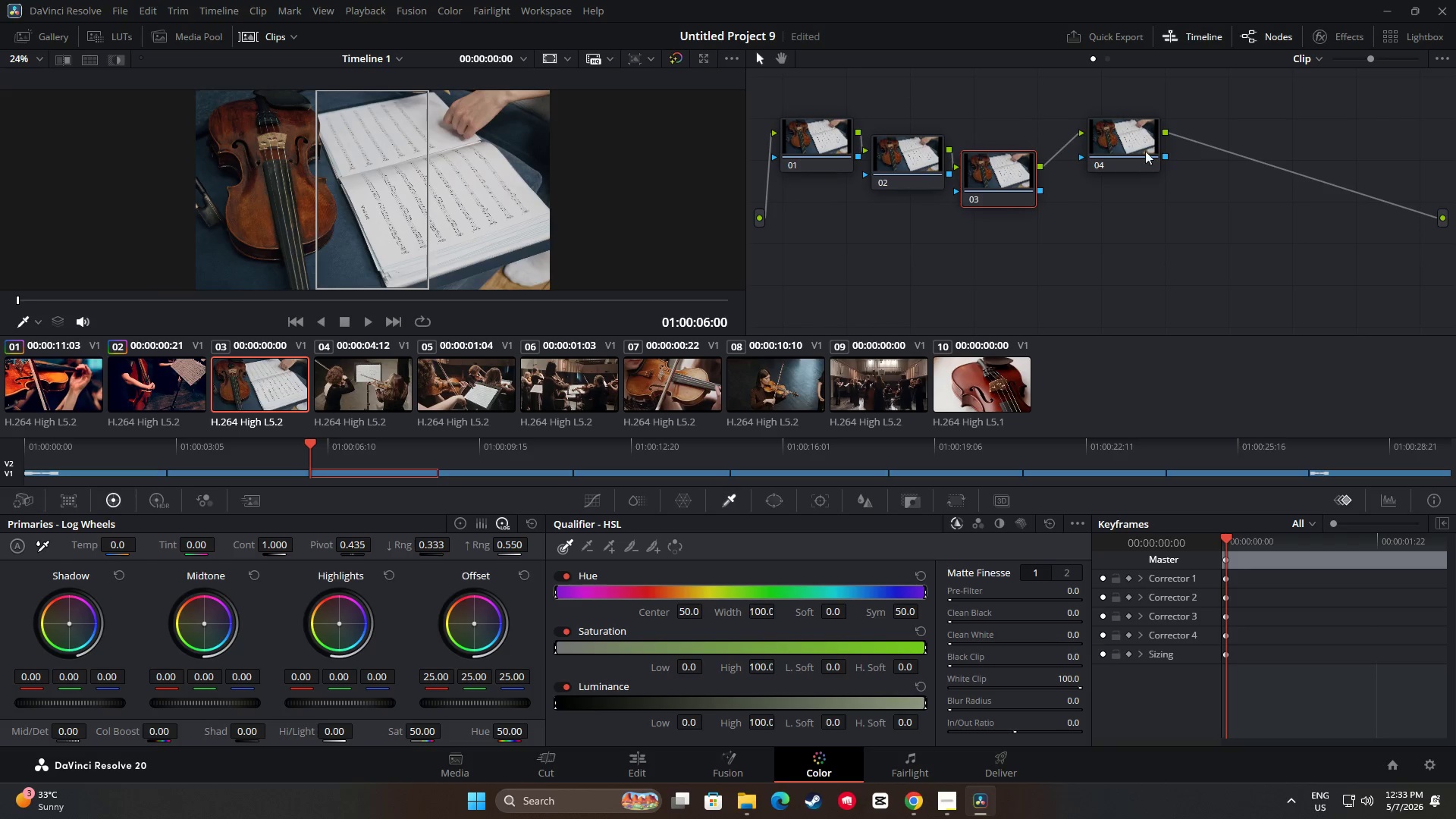 
left_click_drag(start_coordinate=[1125, 146], to_coordinate=[1090, 199])
 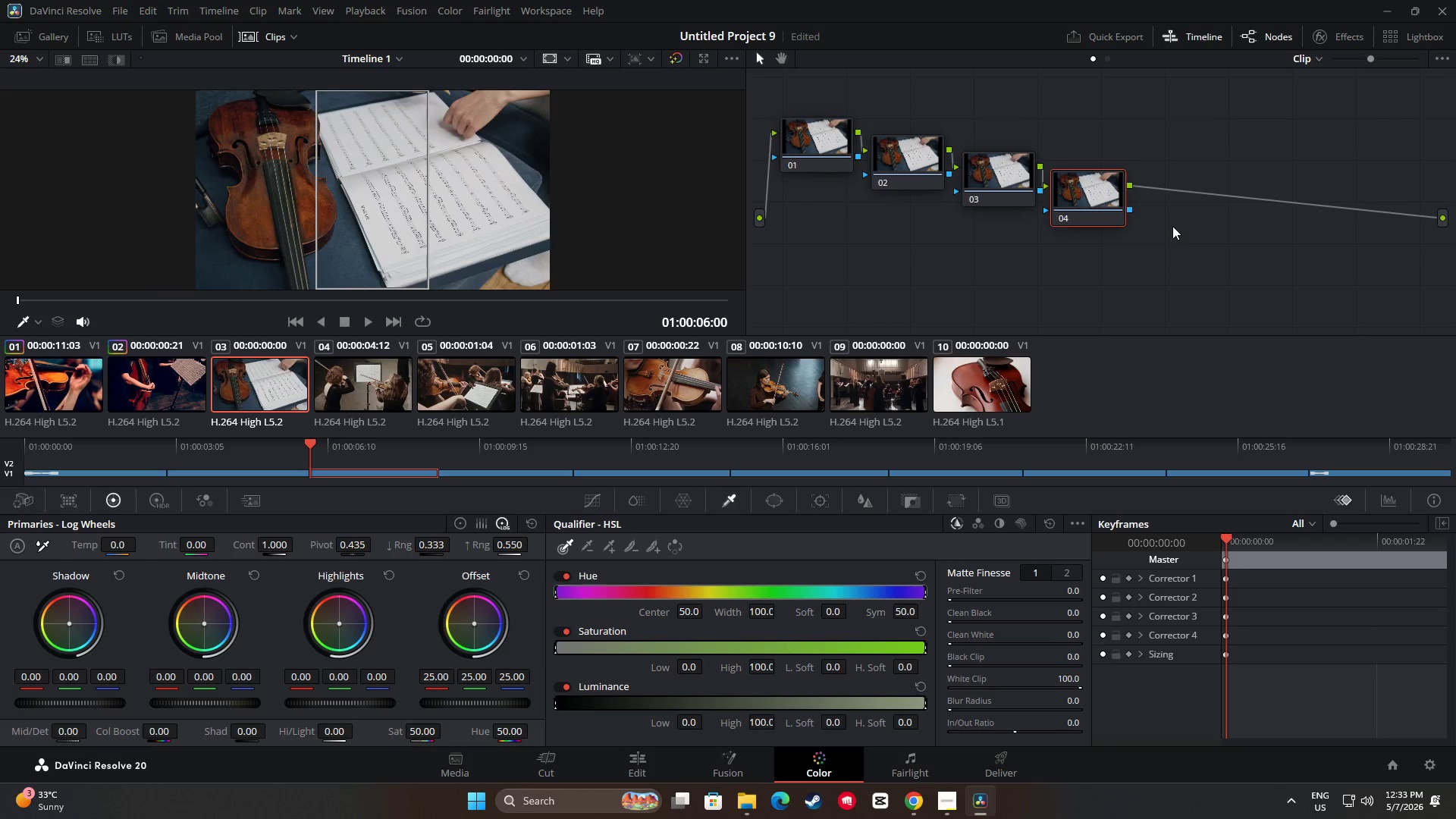 
left_click([1172, 226])
 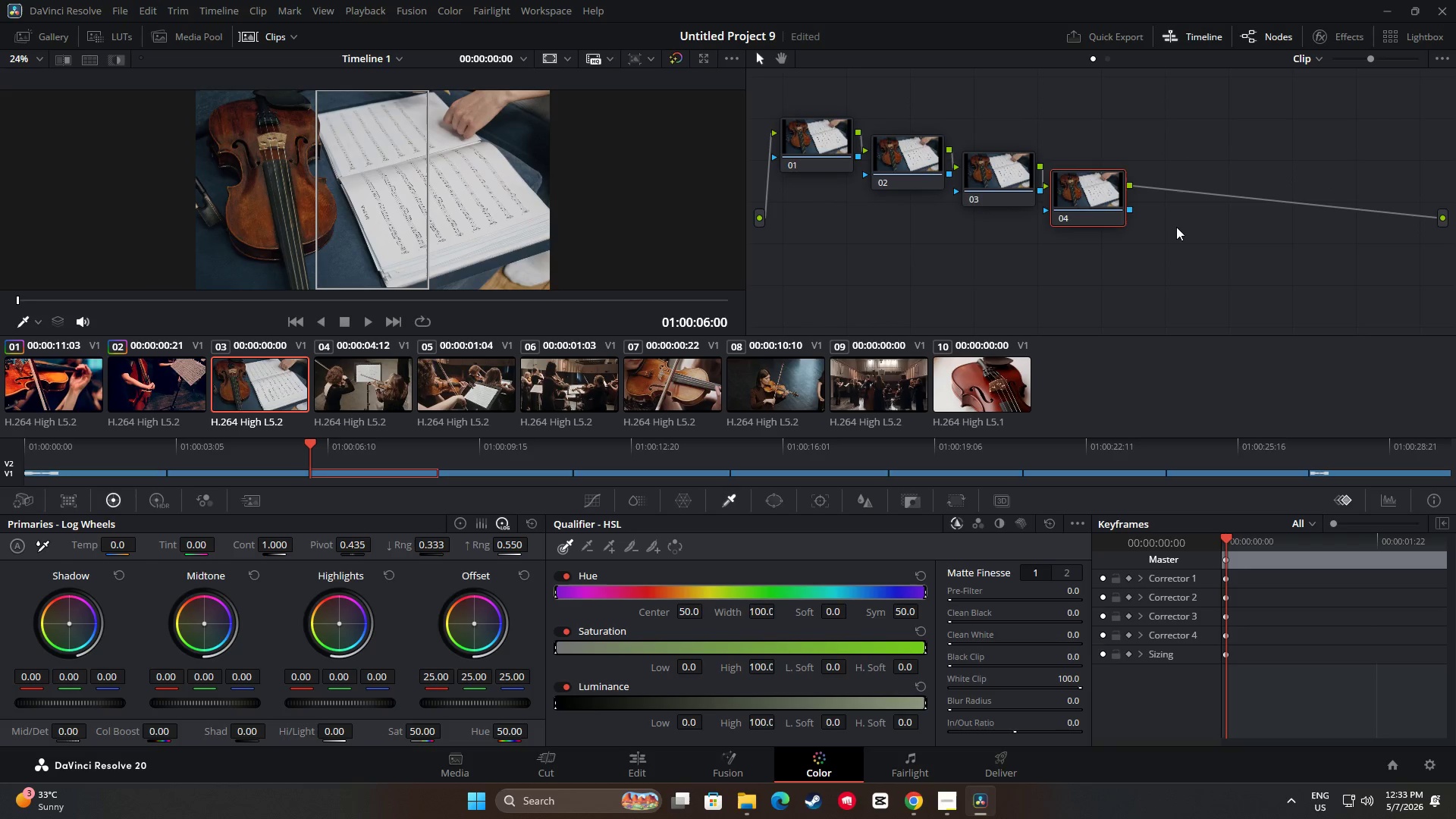 
key(Alt+AltLeft)
 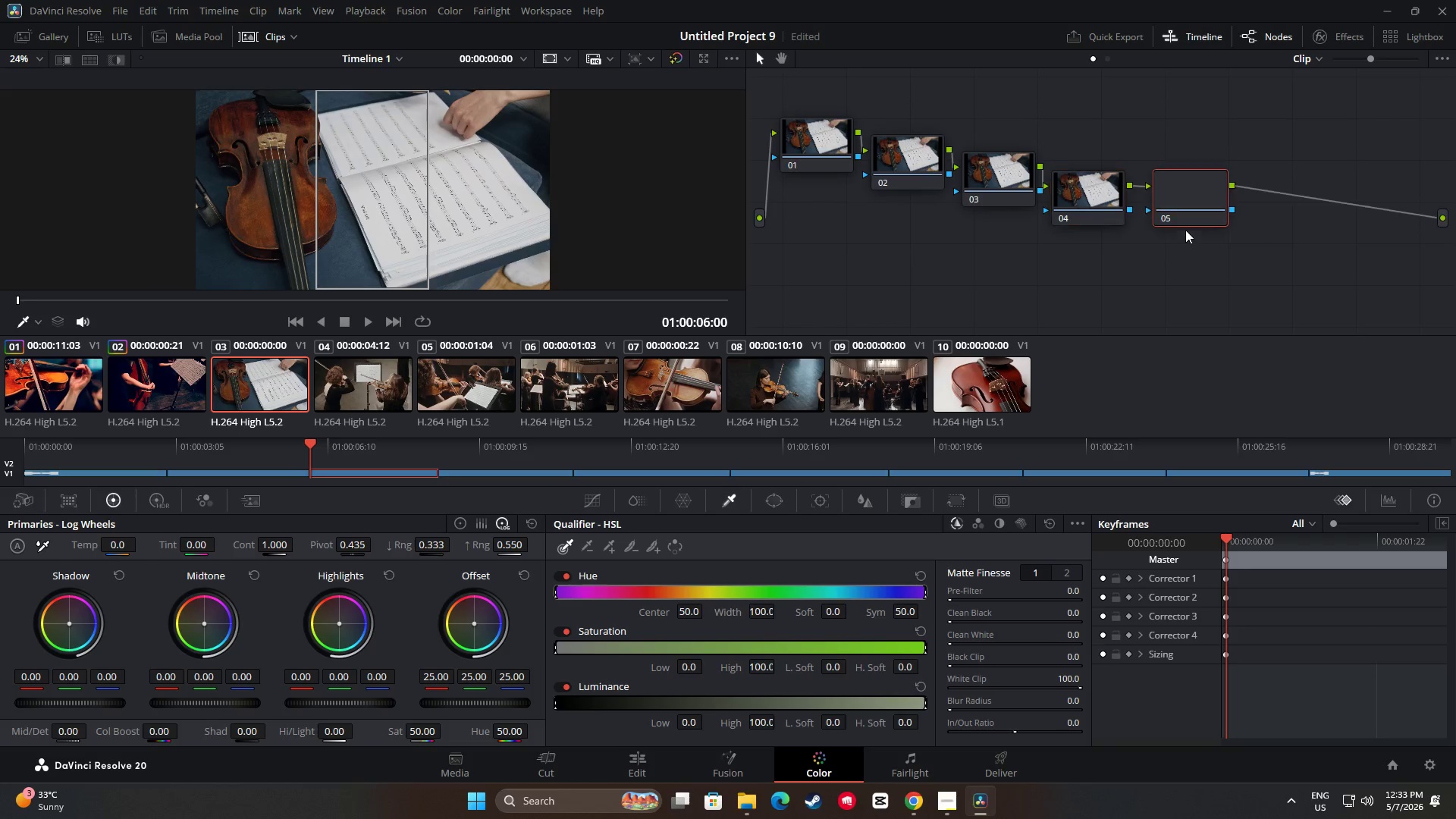 
key(Alt+S)
 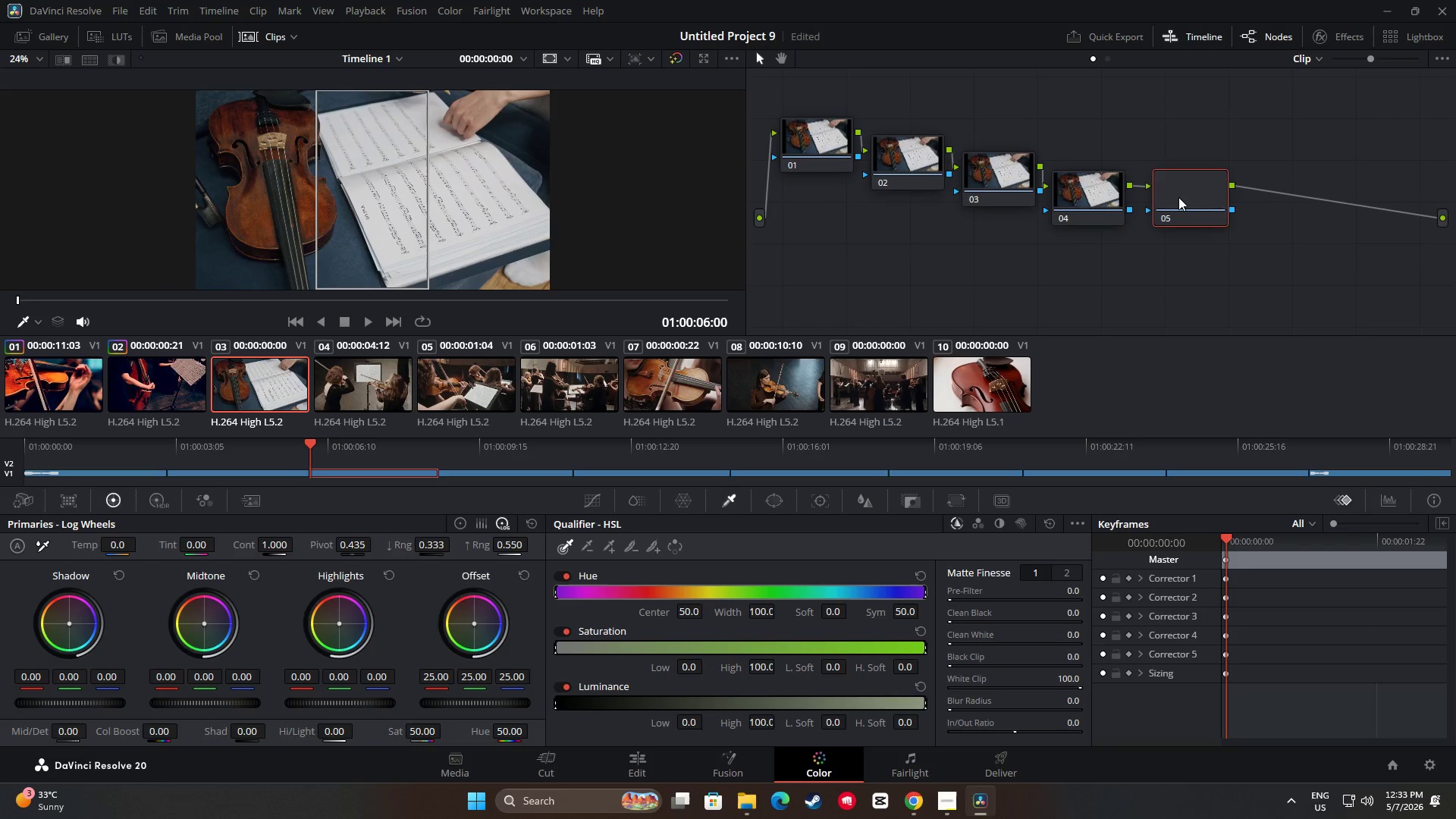 
left_click_drag(start_coordinate=[1181, 196], to_coordinate=[1175, 216])
 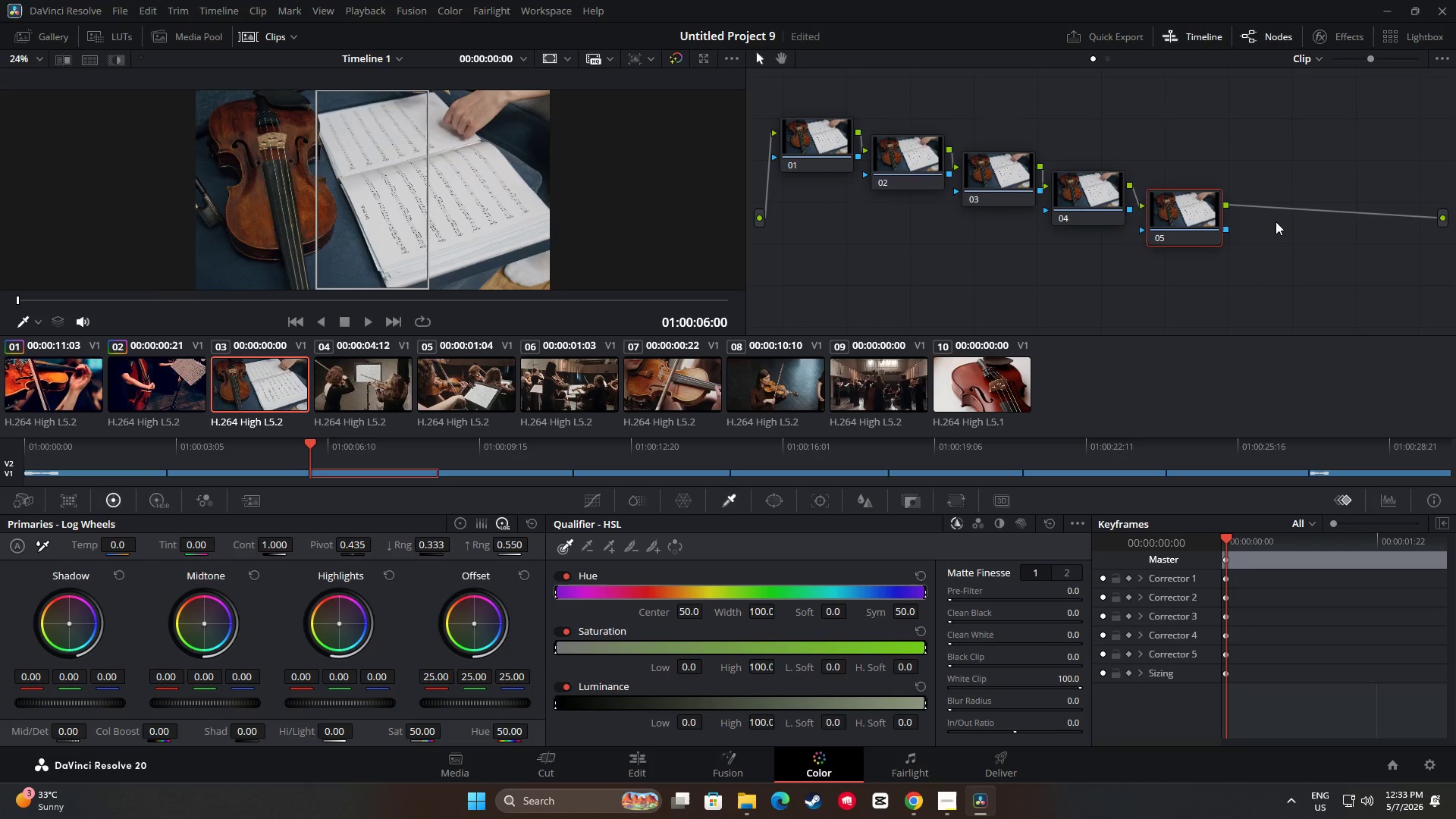 
left_click([1276, 221])
 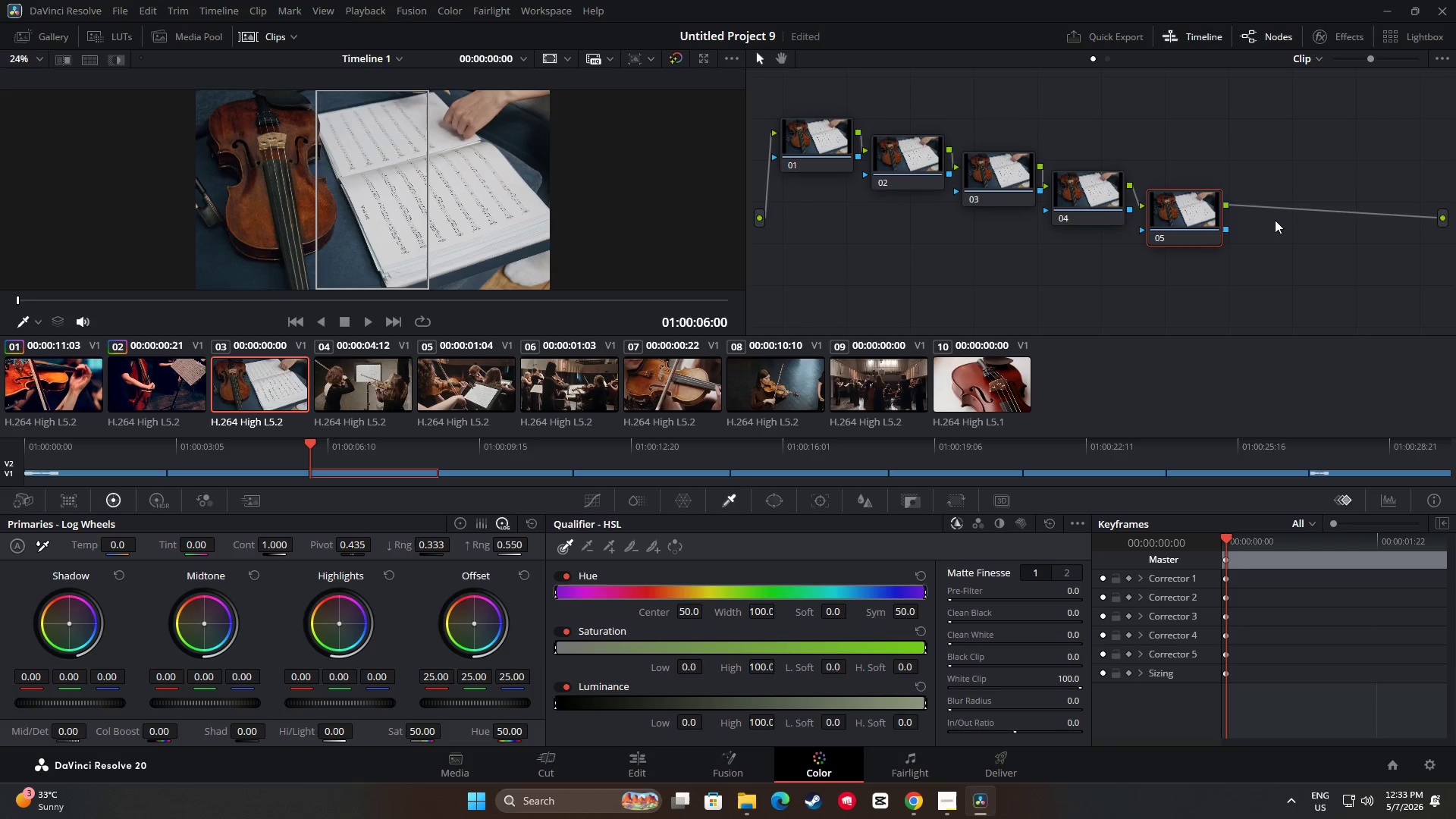 
key(S)
 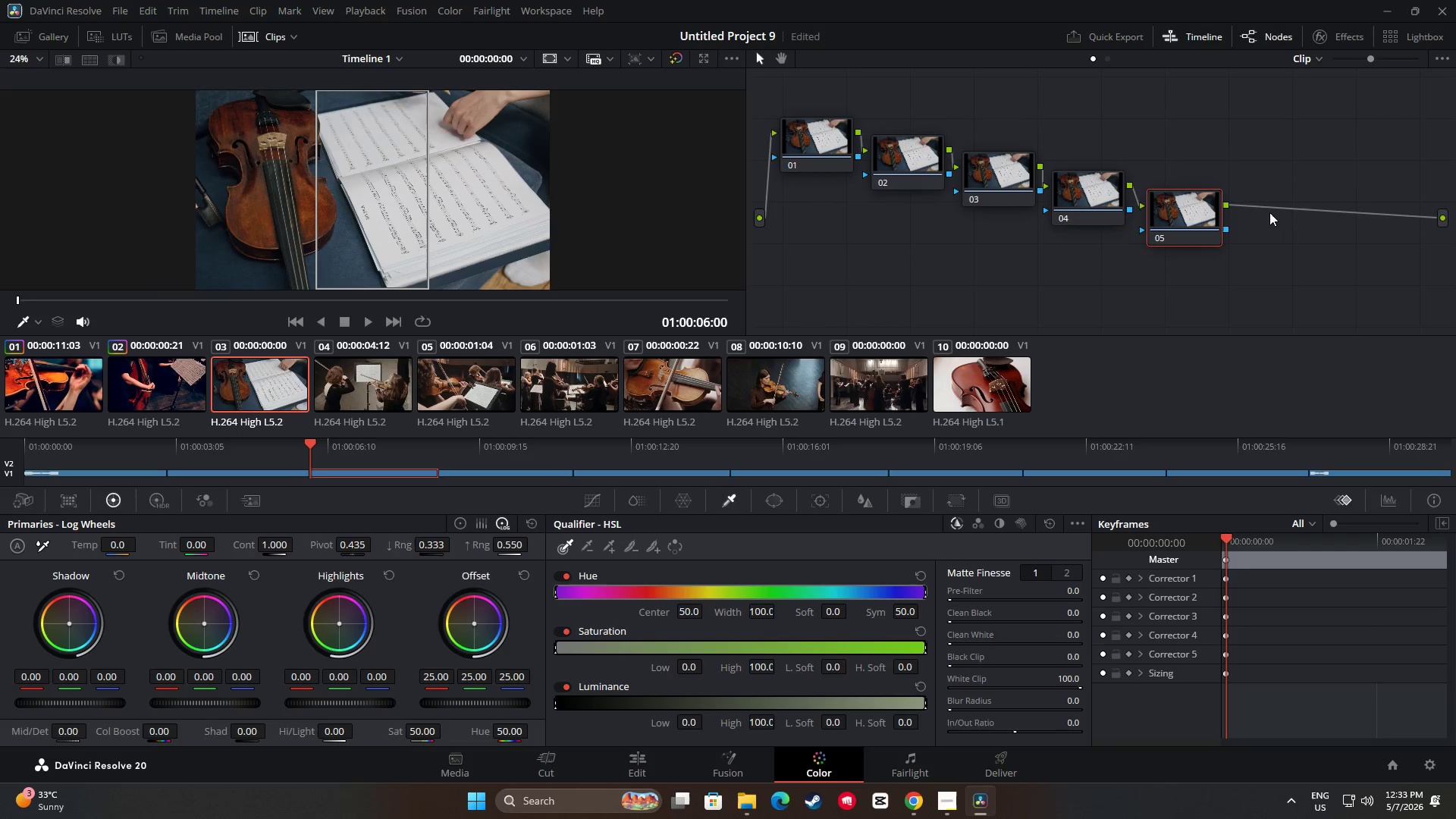 
key(Alt+AltLeft)
 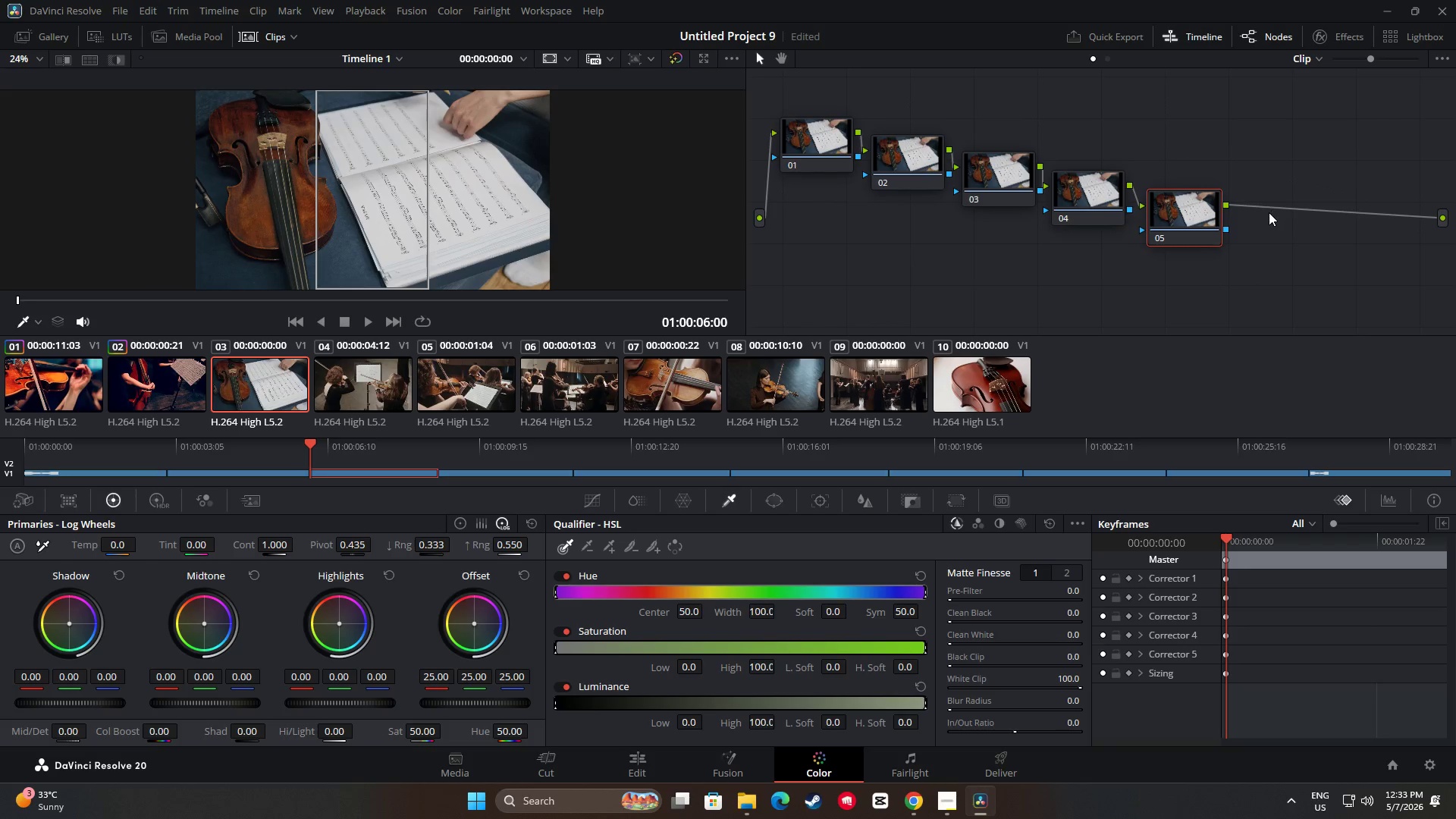 
key(Alt+S)
 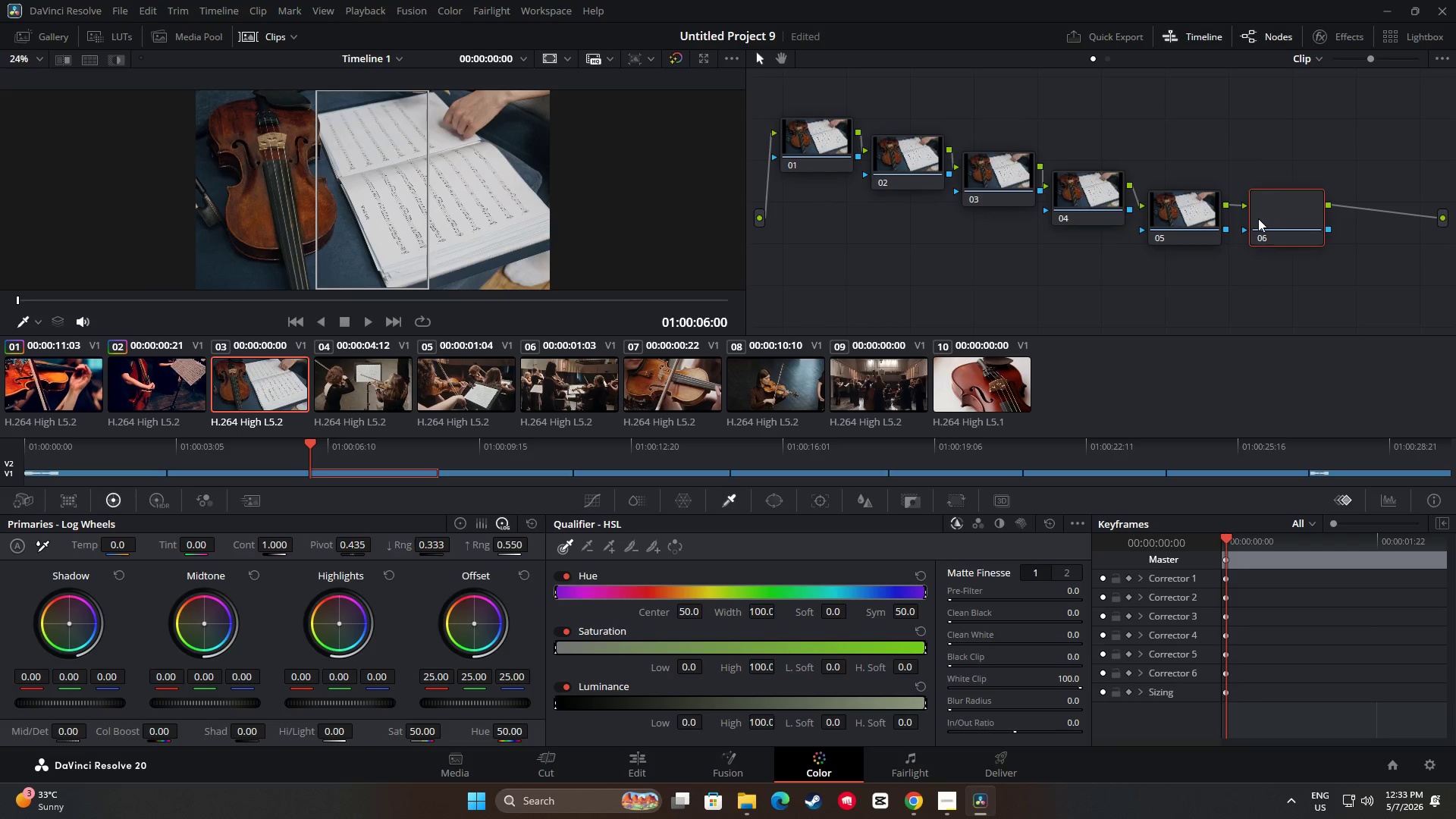 
key(Alt+S)
 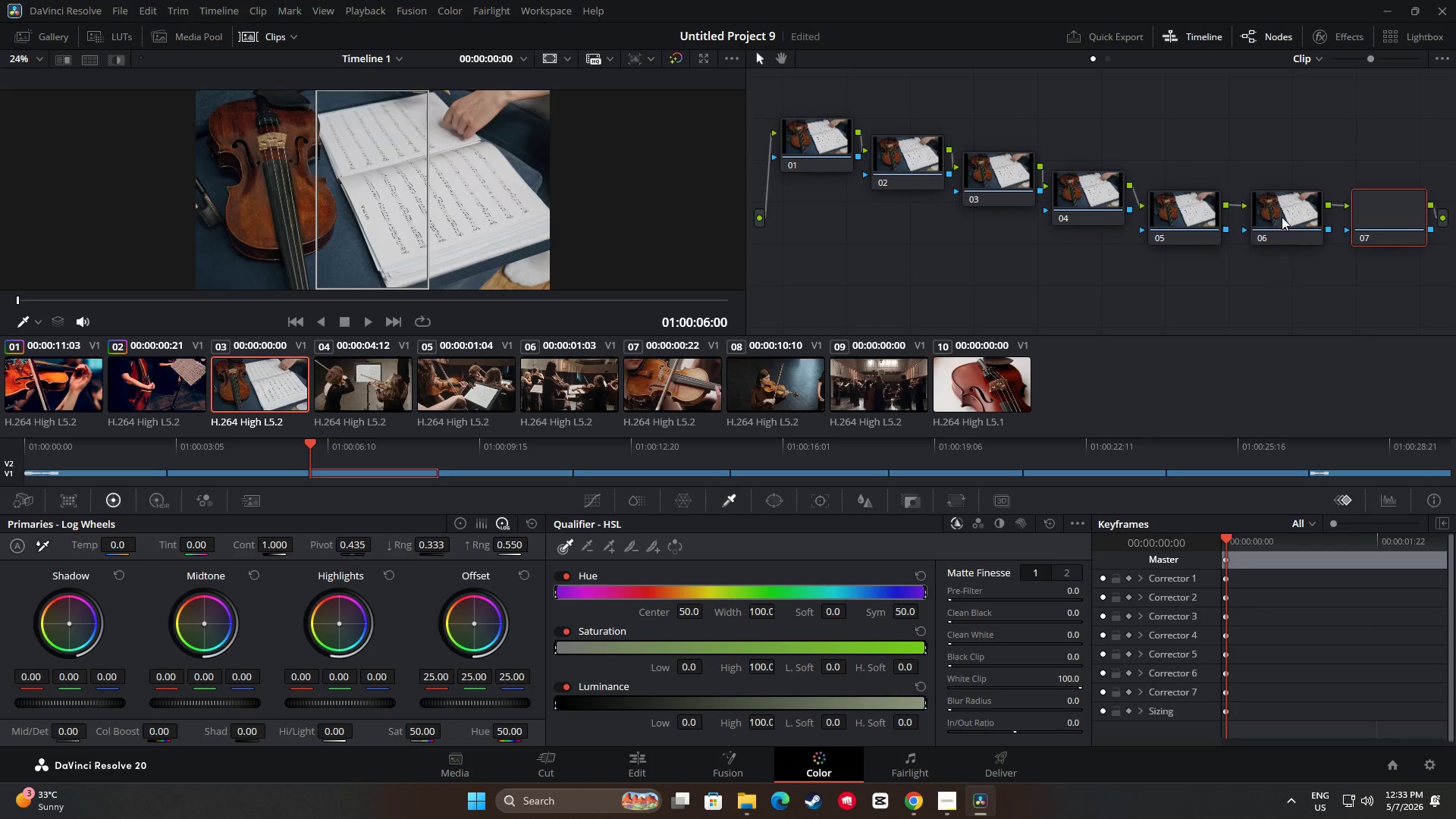 
left_click_drag(start_coordinate=[1282, 217], to_coordinate=[1274, 231])
 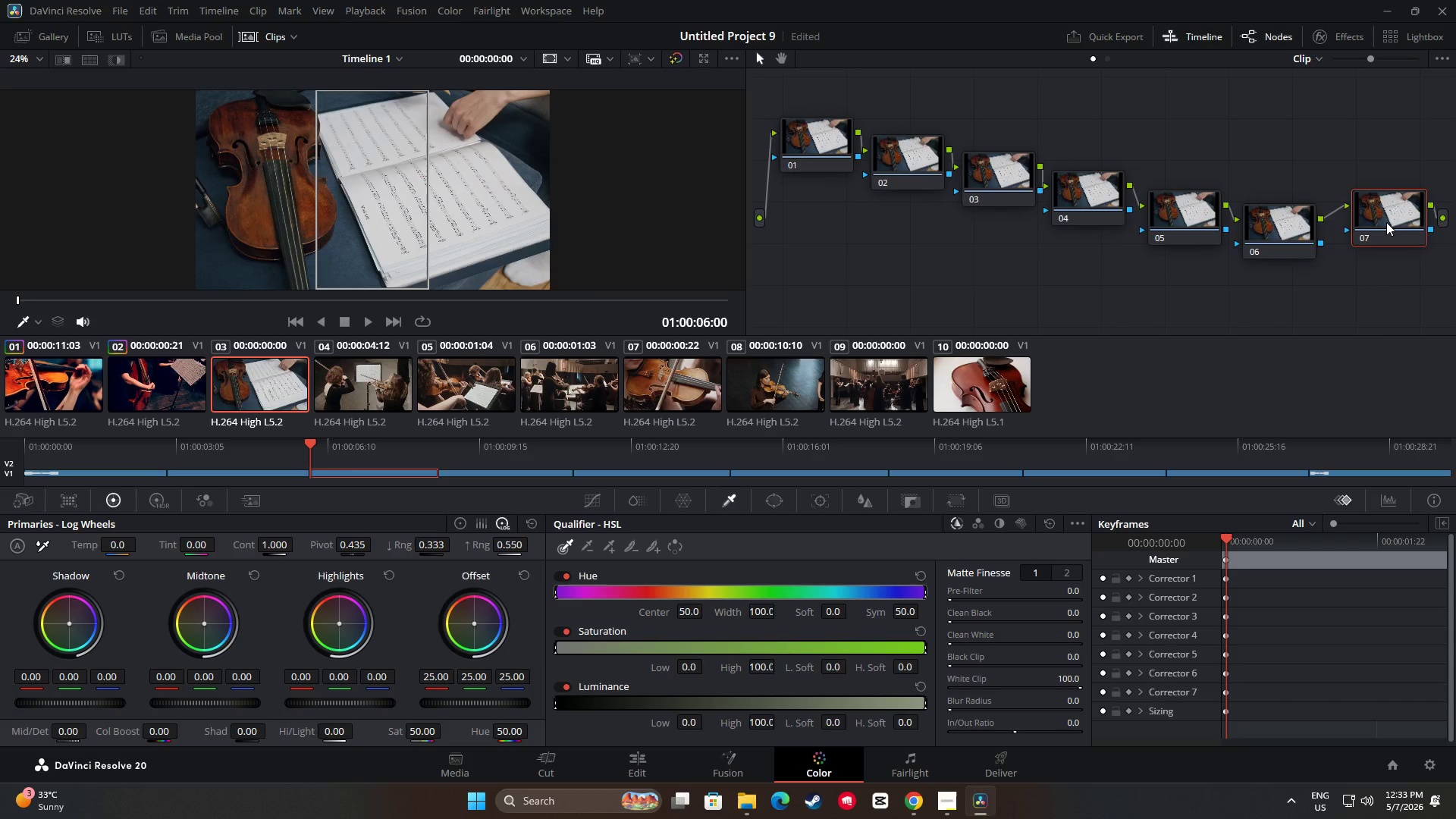 
left_click_drag(start_coordinate=[1386, 222], to_coordinate=[1378, 243])
 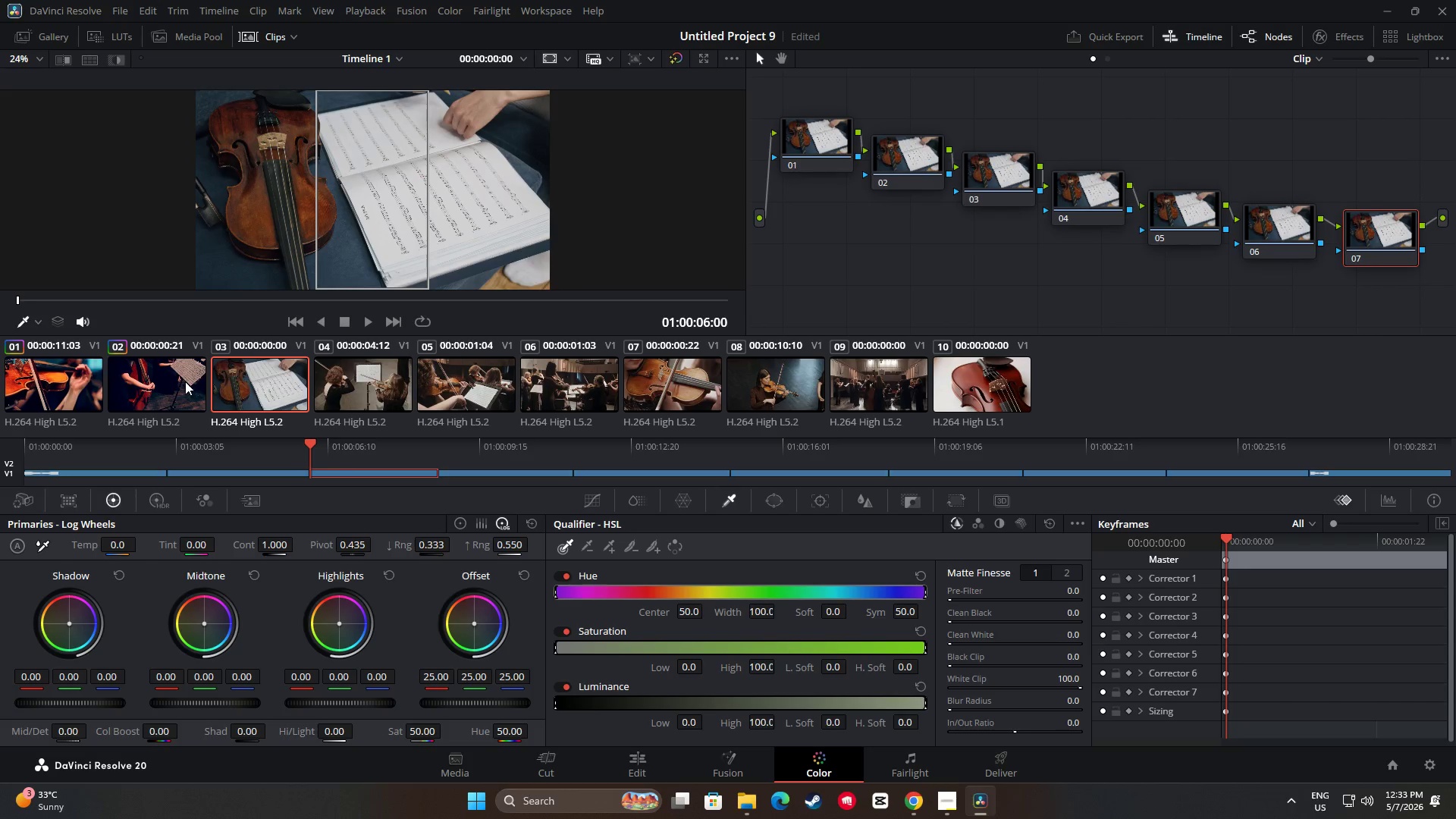 
left_click([74, 389])
 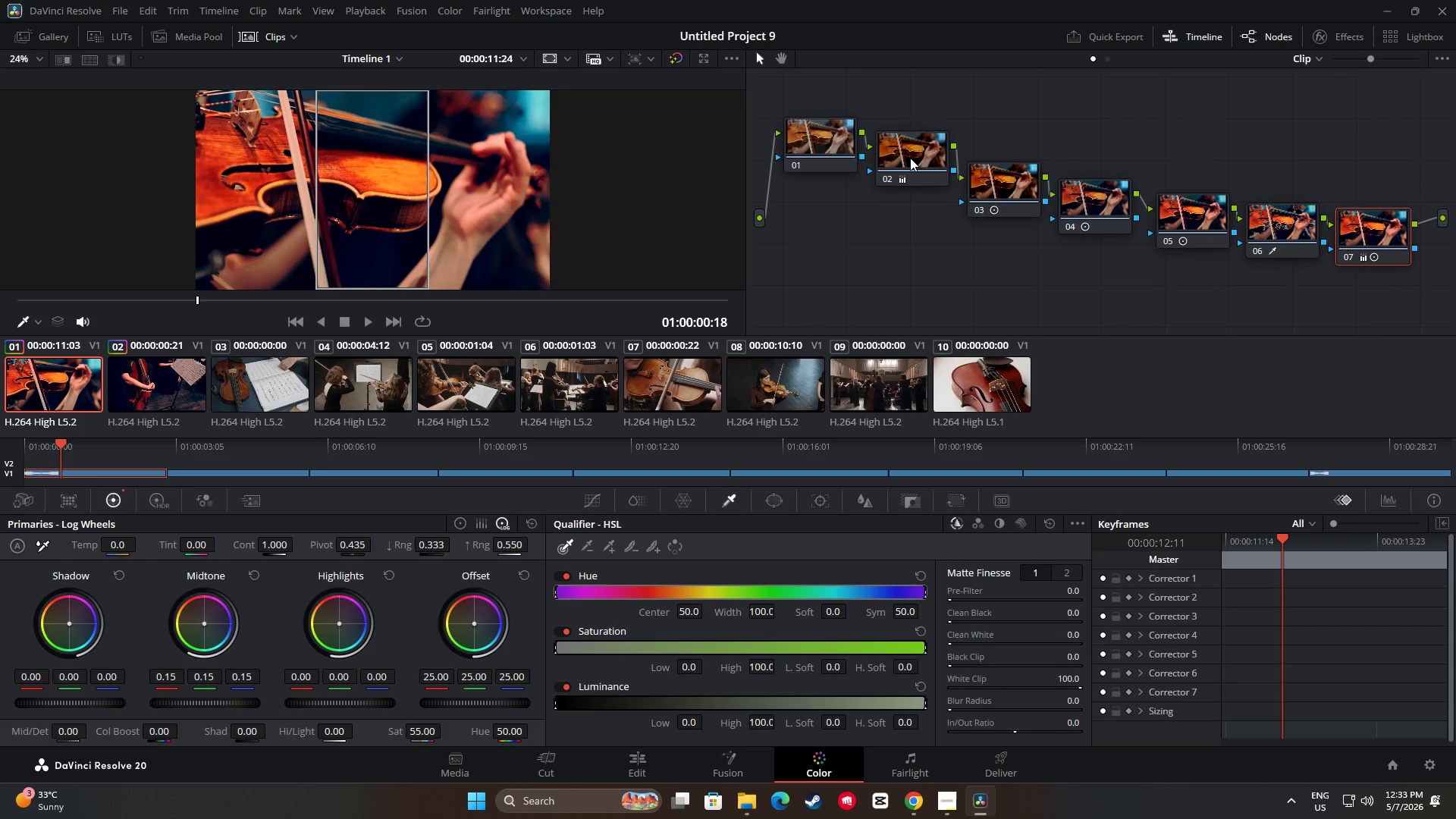 
left_click([918, 153])
 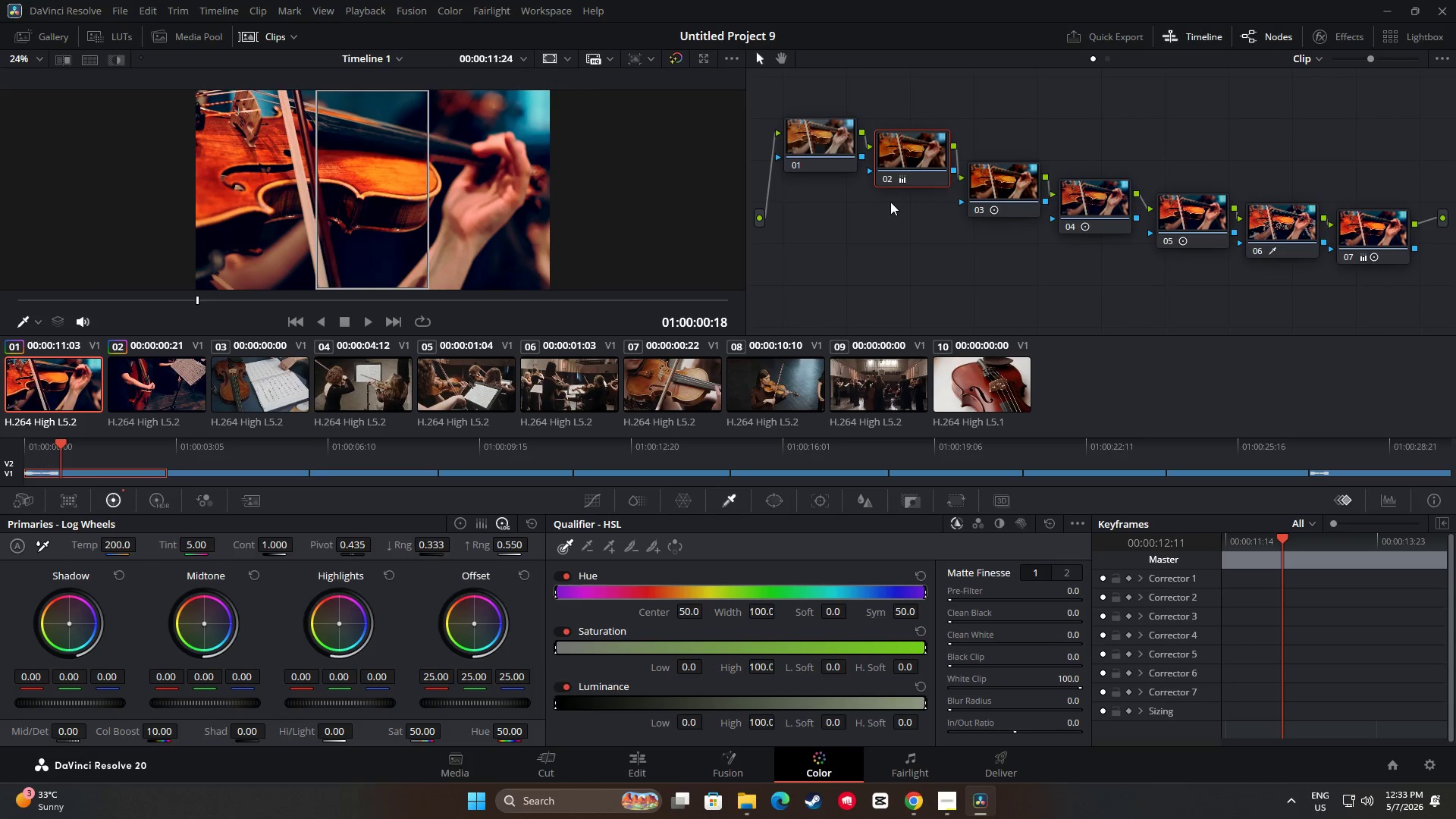 
key(Control+C)
 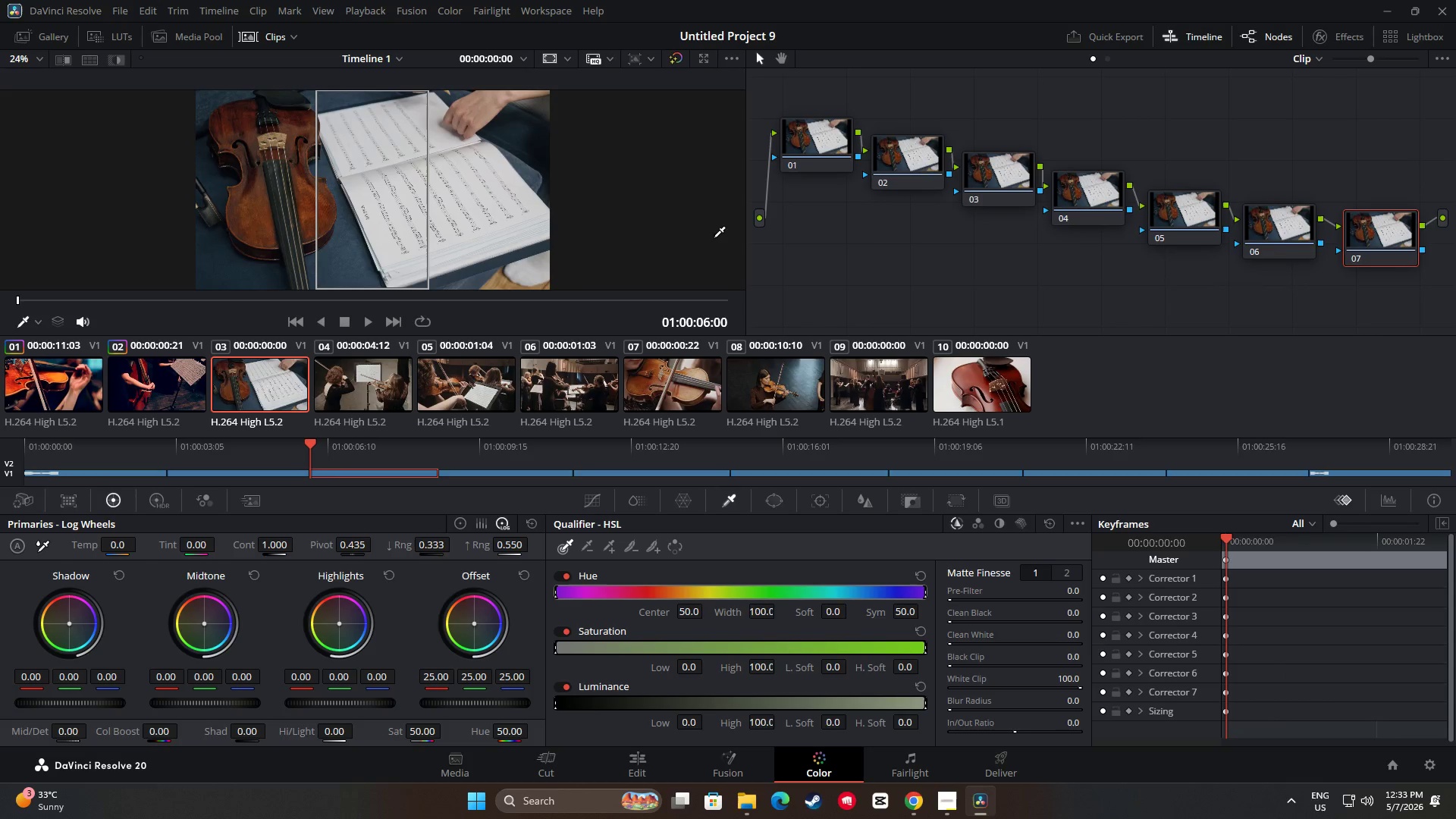 
double_click([924, 153])
 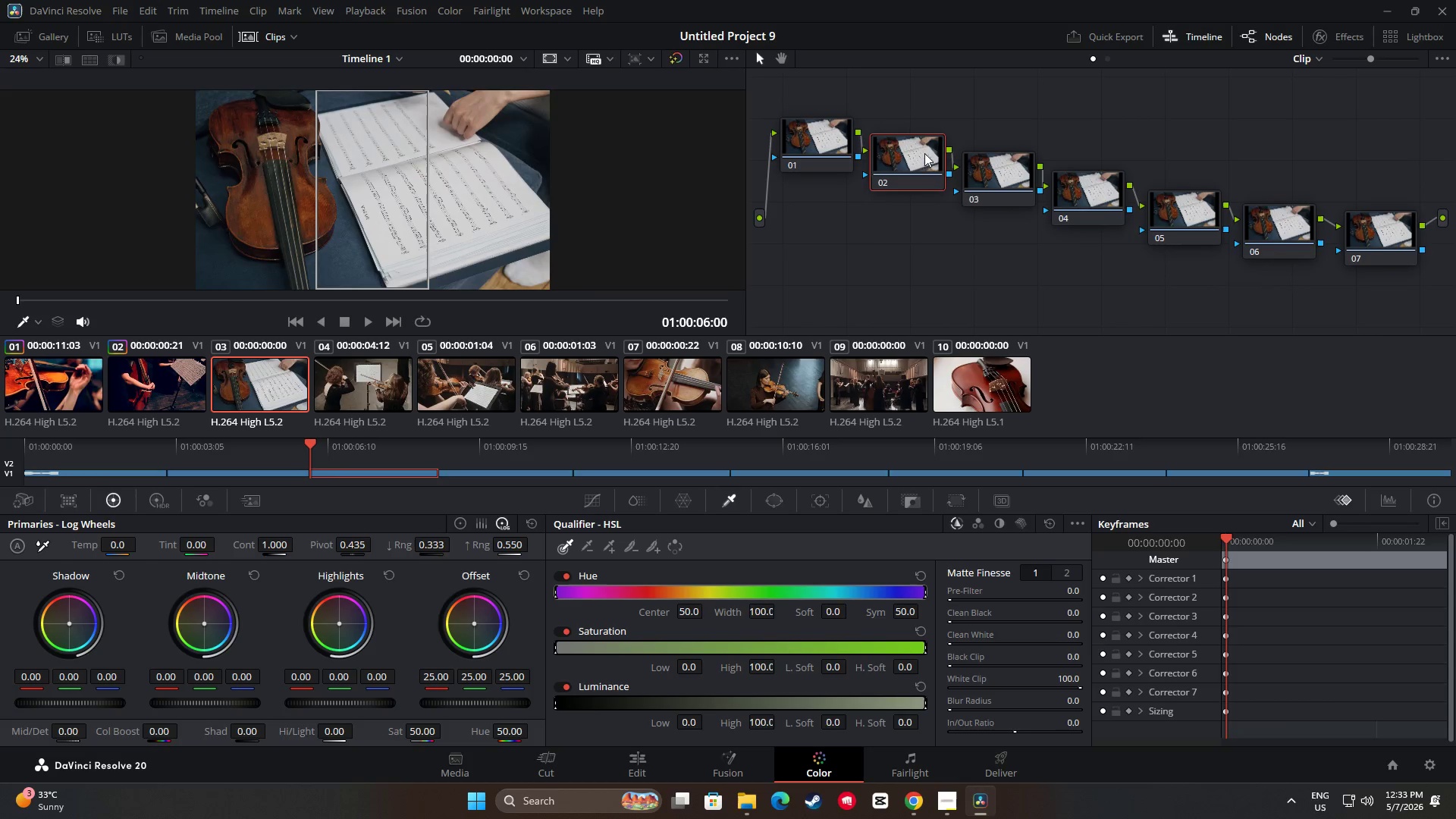 
key(Control+V)
 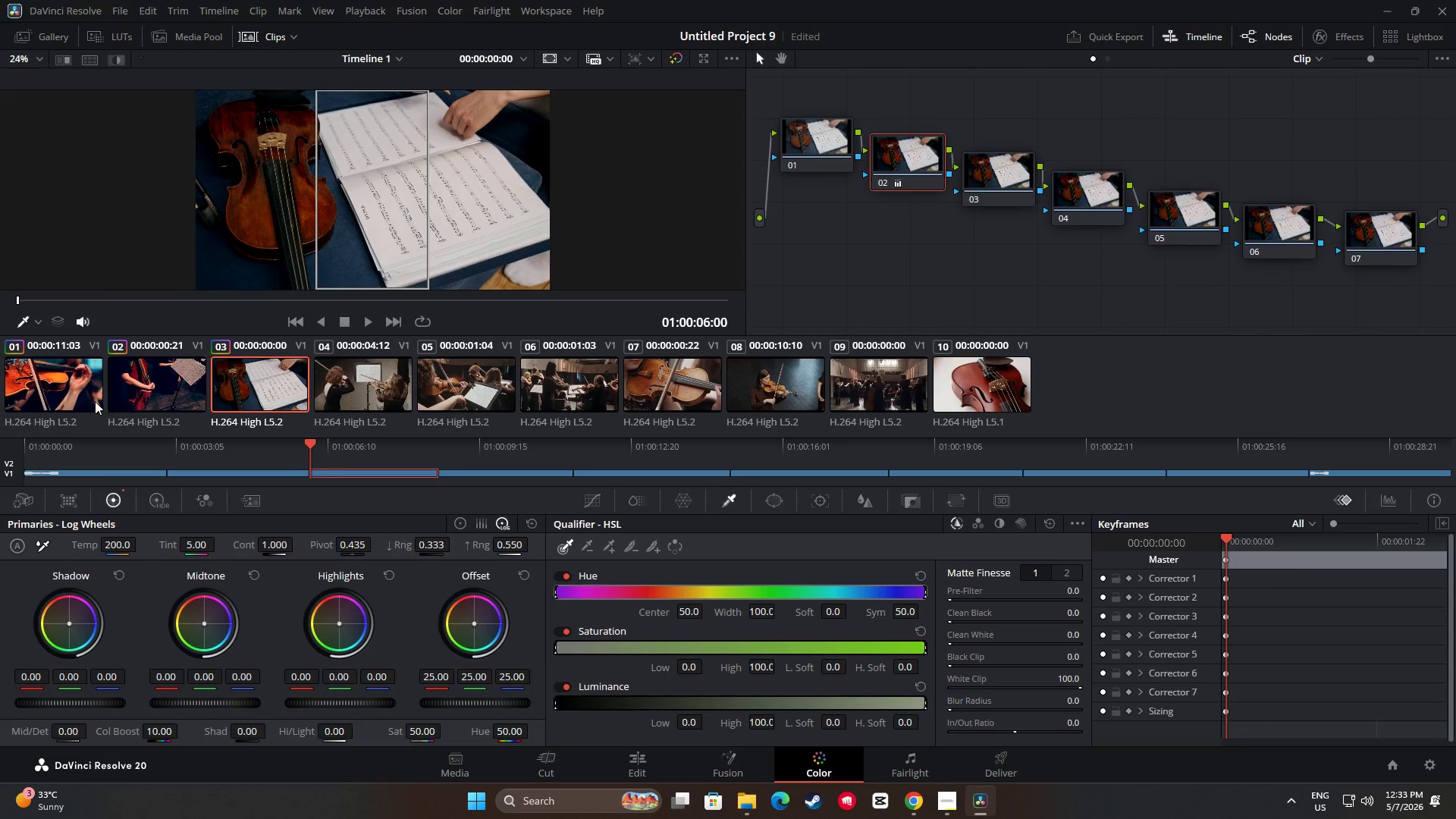 
left_click([87, 393])
 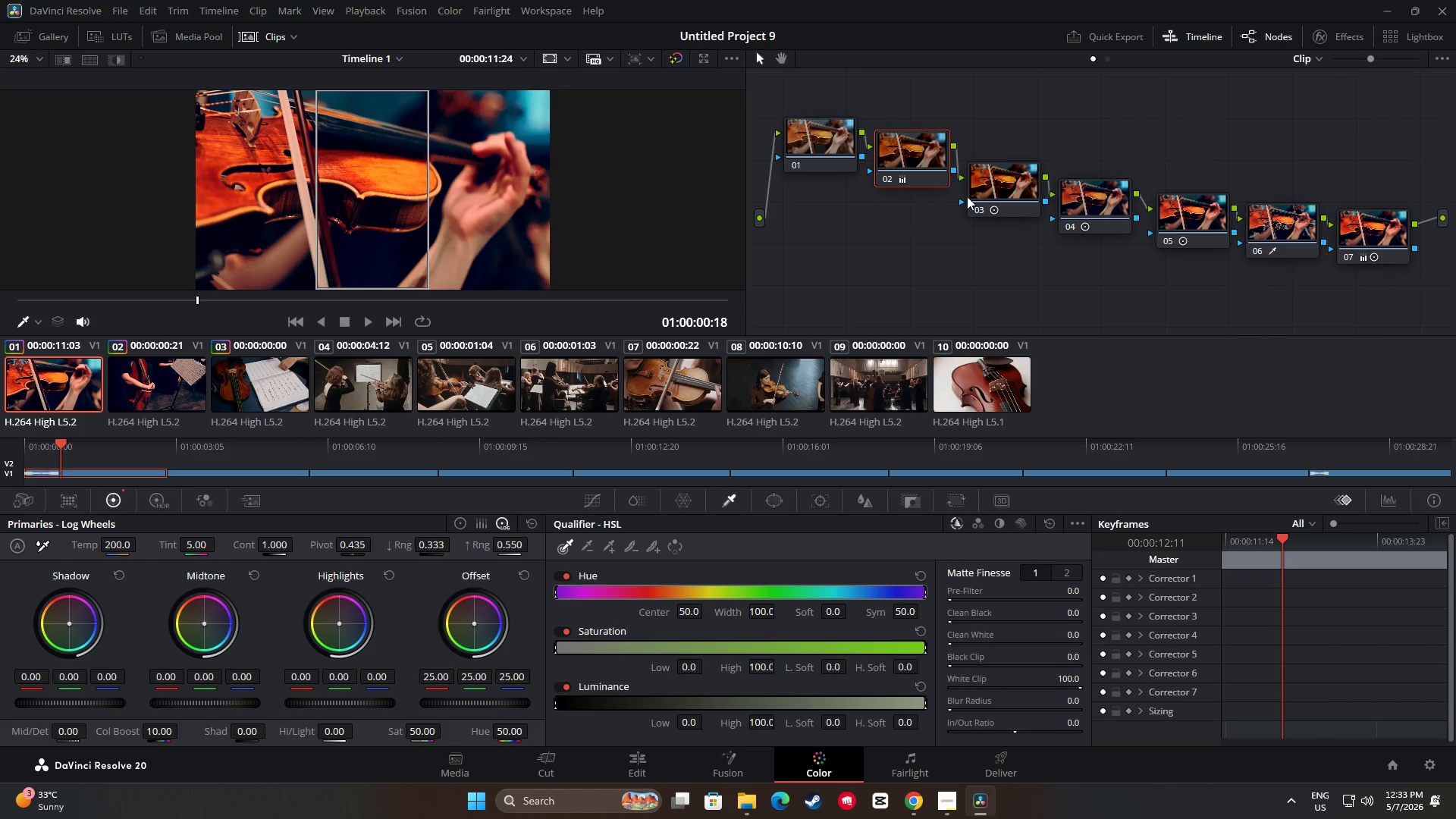 
left_click([993, 187])
 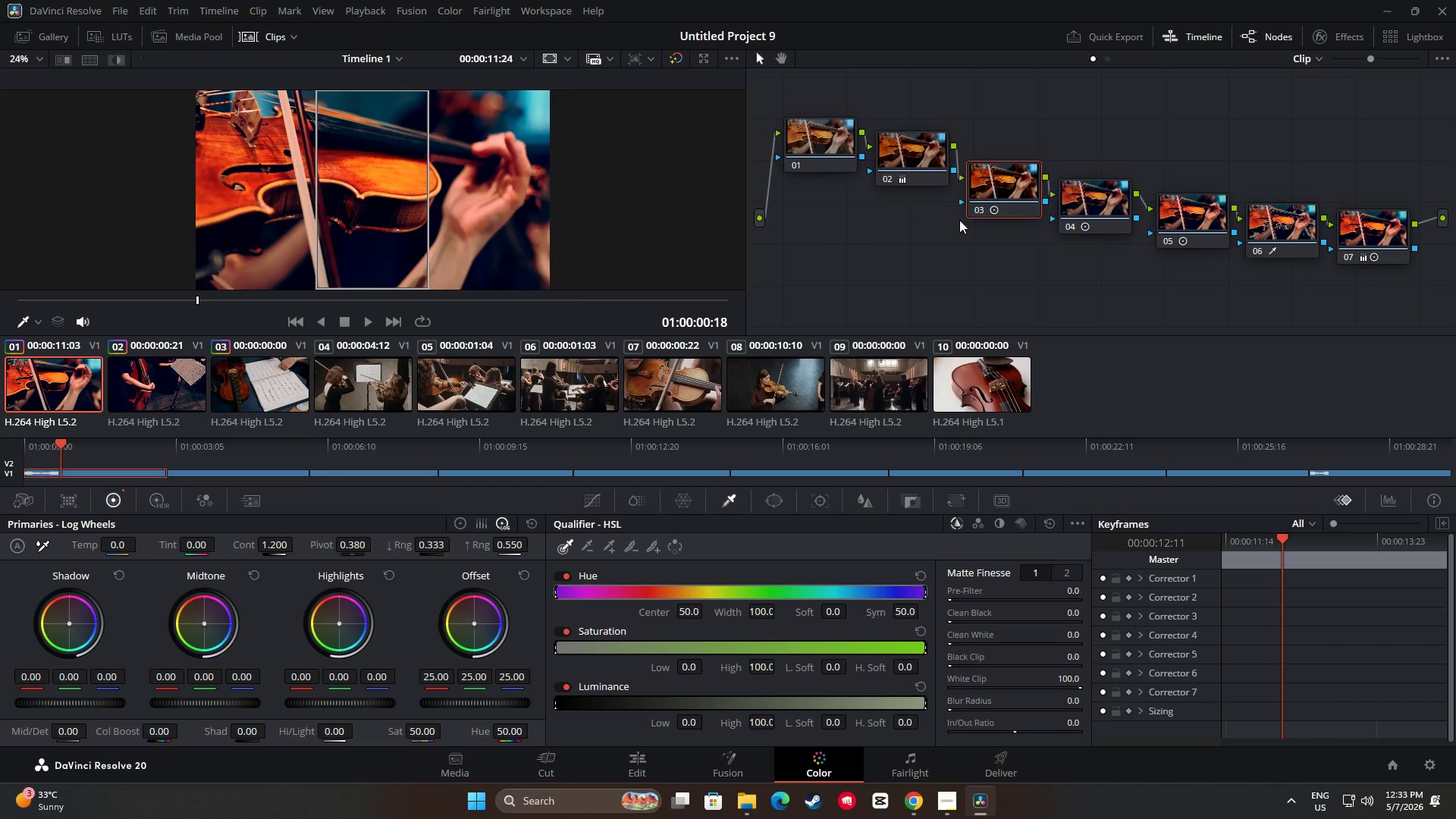 
key(Control+C)
 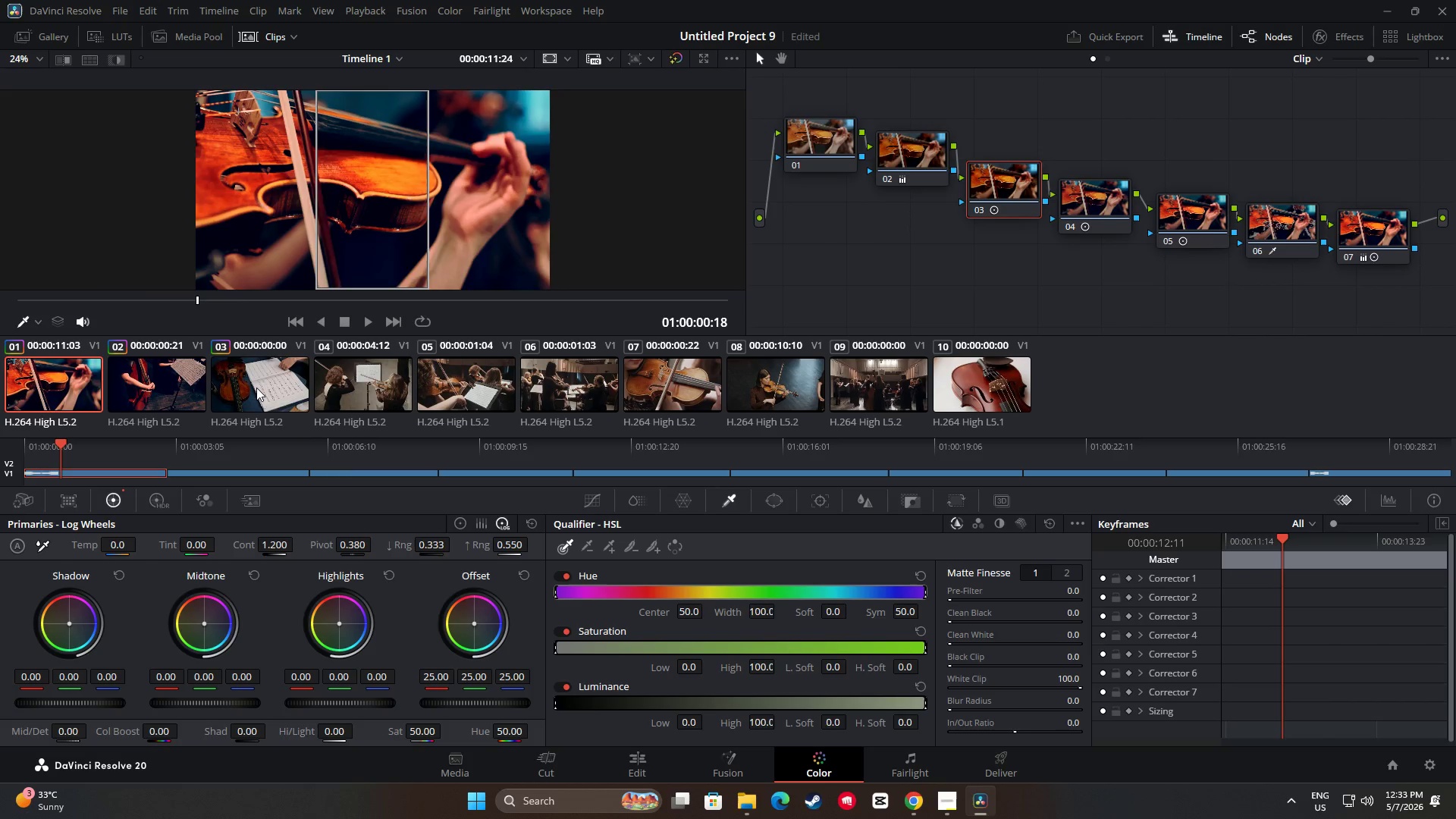 
left_click([256, 388])
 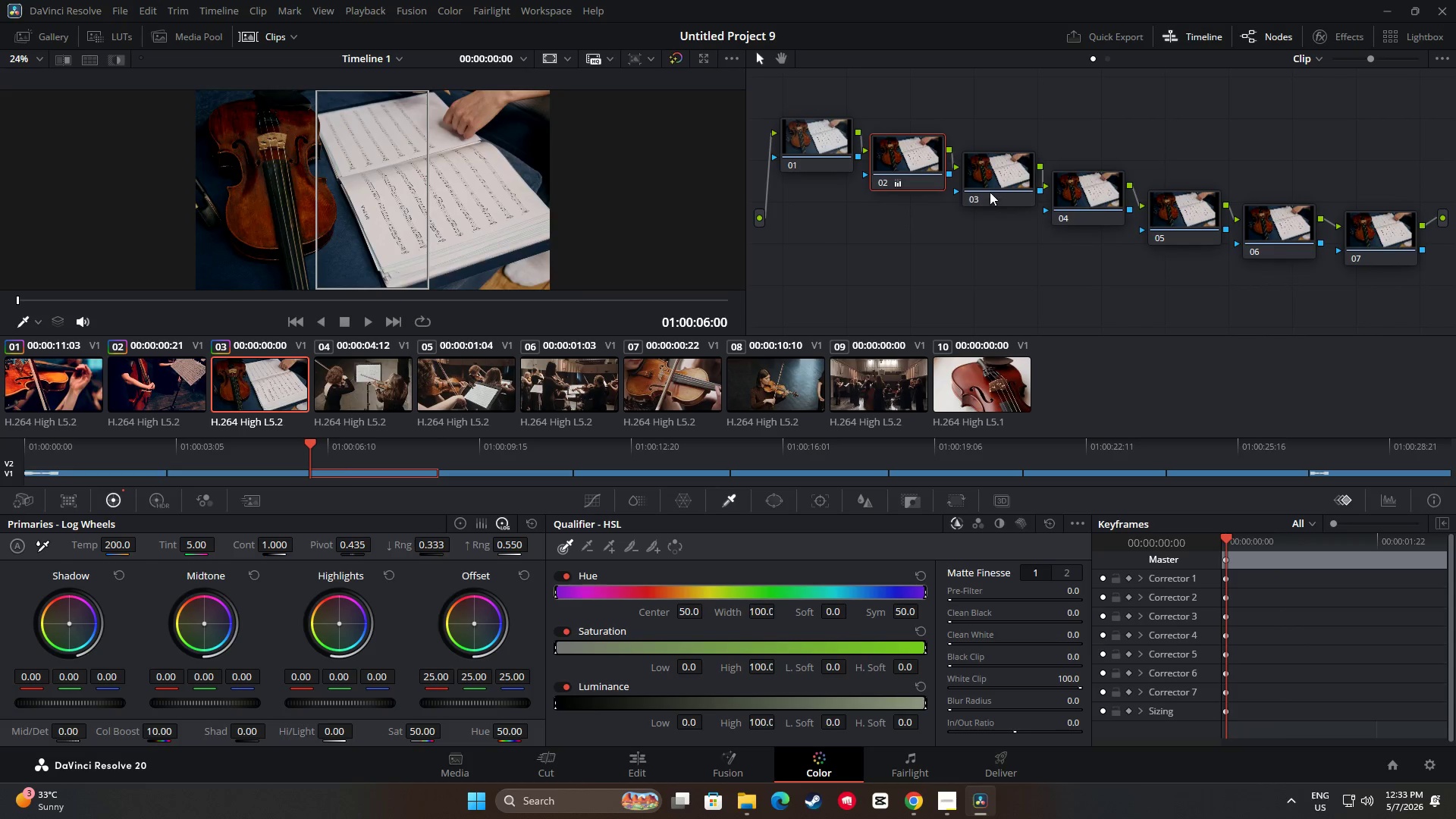 
key(Control+ControlLeft)
 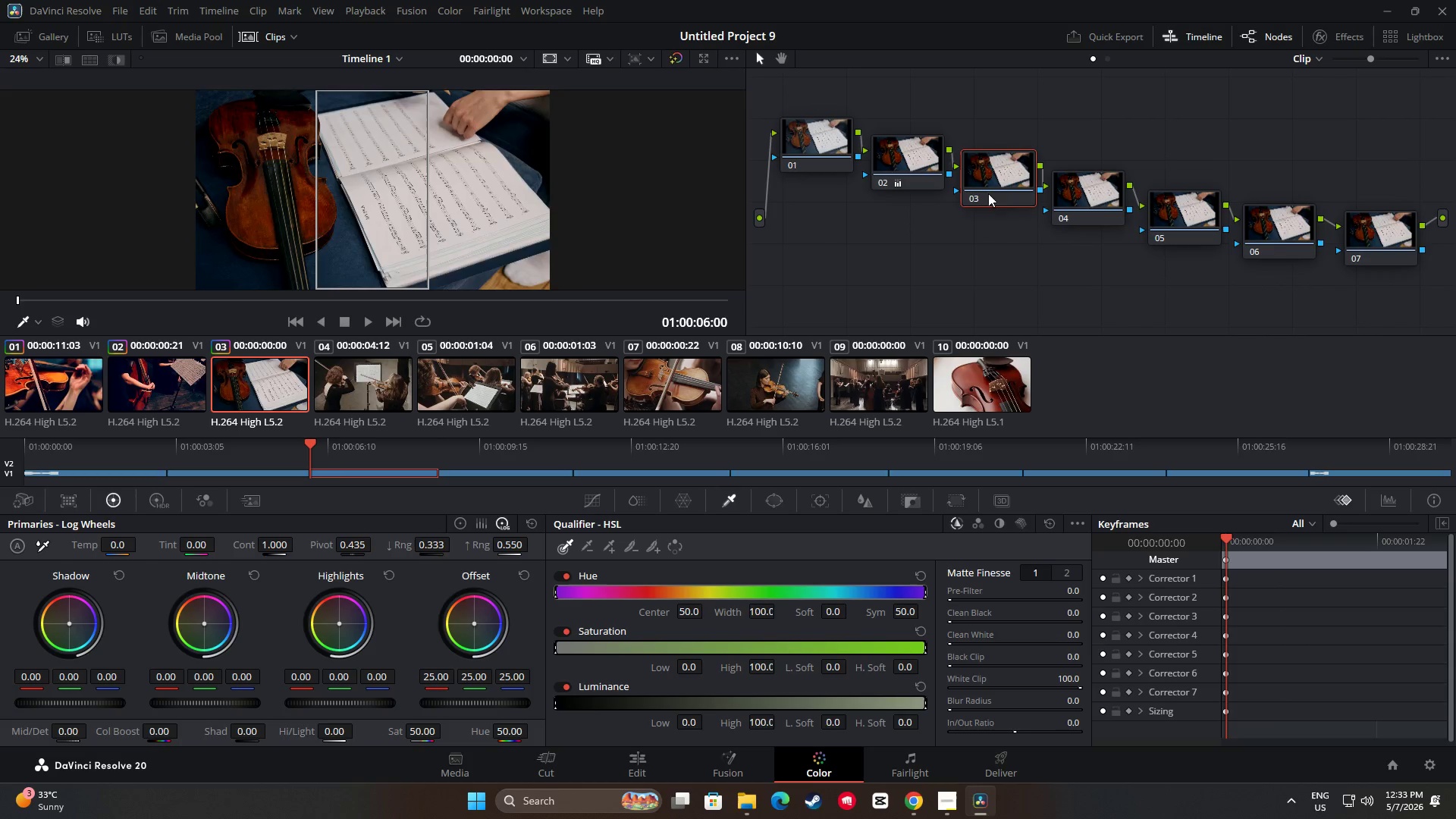 
key(Control+V)
 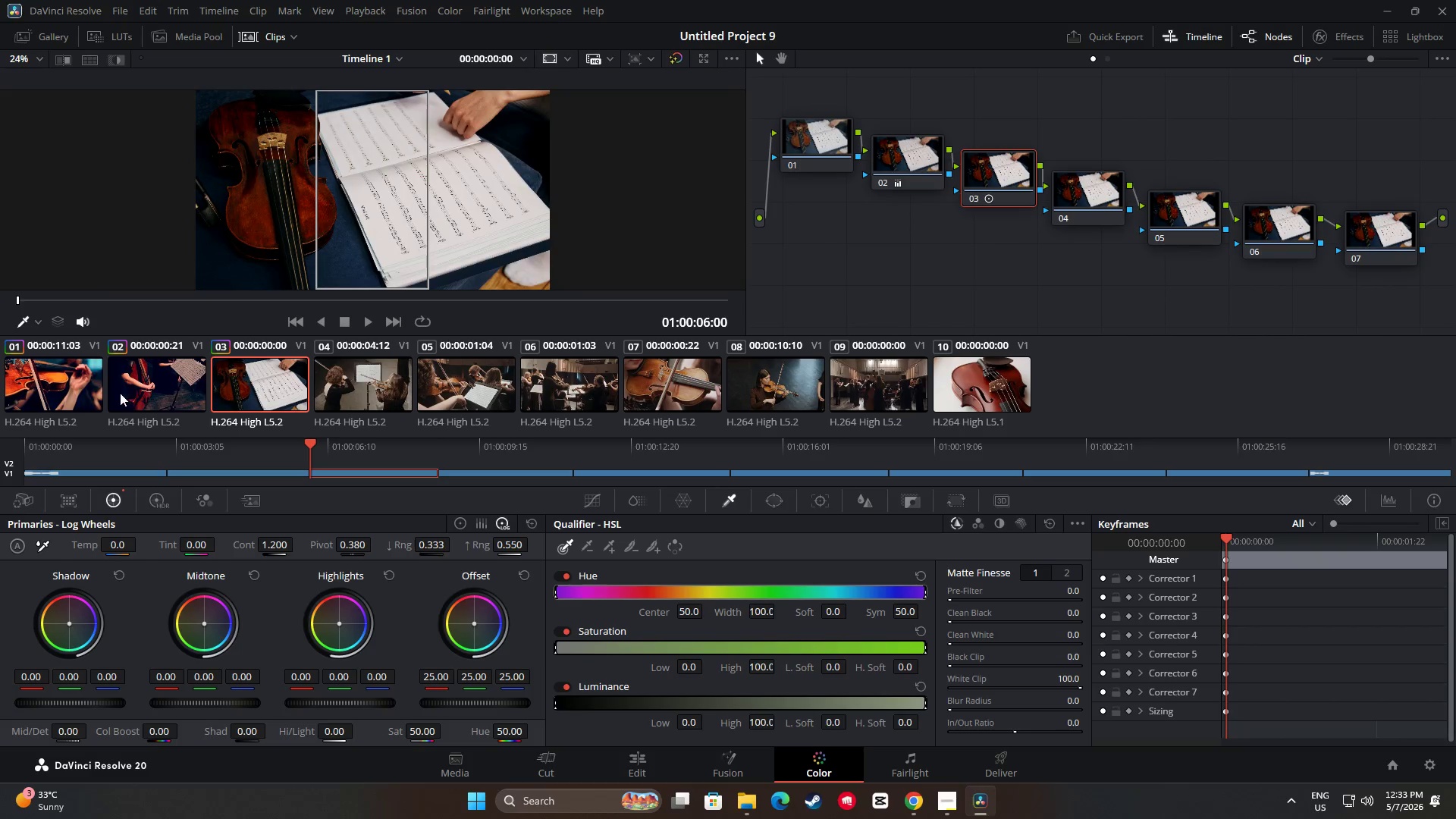 
left_click([54, 388])
 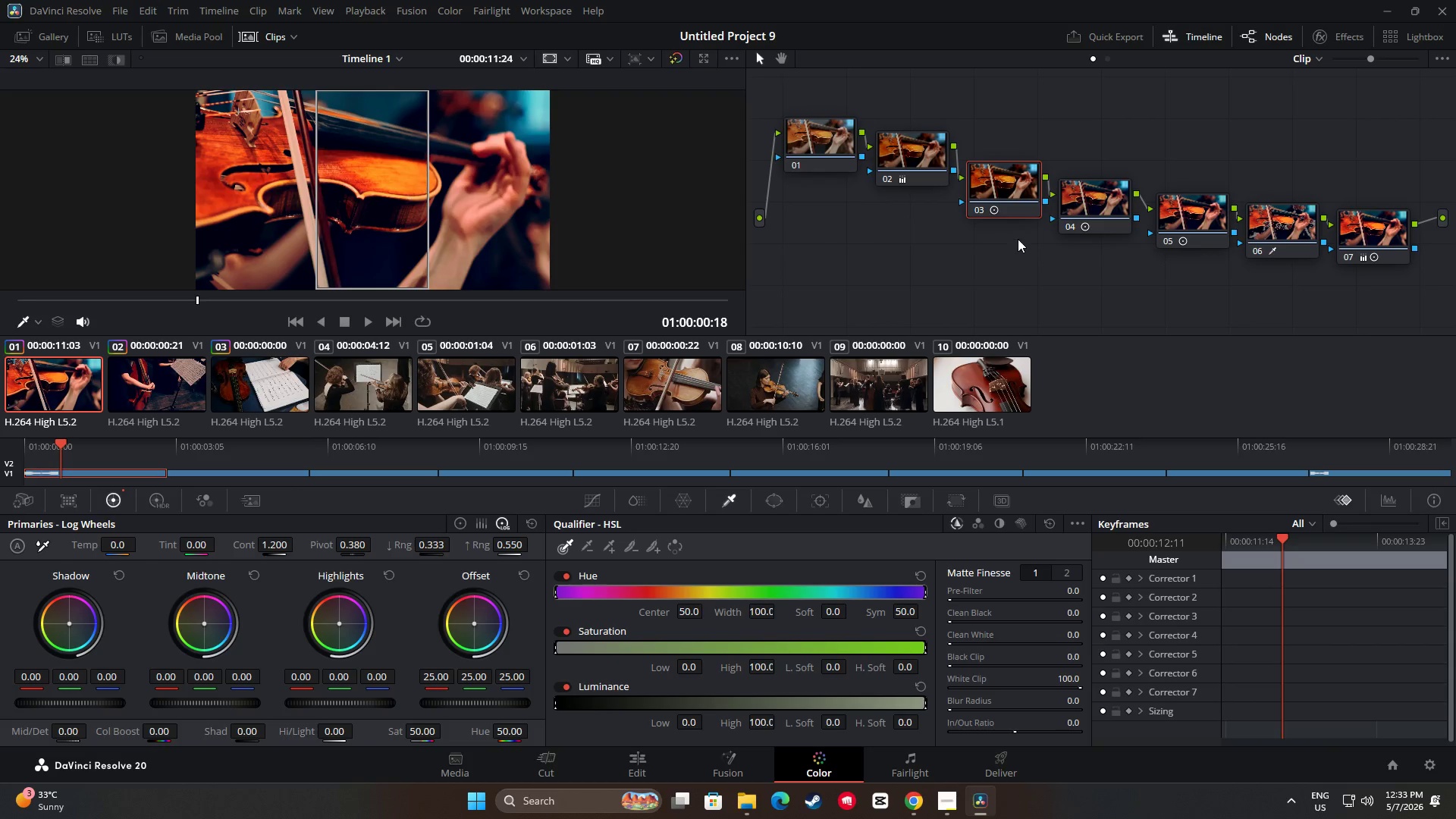 
left_click([1090, 204])
 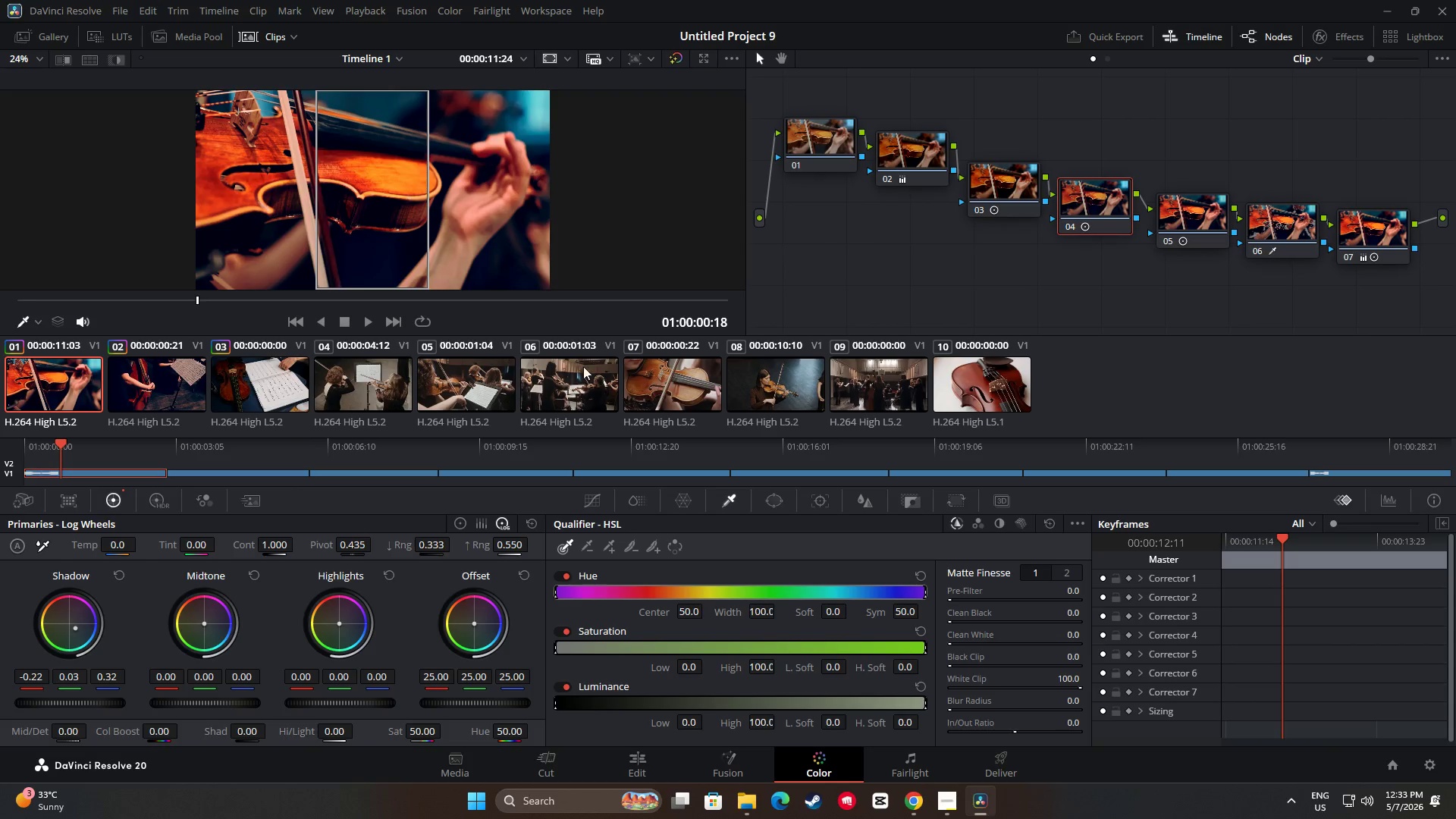 
key(Control+ControlLeft)
 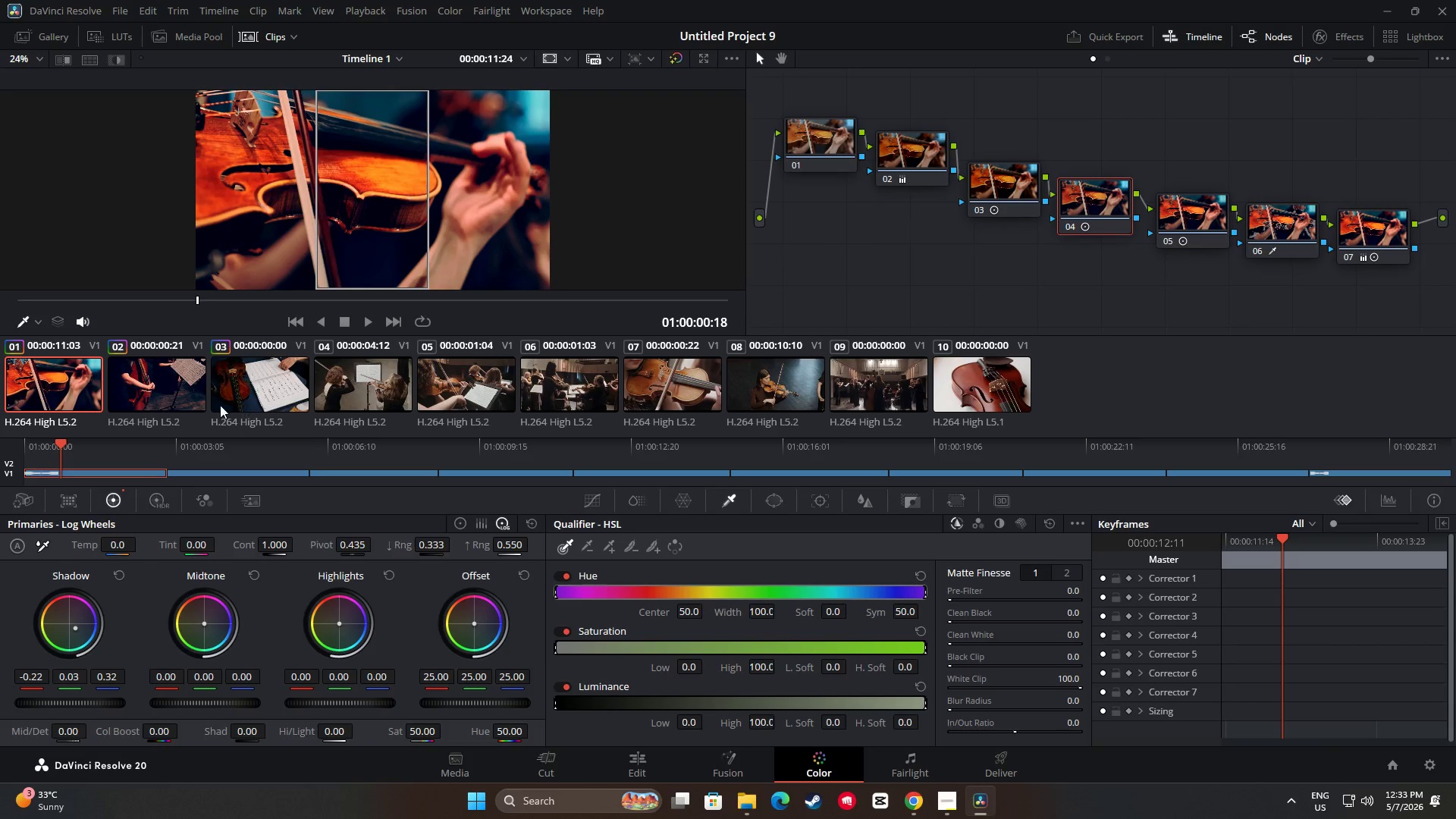 
key(Control+C)
 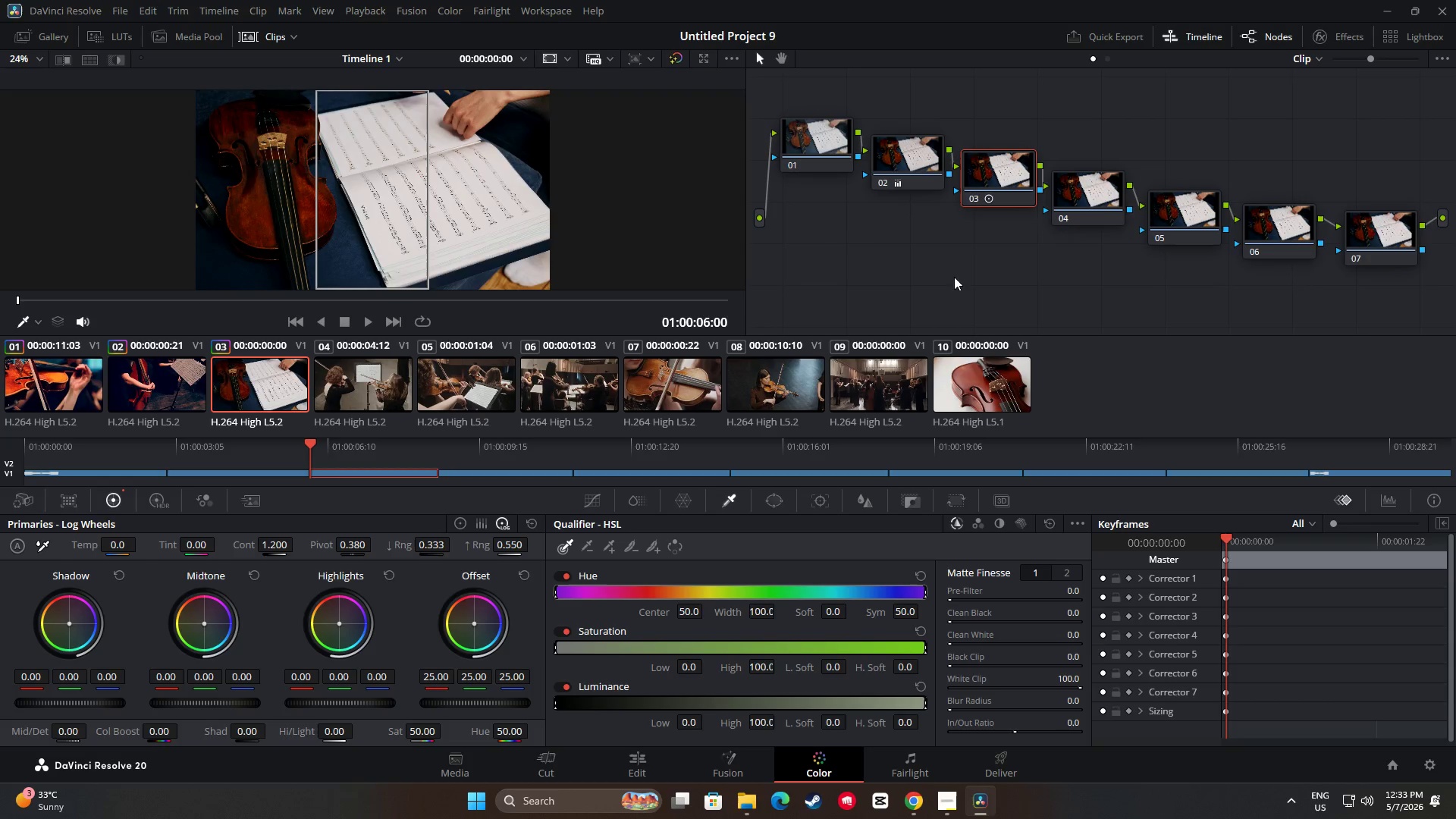 
left_click([1090, 200])
 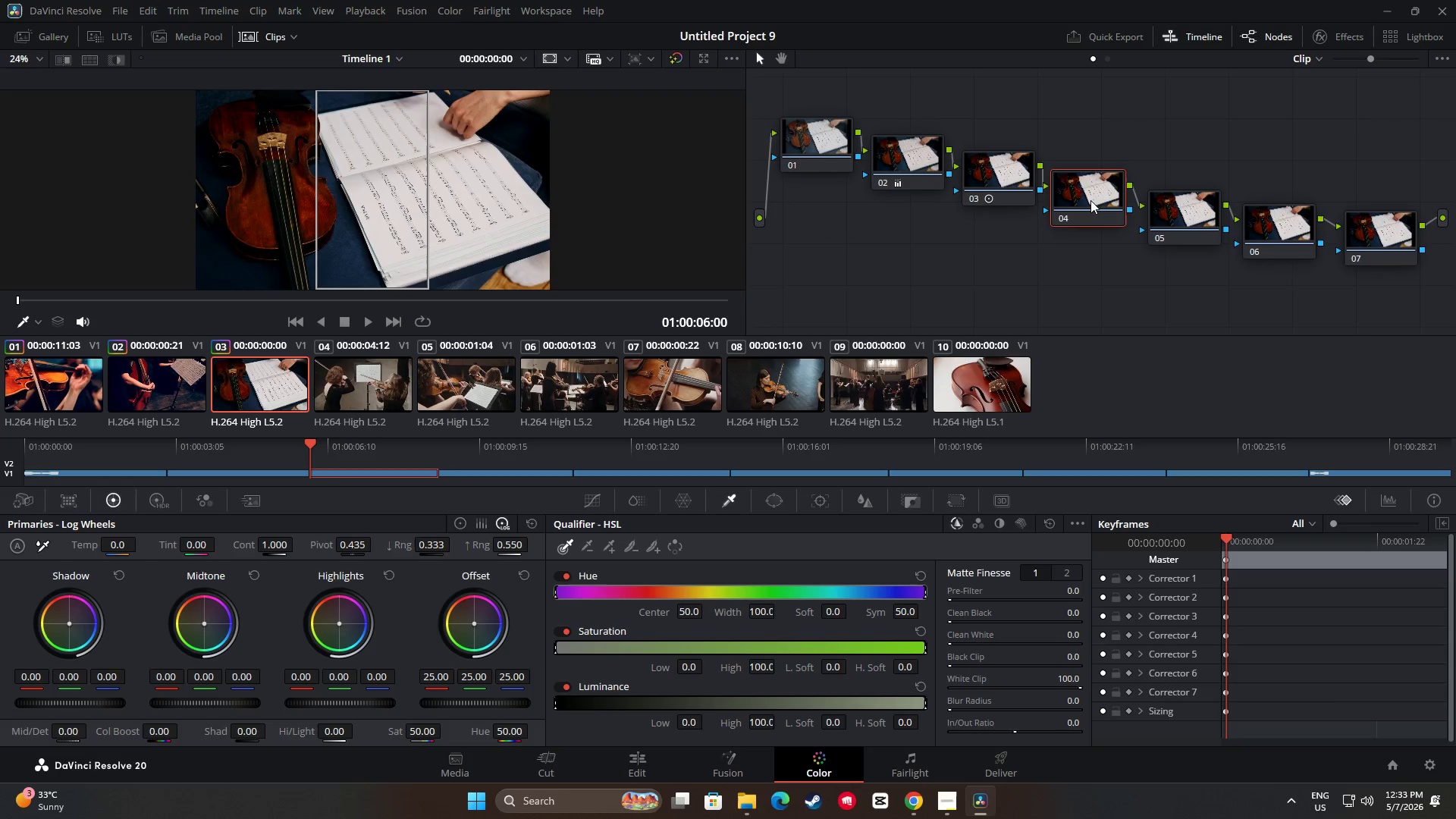 
key(Control+ControlLeft)
 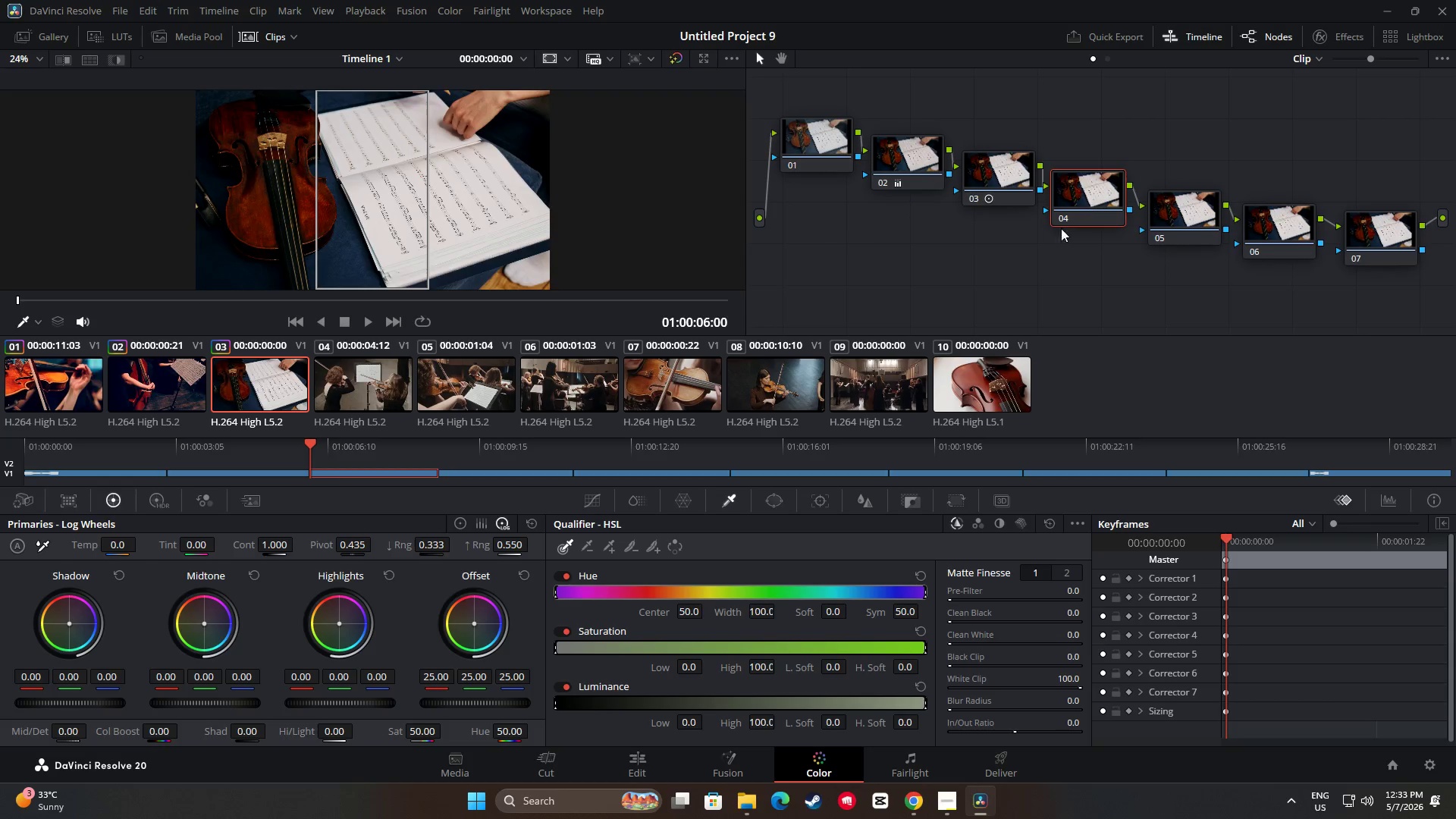 
key(Control+V)
 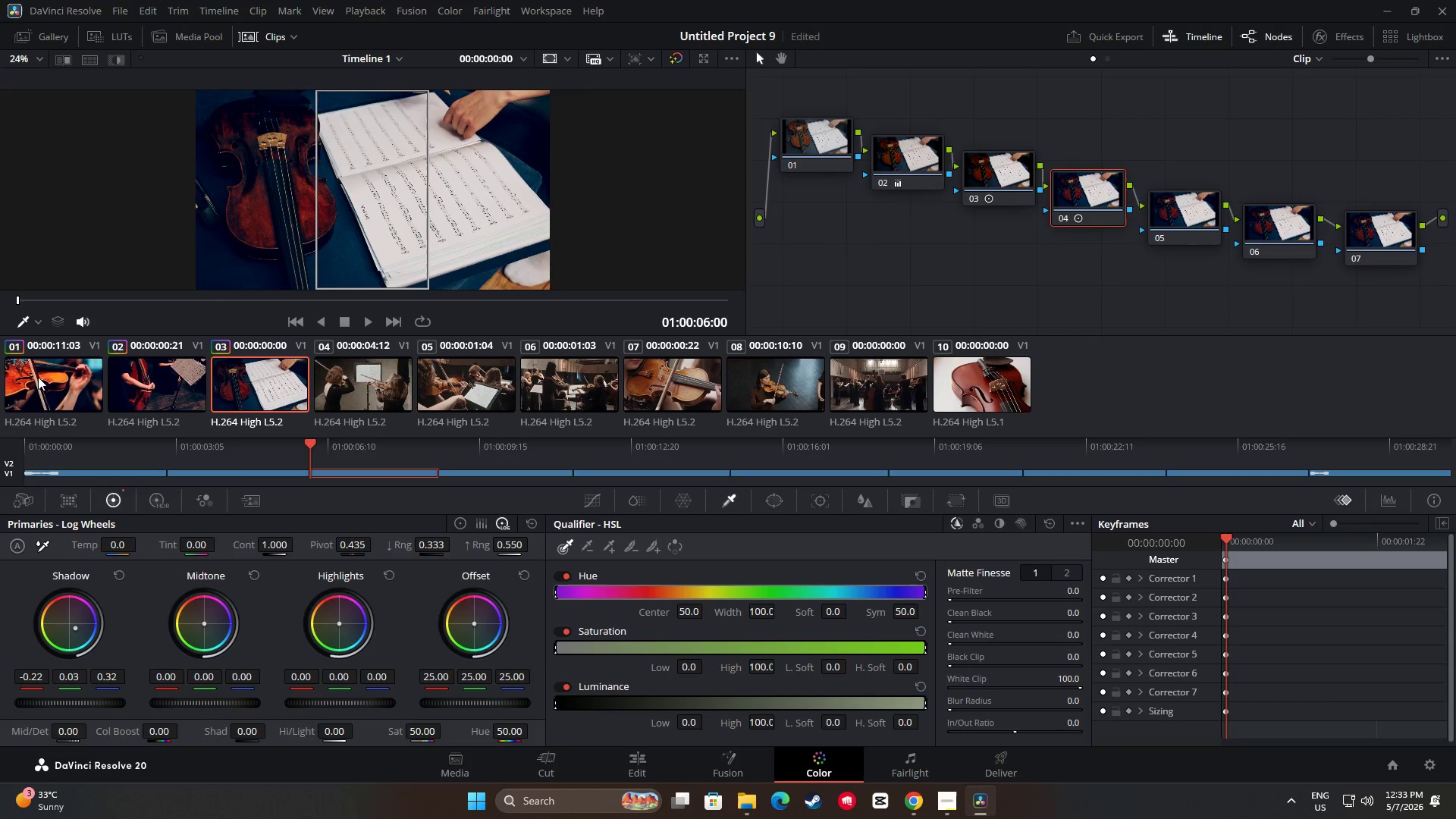 
left_click([24, 381])
 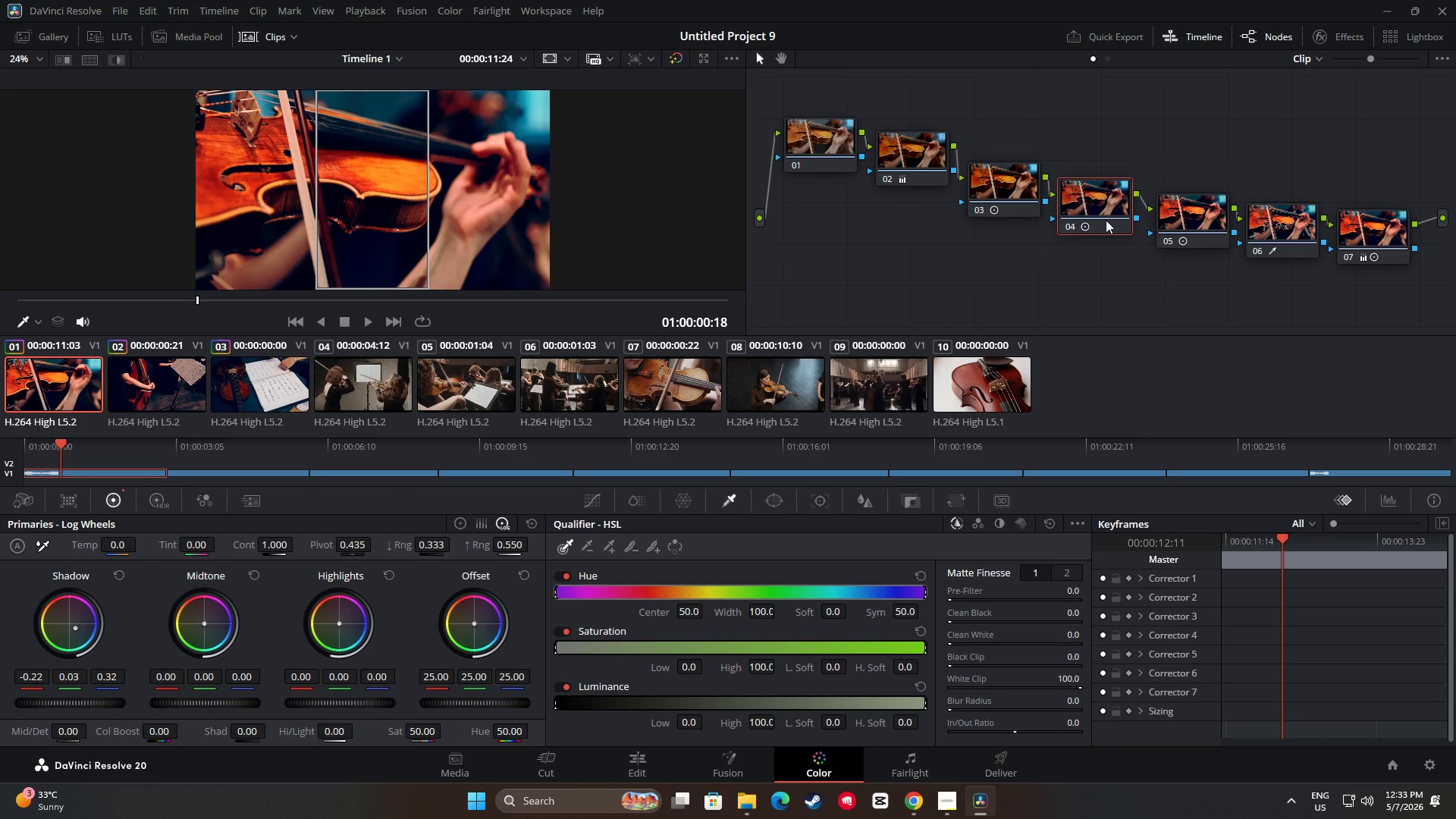 
left_click([1207, 215])
 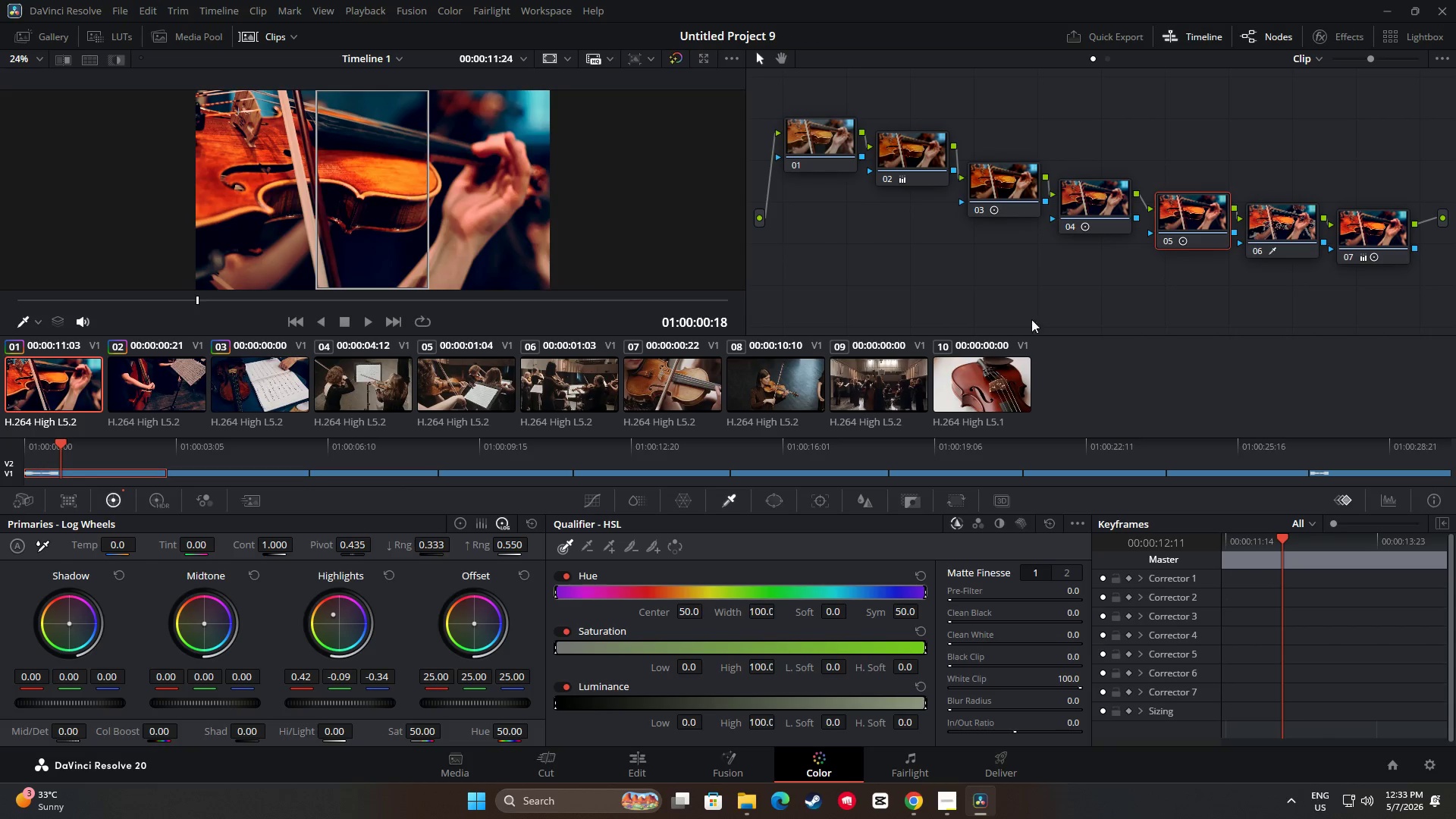 
key(Control+ControlLeft)
 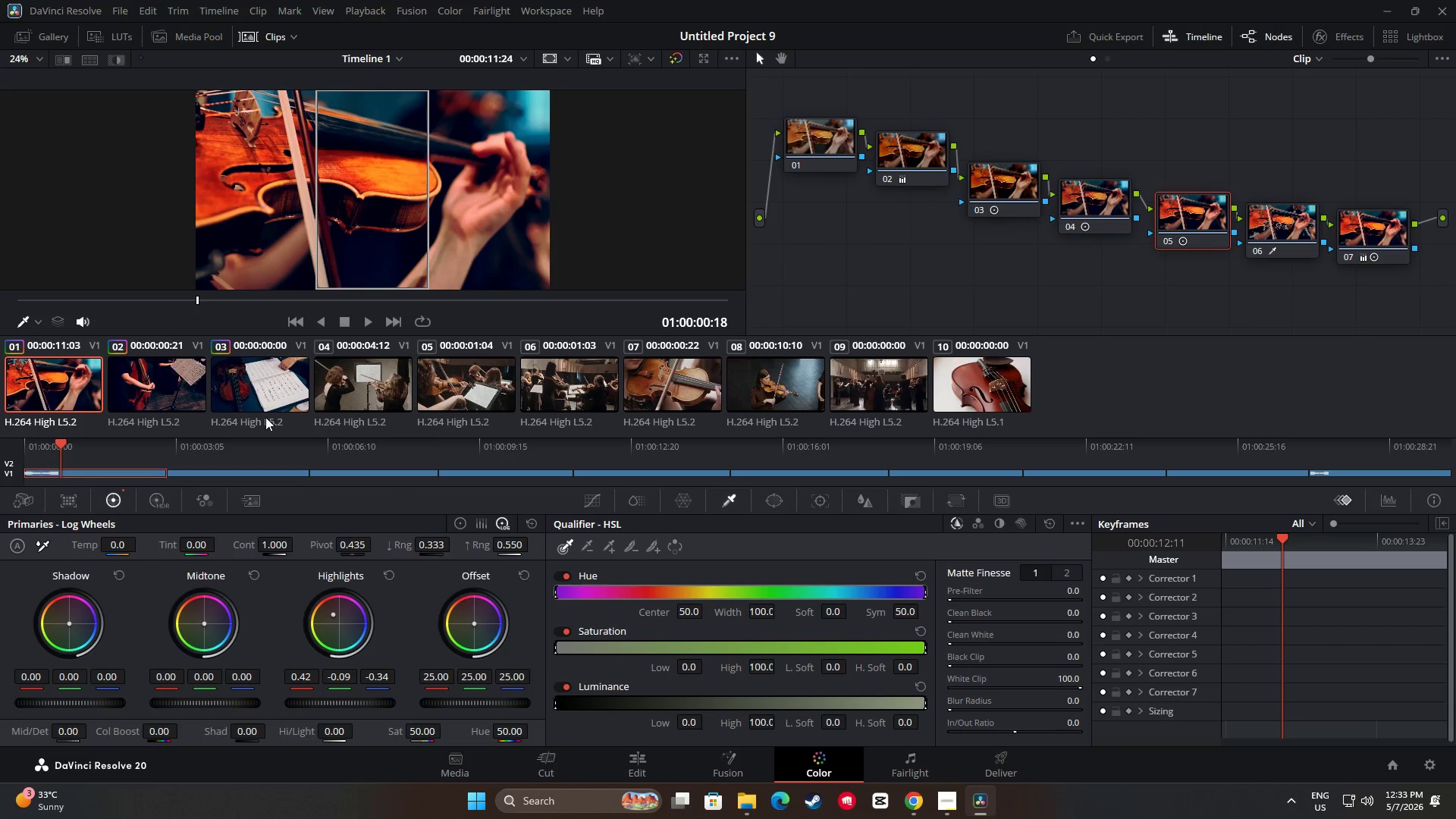 
key(Control+C)
 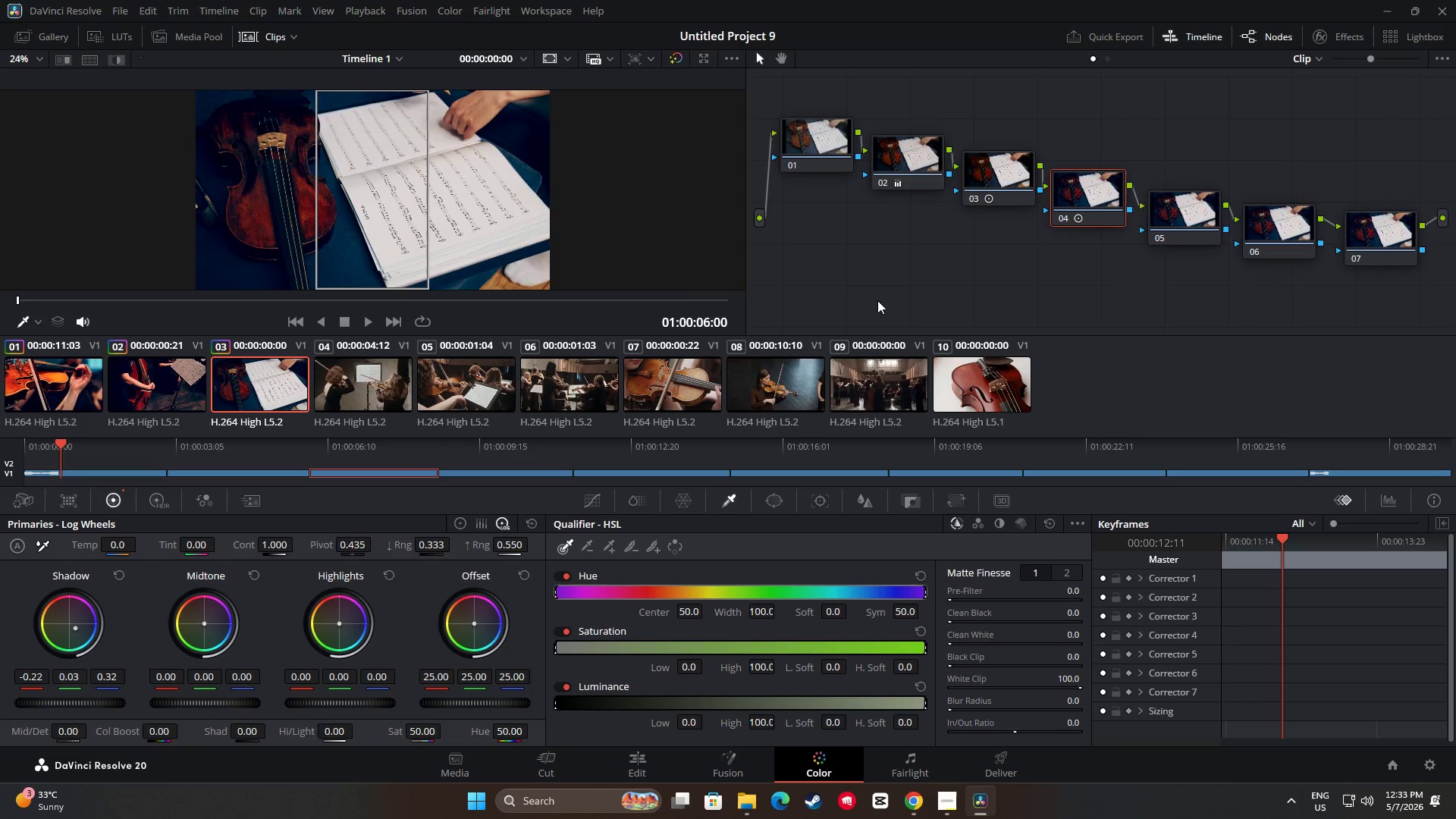 
double_click([1176, 227])
 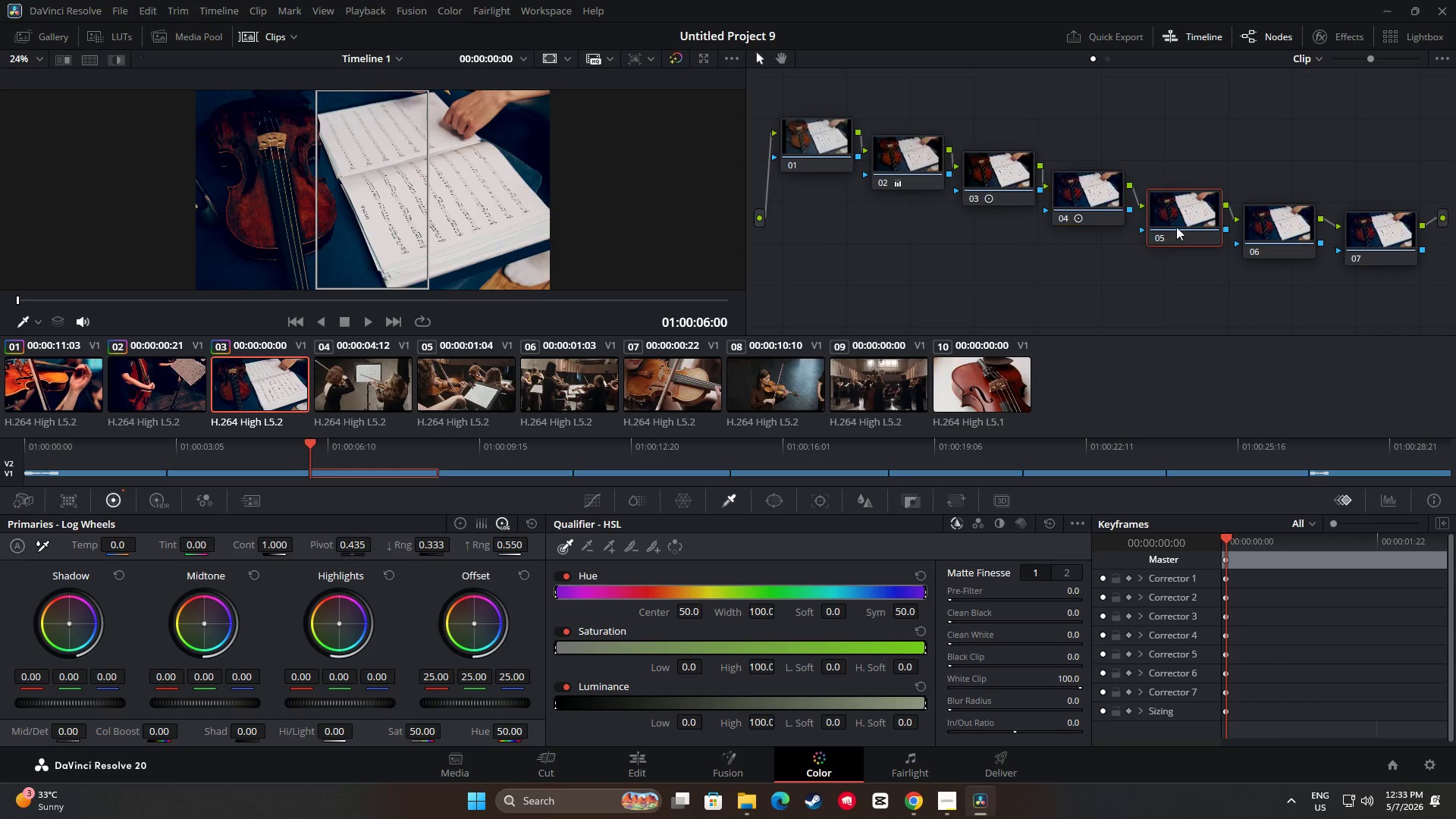 
key(Control+ControlLeft)
 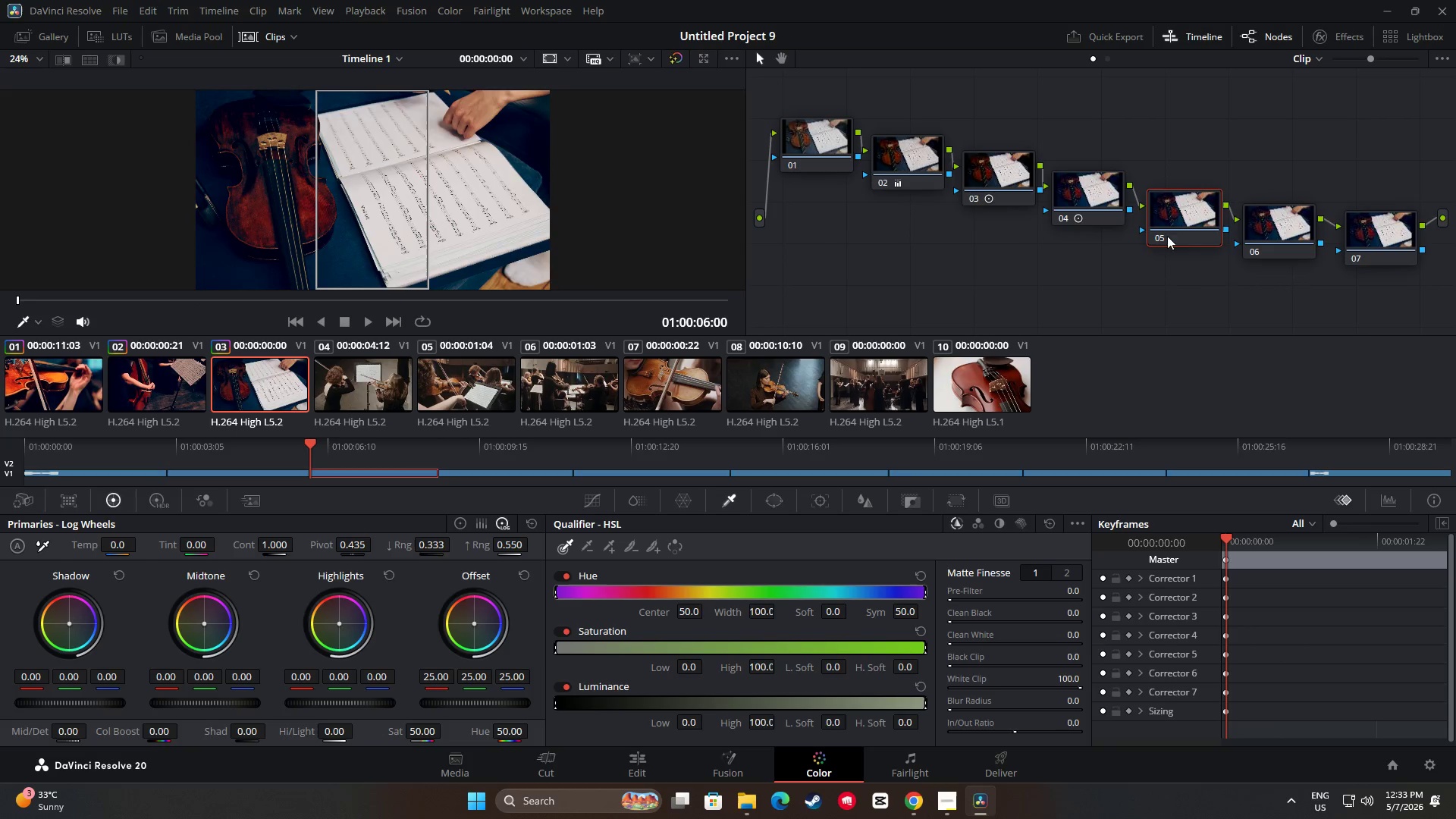 
key(Control+V)
 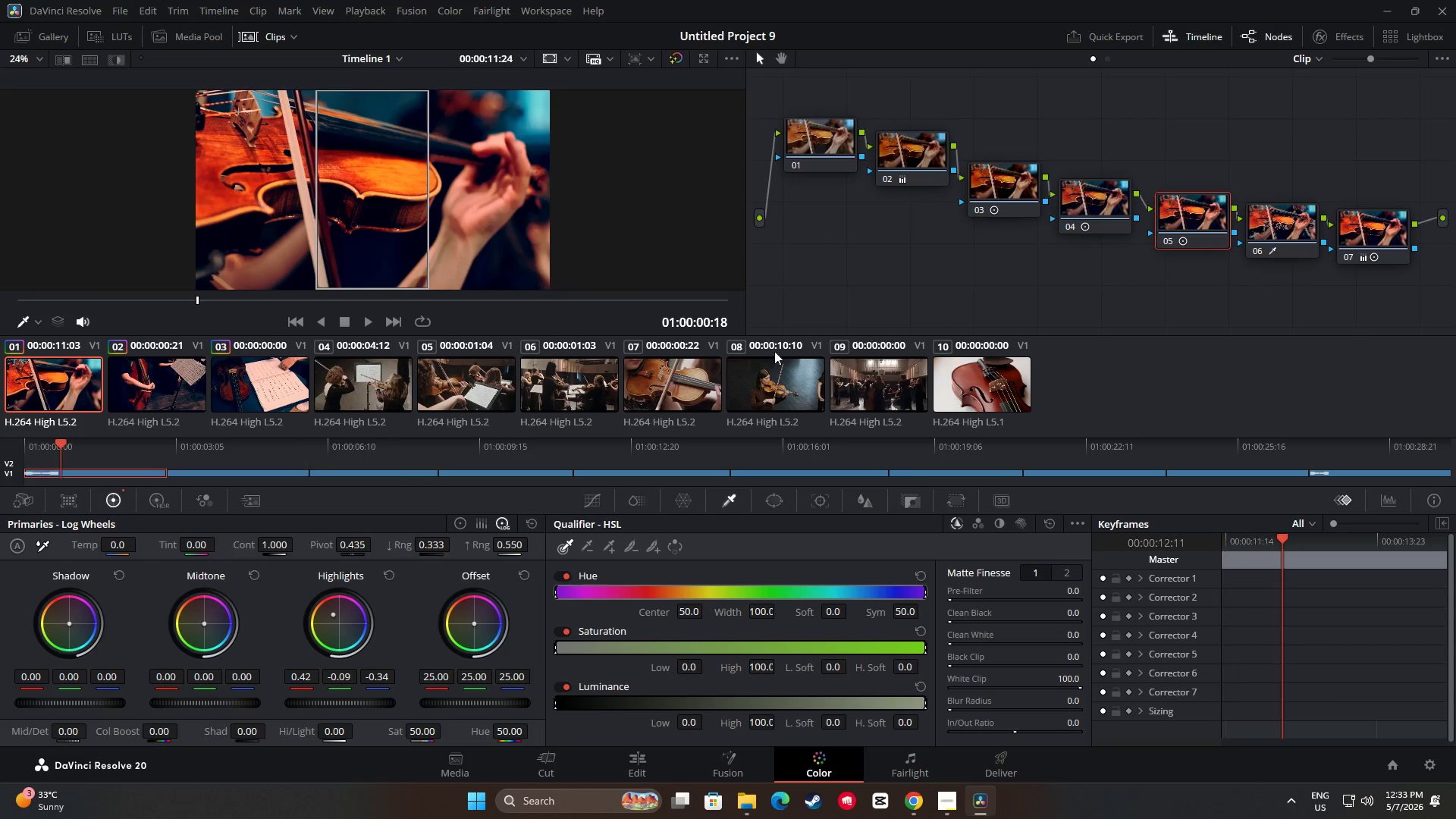 
left_click([1292, 222])
 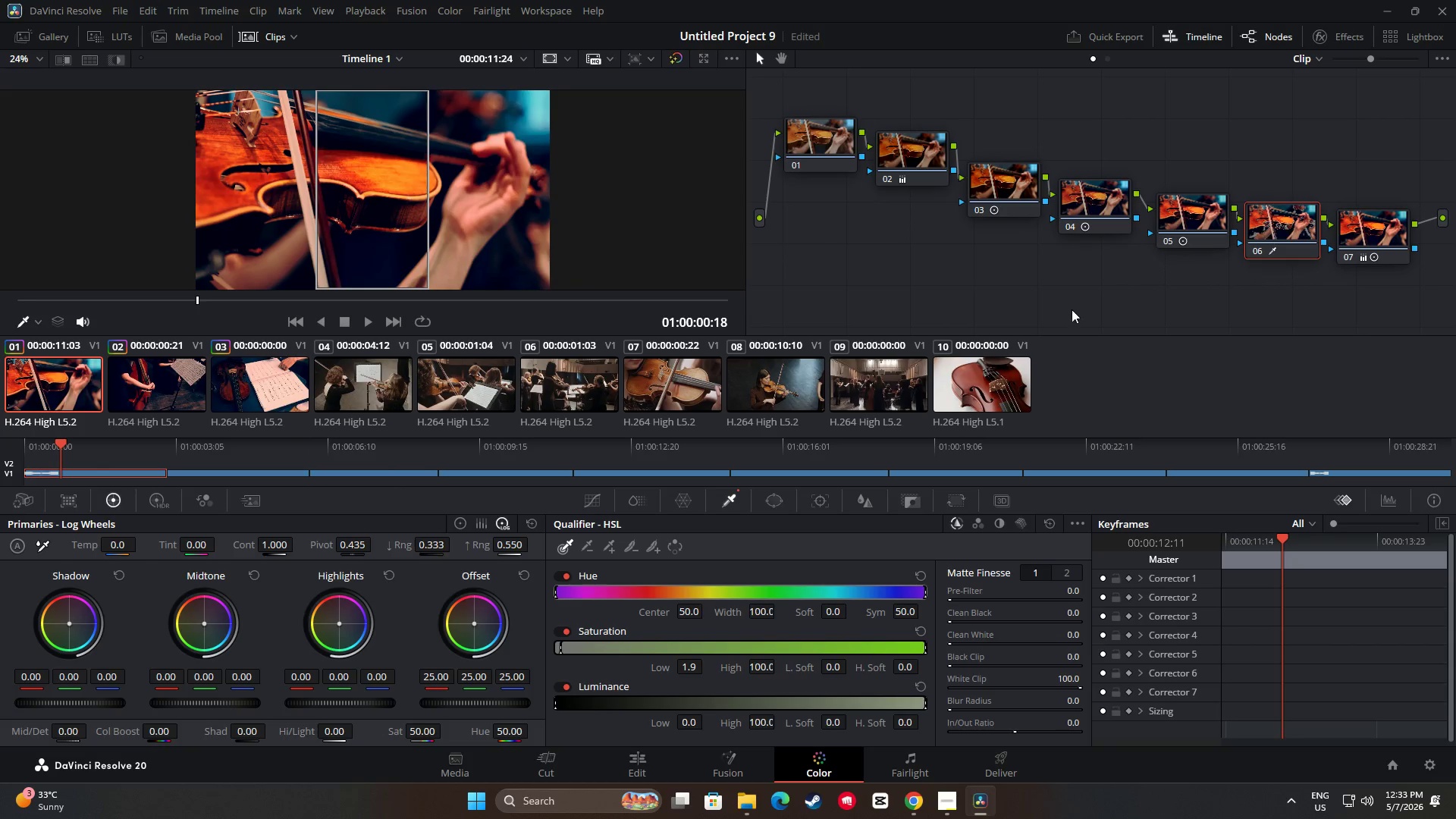 
key(Control+ControlLeft)
 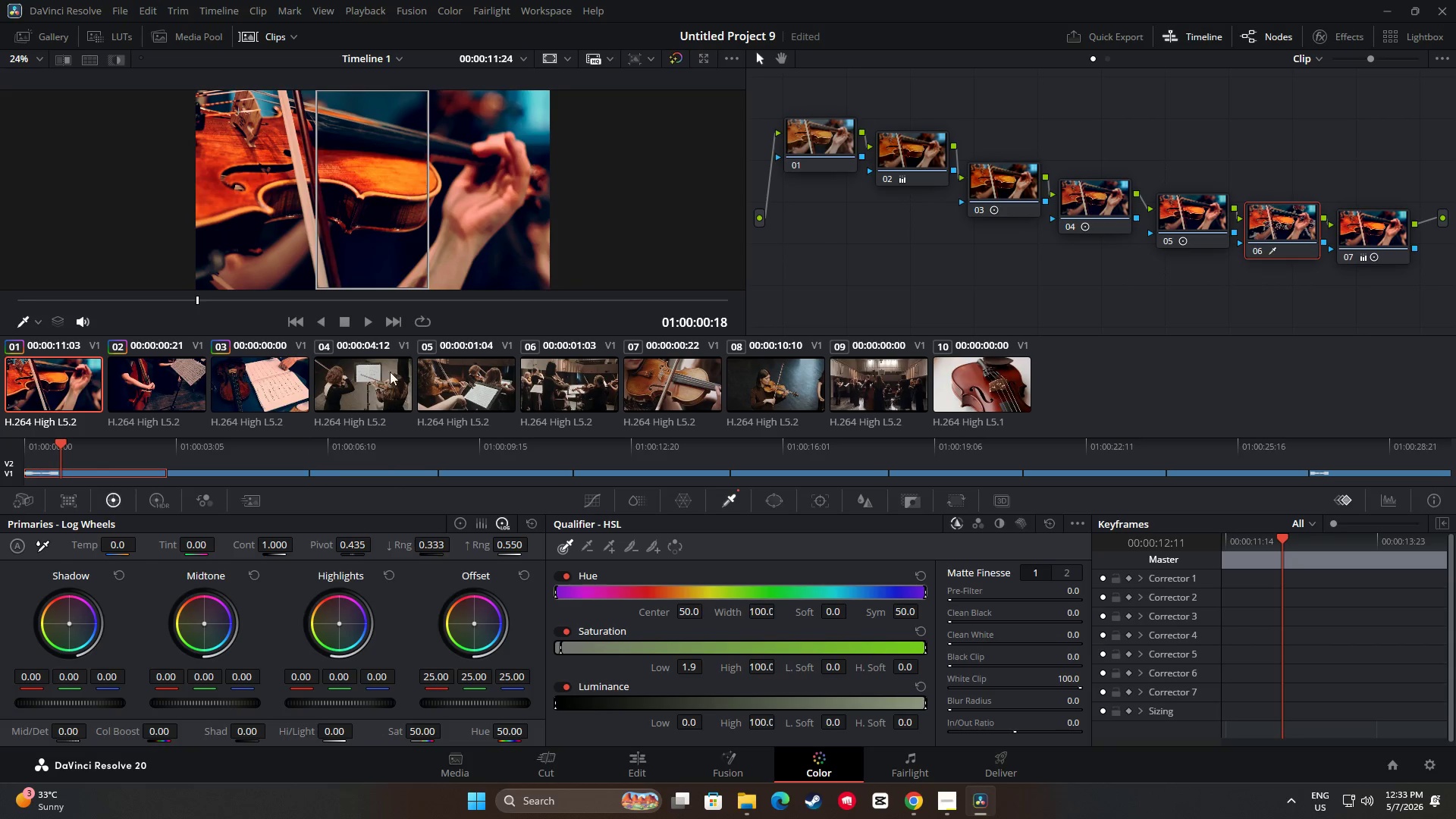 
key(Control+C)
 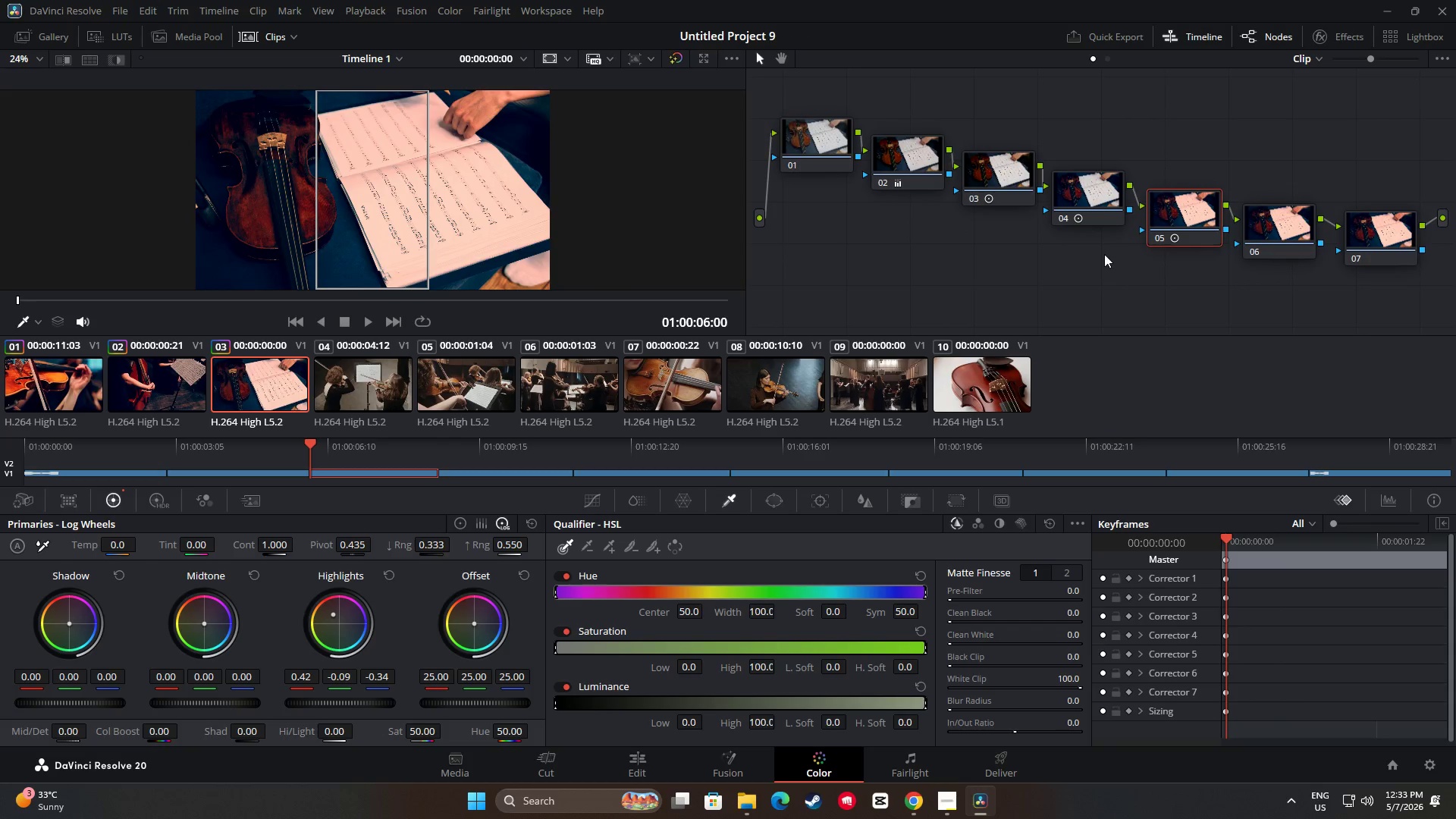 
double_click([1235, 224])
 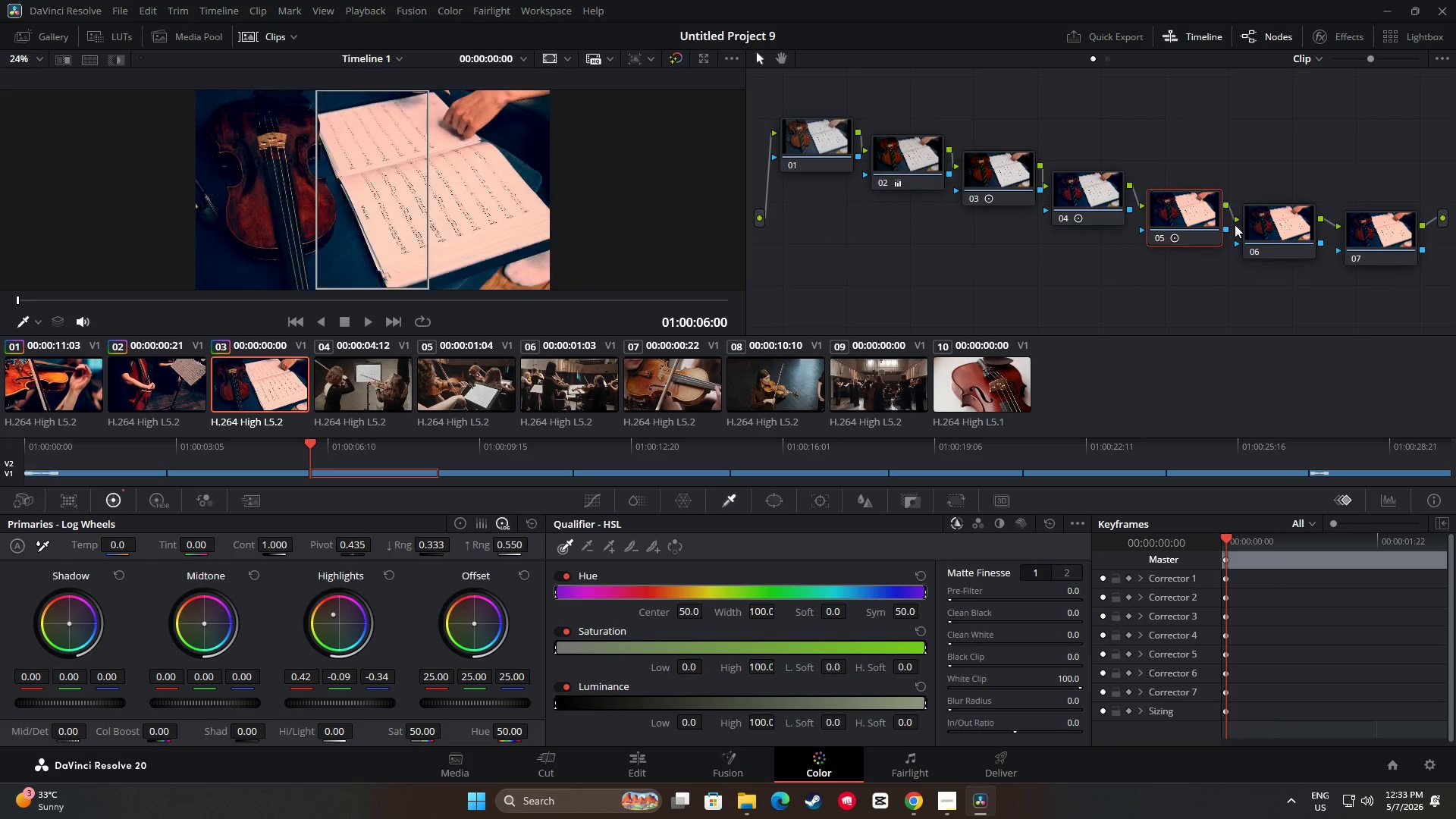 
triple_click([1275, 224])
 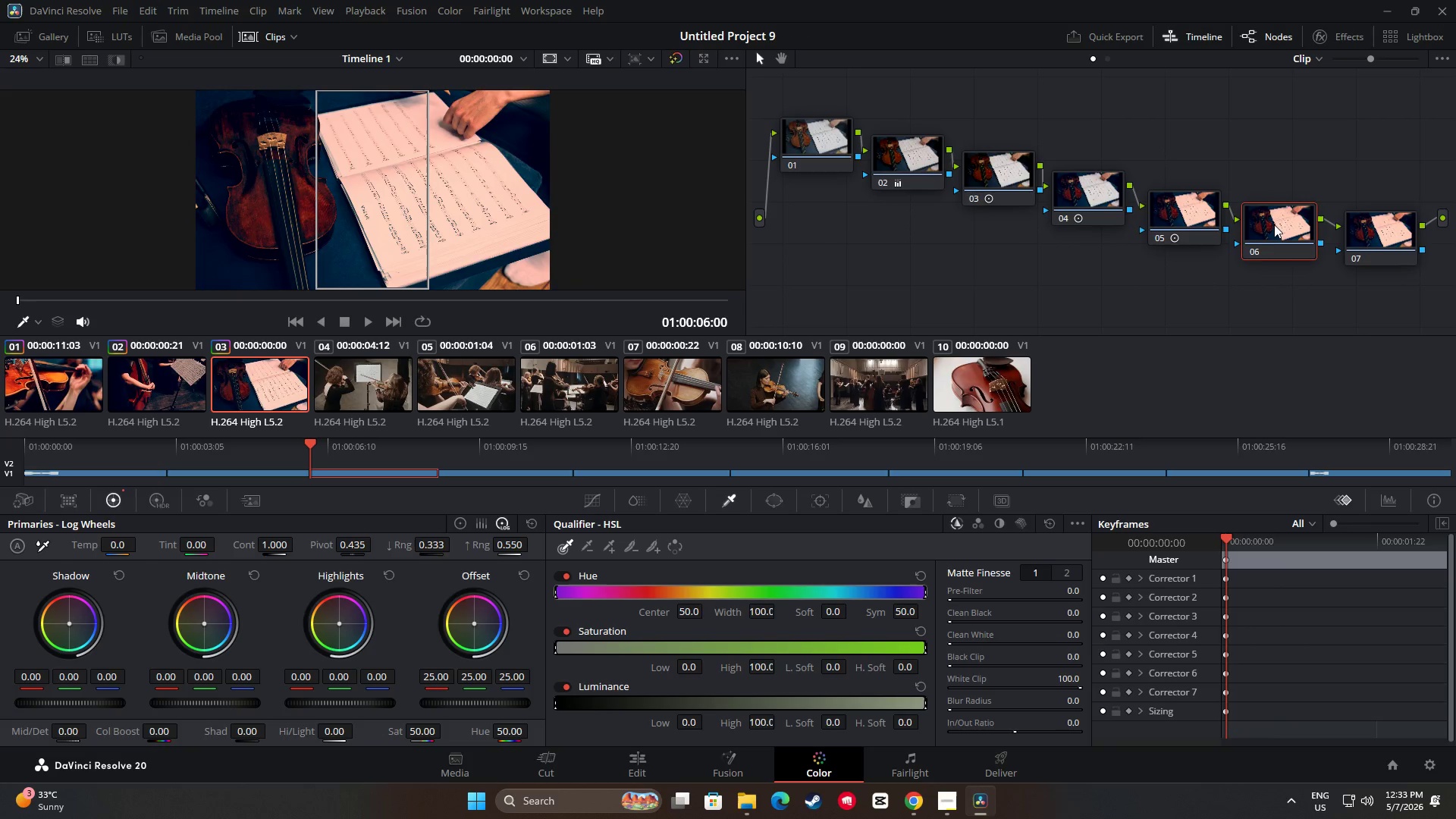 
key(Control+ControlLeft)
 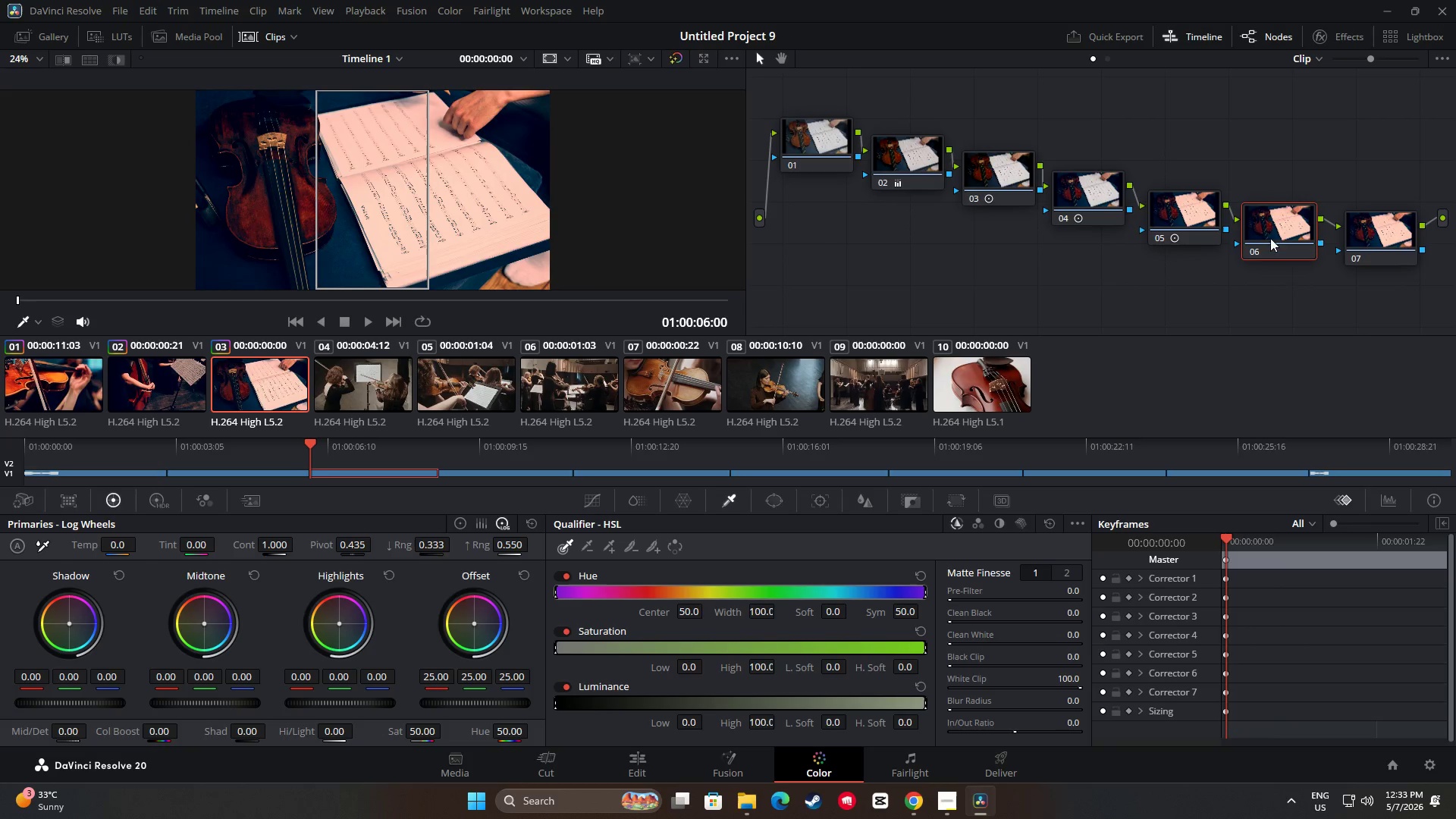 
key(Control+V)
 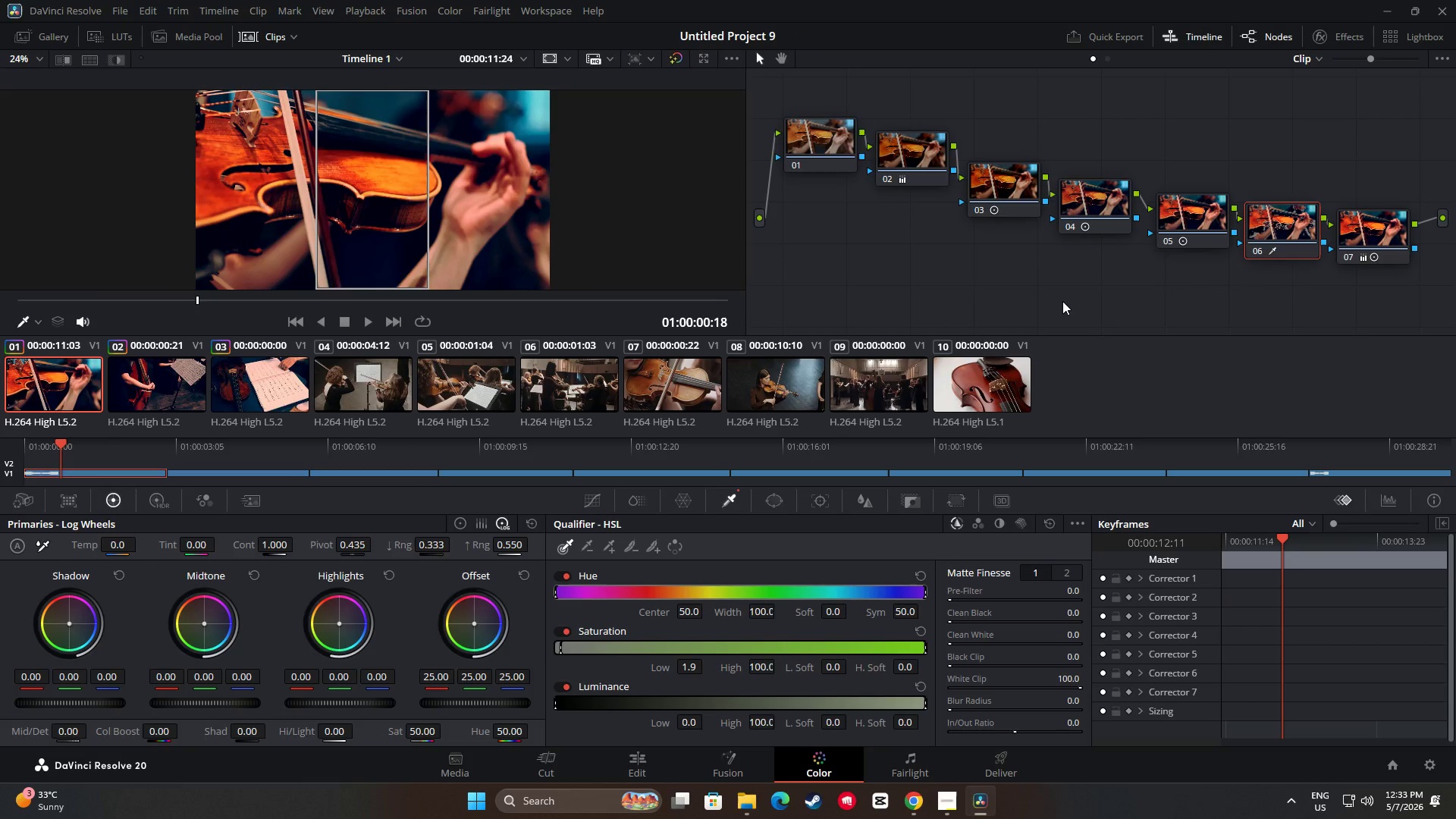 
left_click([1383, 225])
 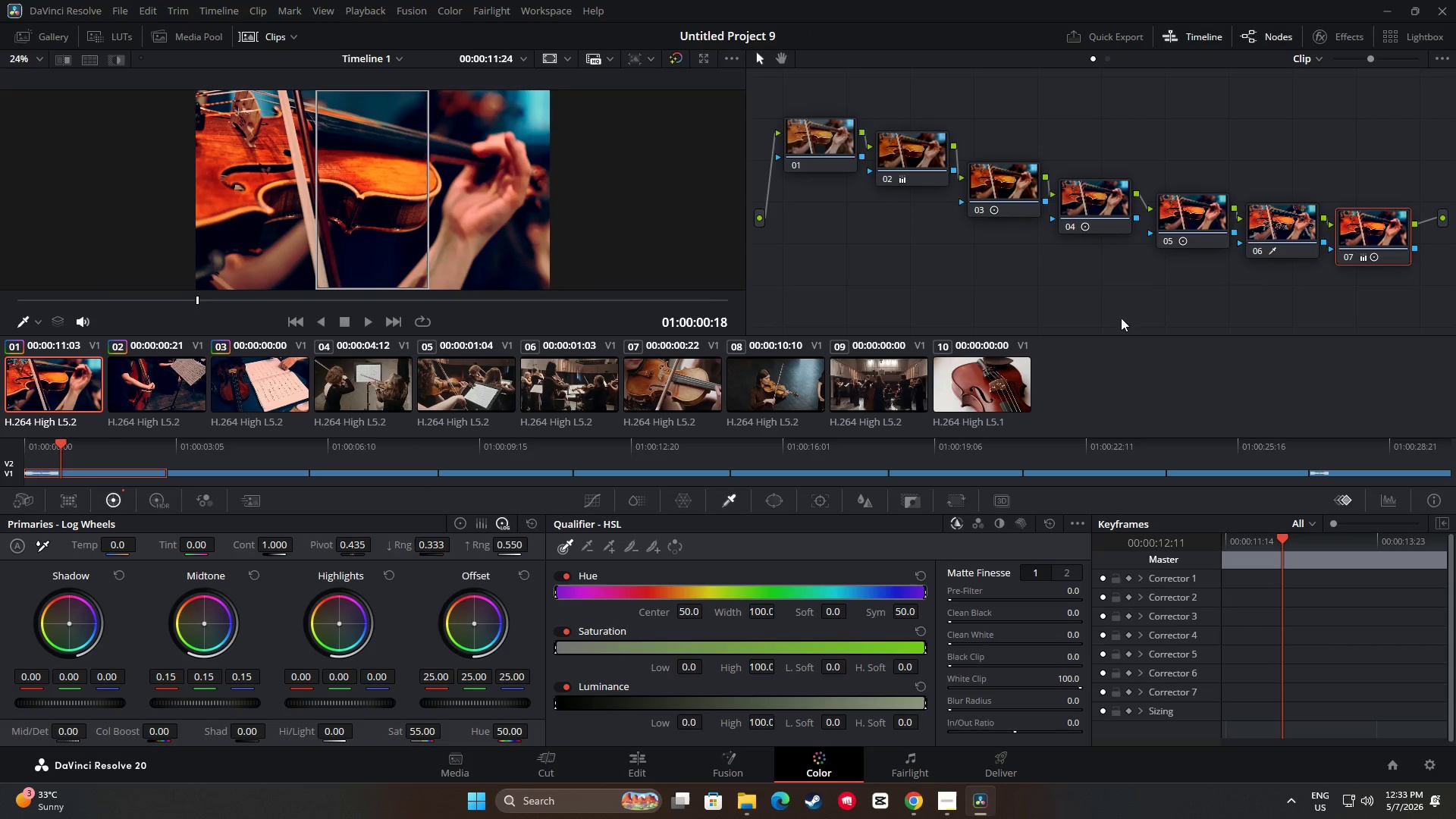 
key(Control+ControlLeft)
 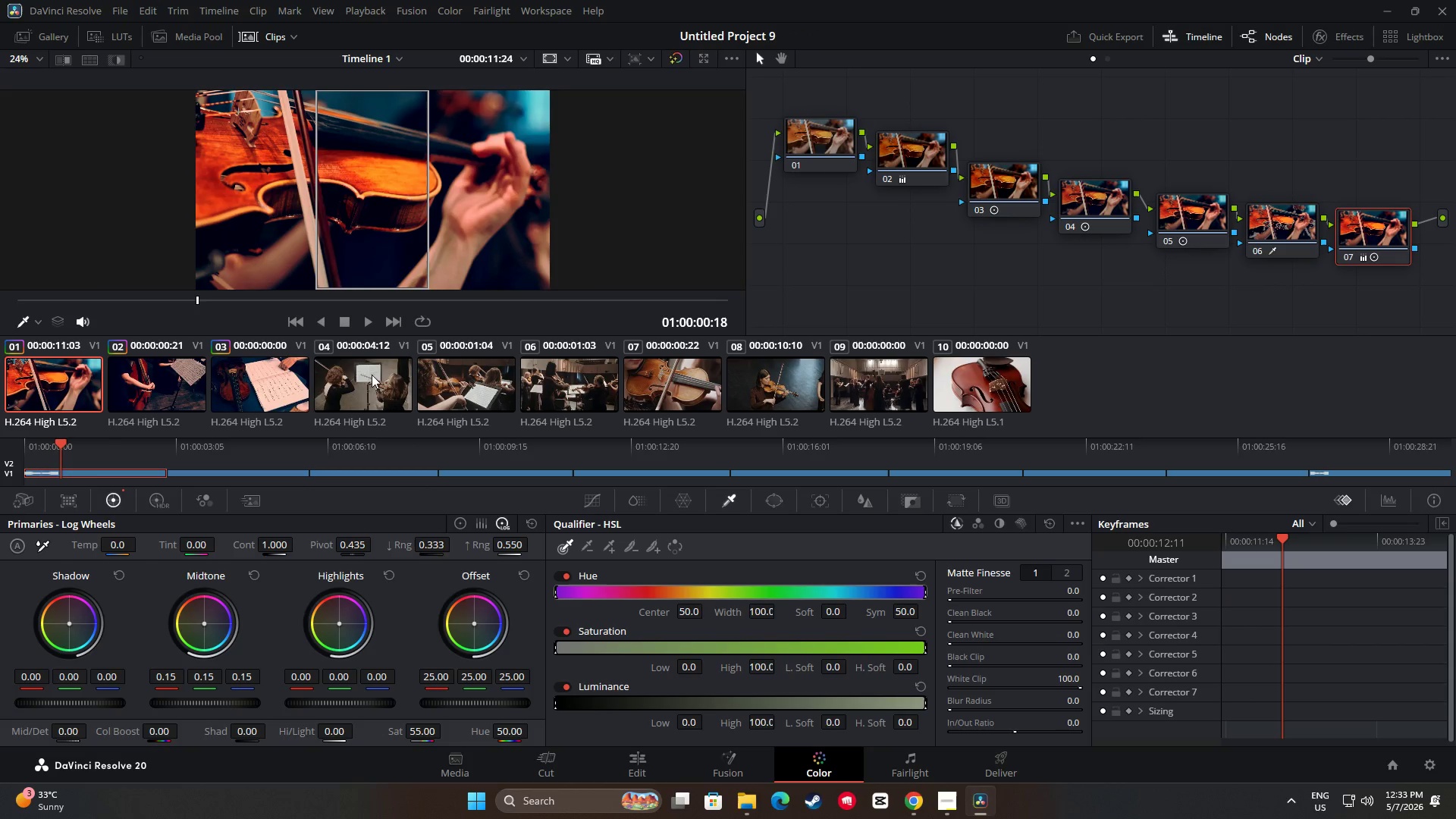 
key(Control+C)
 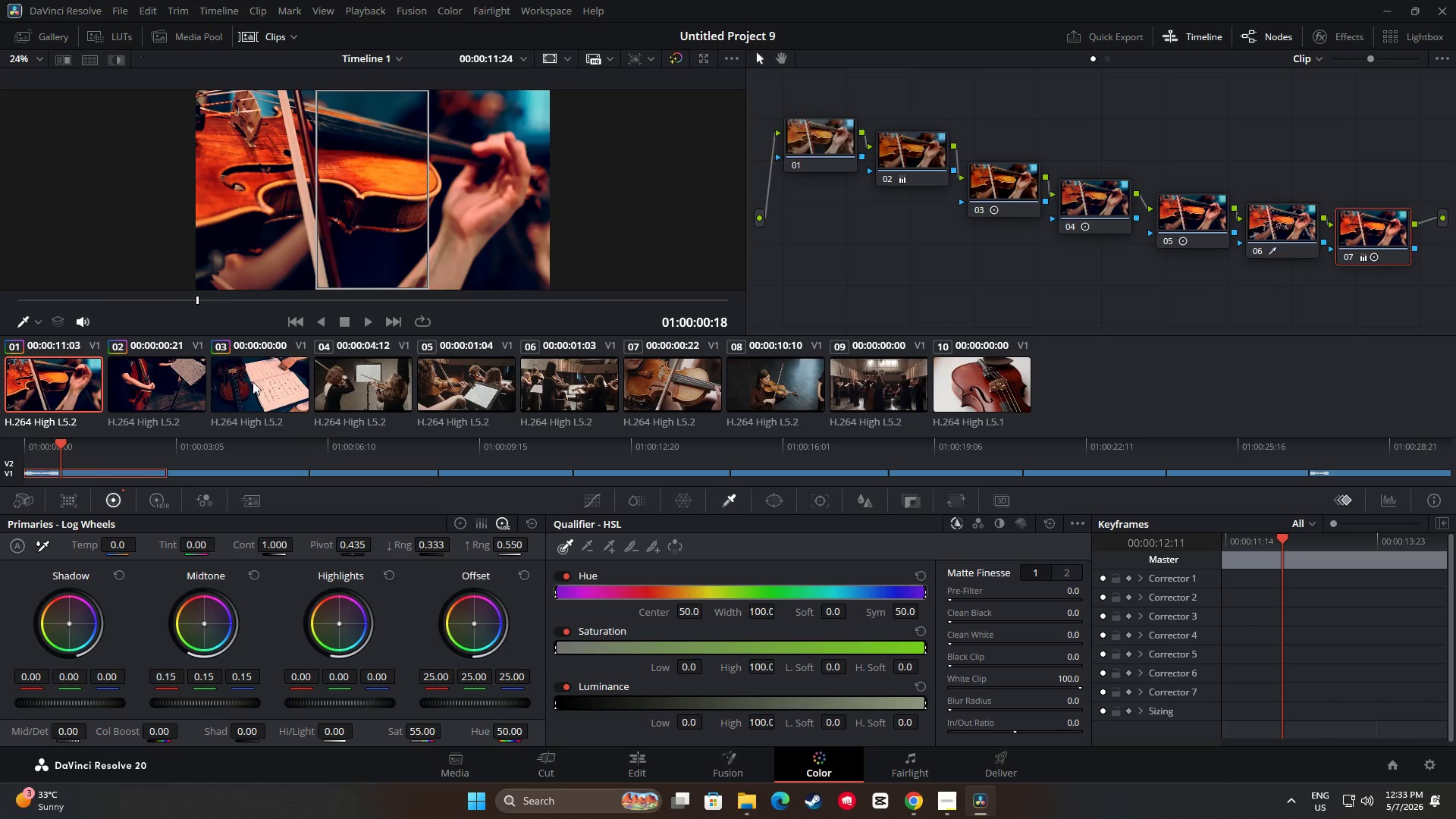 
left_click([237, 383])
 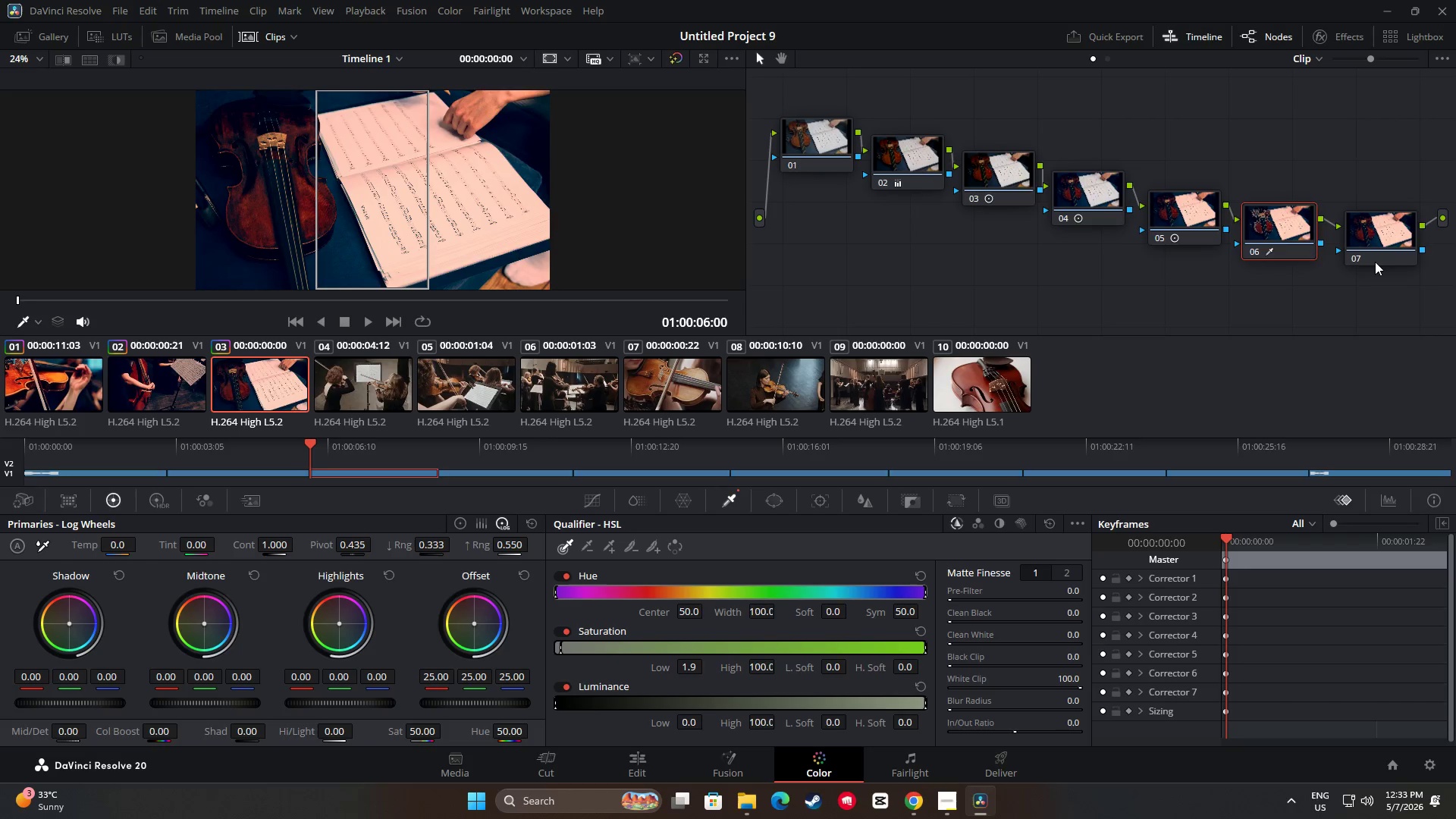 
key(Control+ControlLeft)
 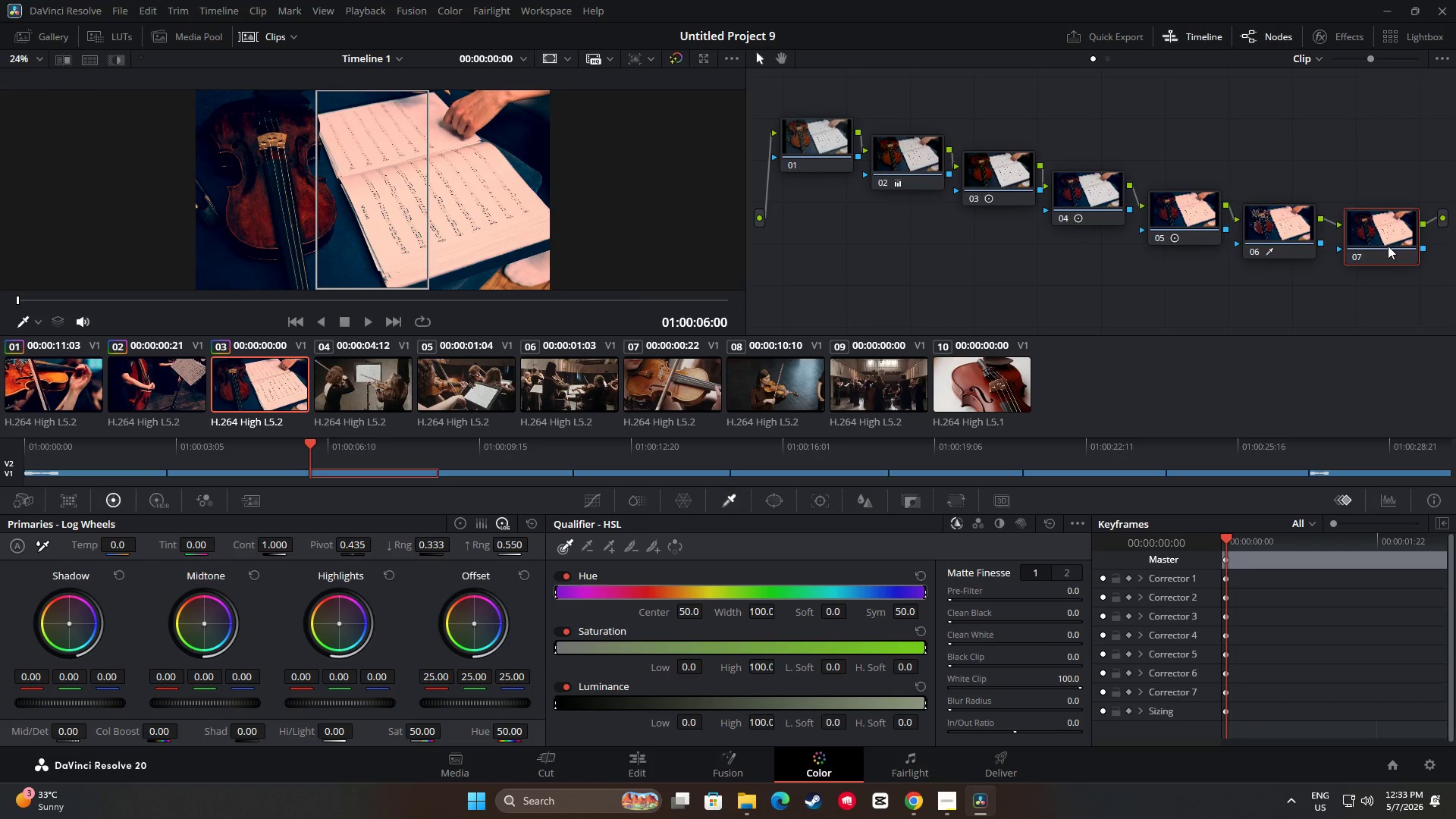 
key(Control+V)
 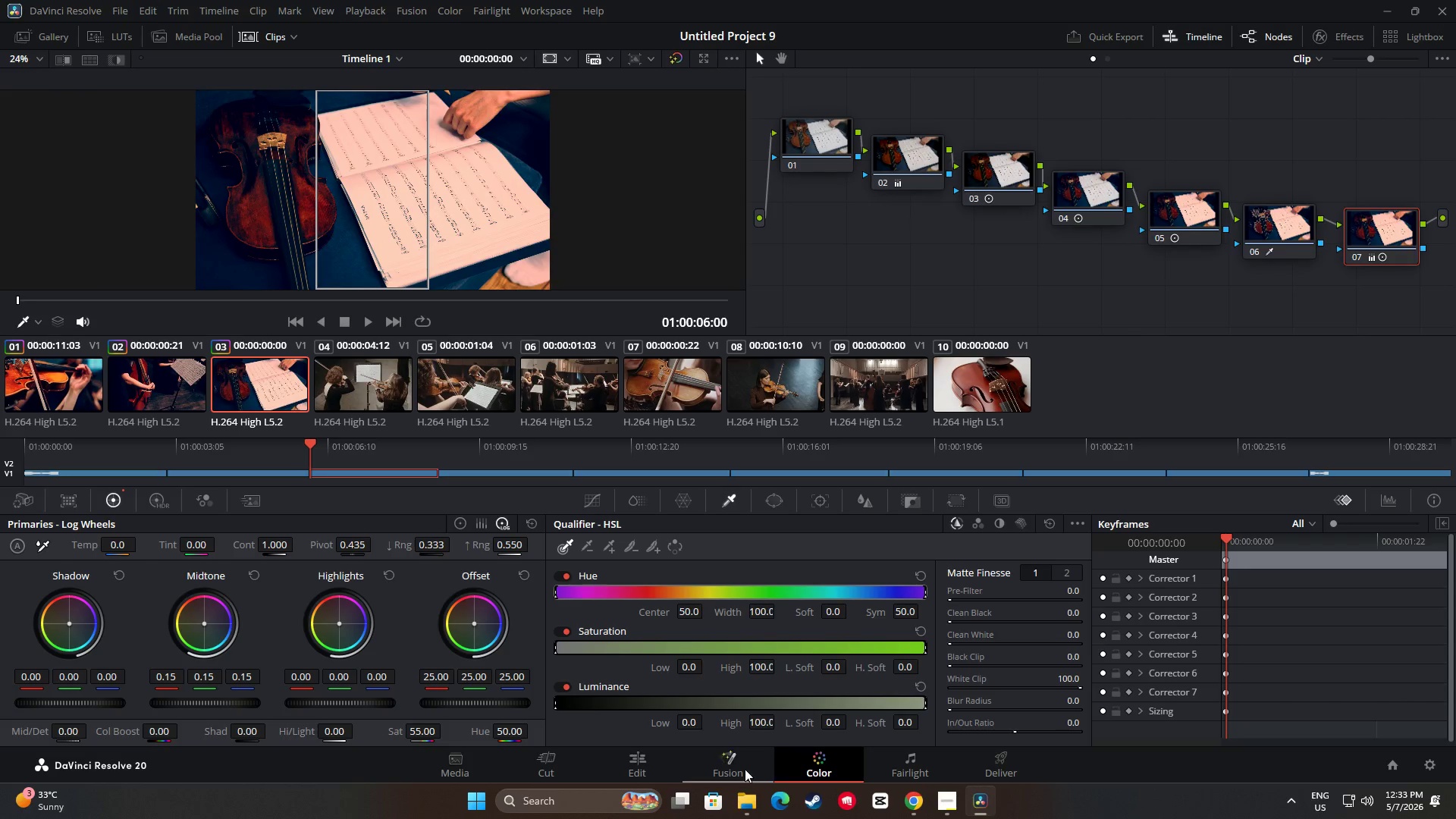 
left_click([629, 769])
 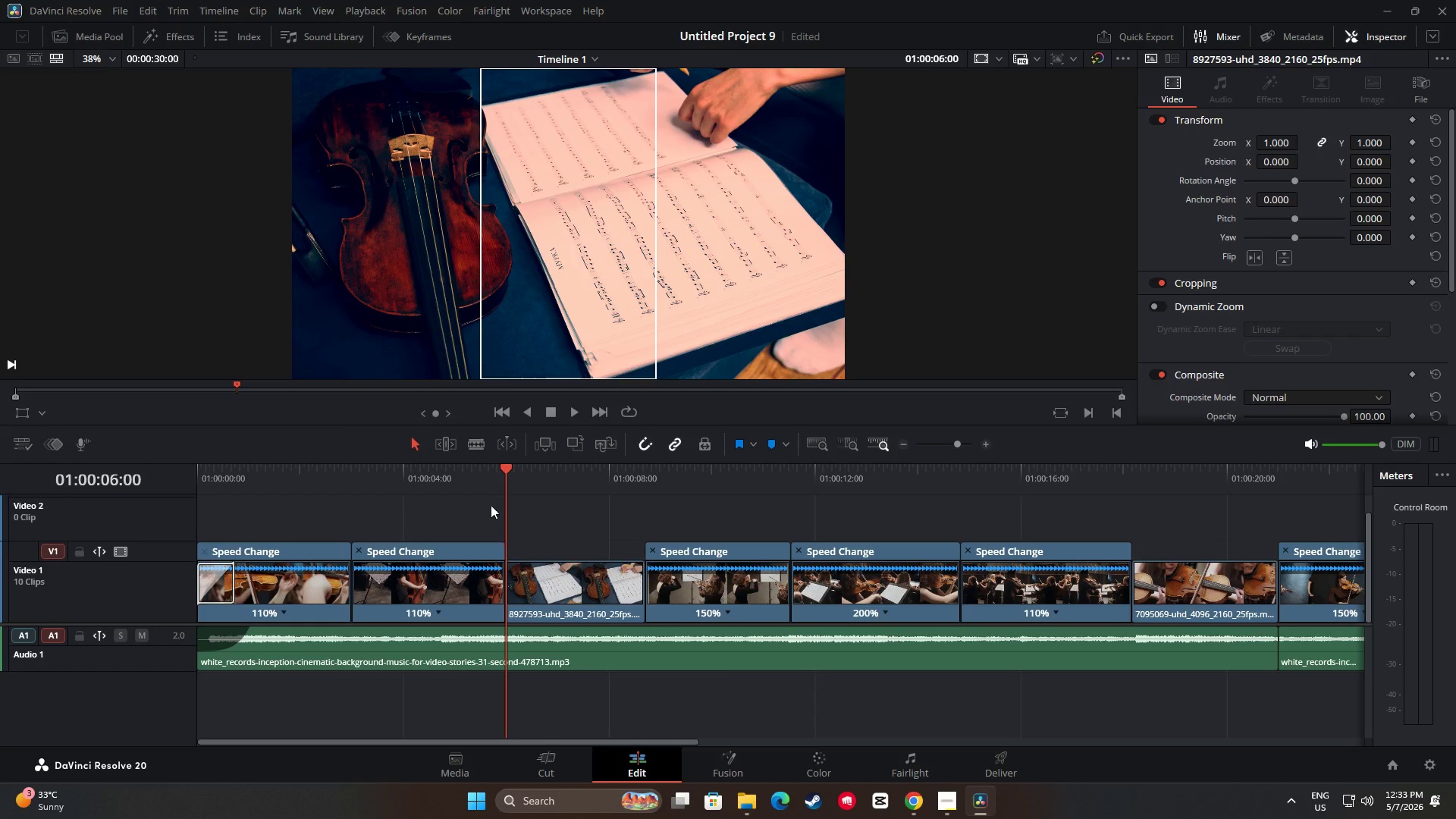 
left_click_drag(start_coordinate=[503, 464], to_coordinate=[143, 463])
 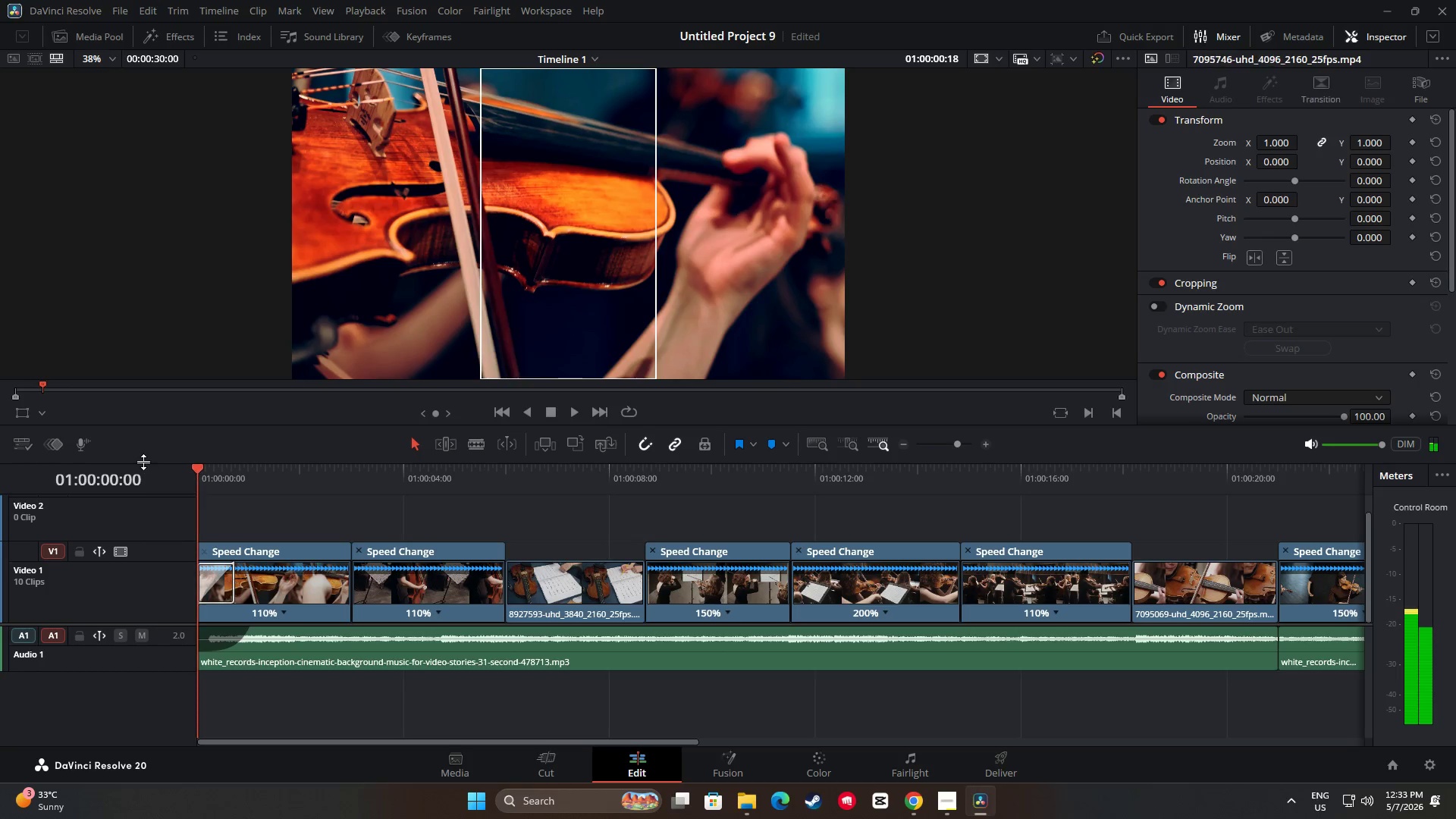 
key(Space)
 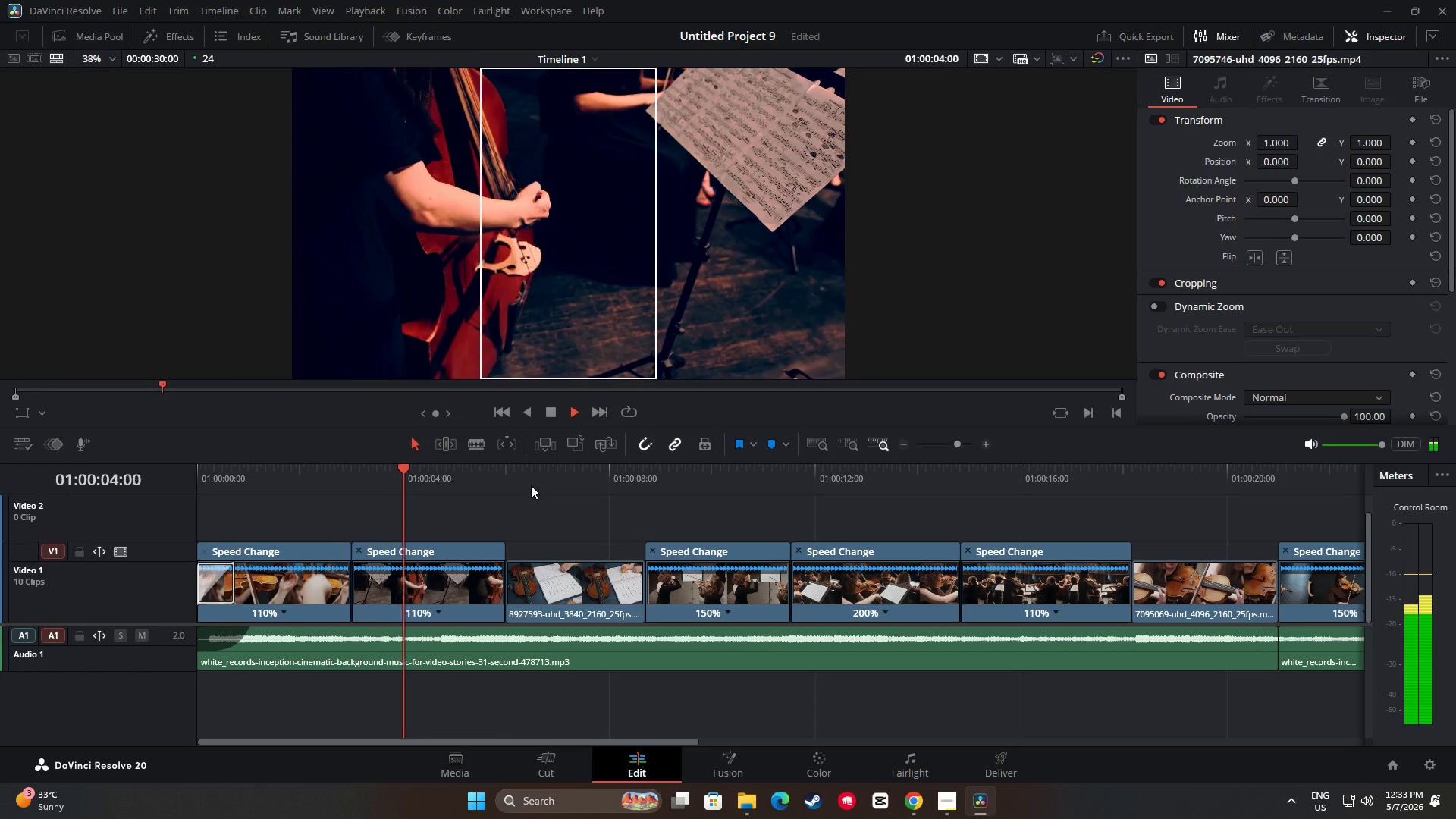 
wait(9.17)
 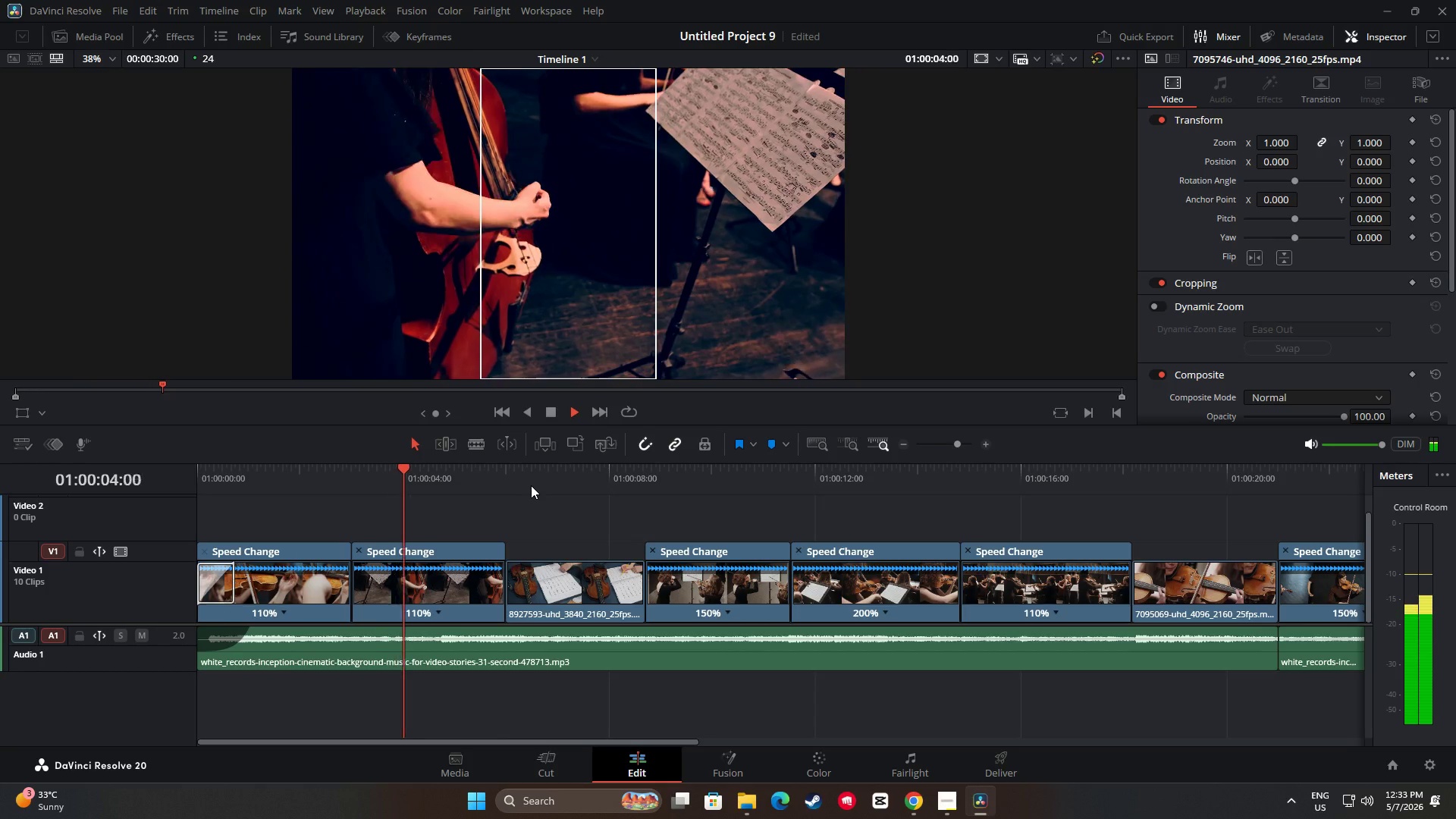 
key(Space)
 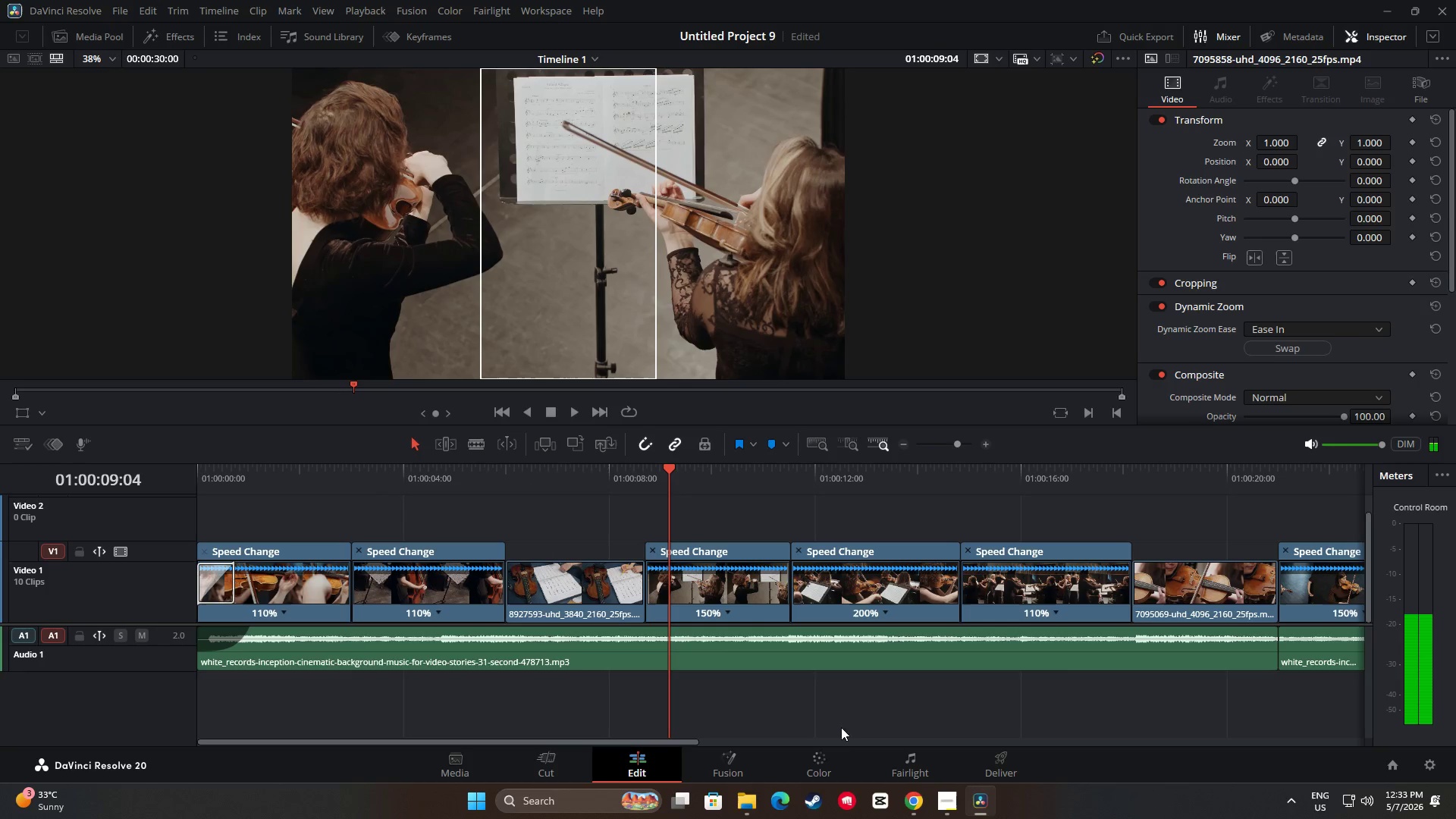 
left_click([816, 767])
 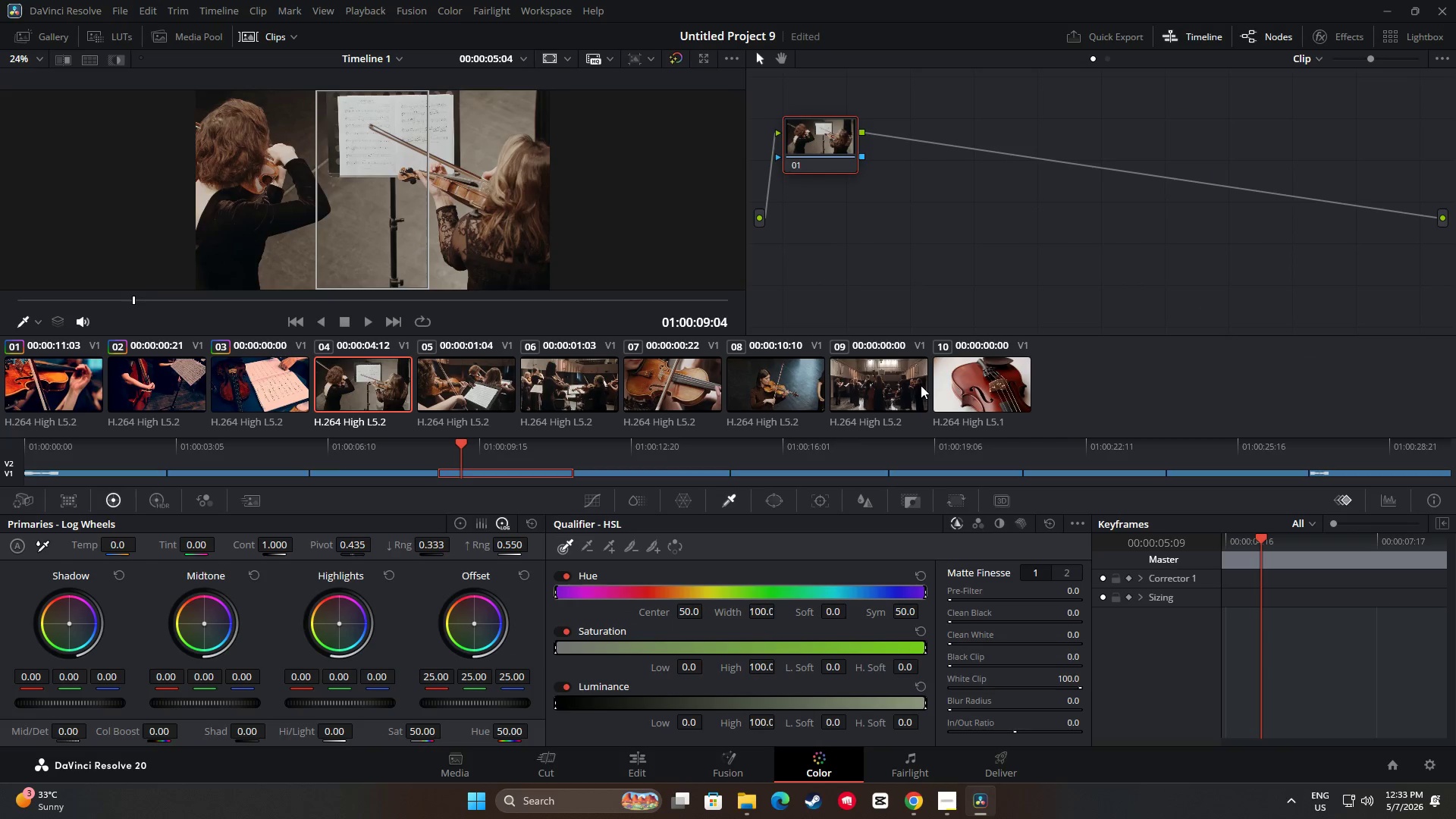 
left_click([945, 235])
 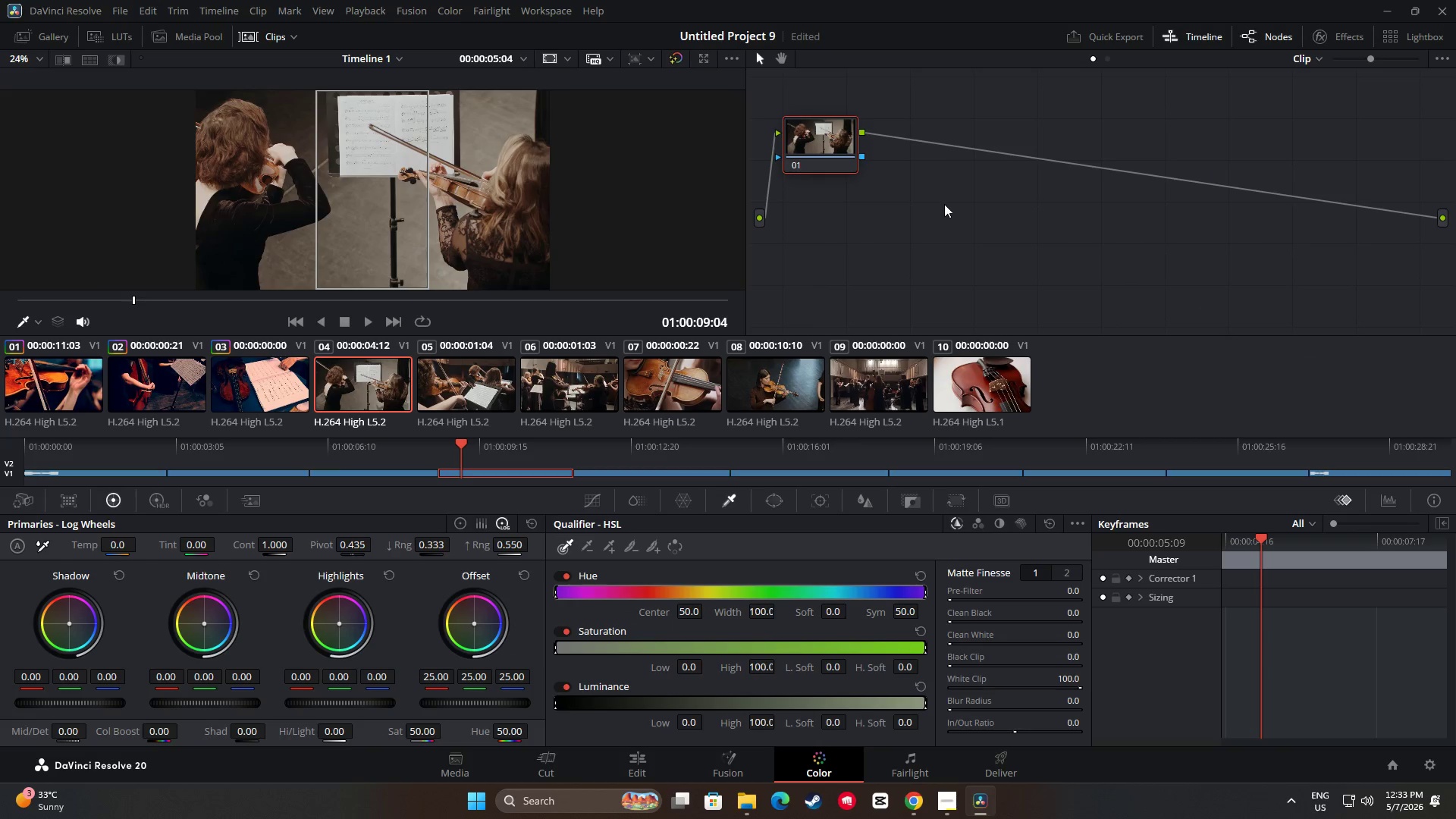 
key(Alt+S)
 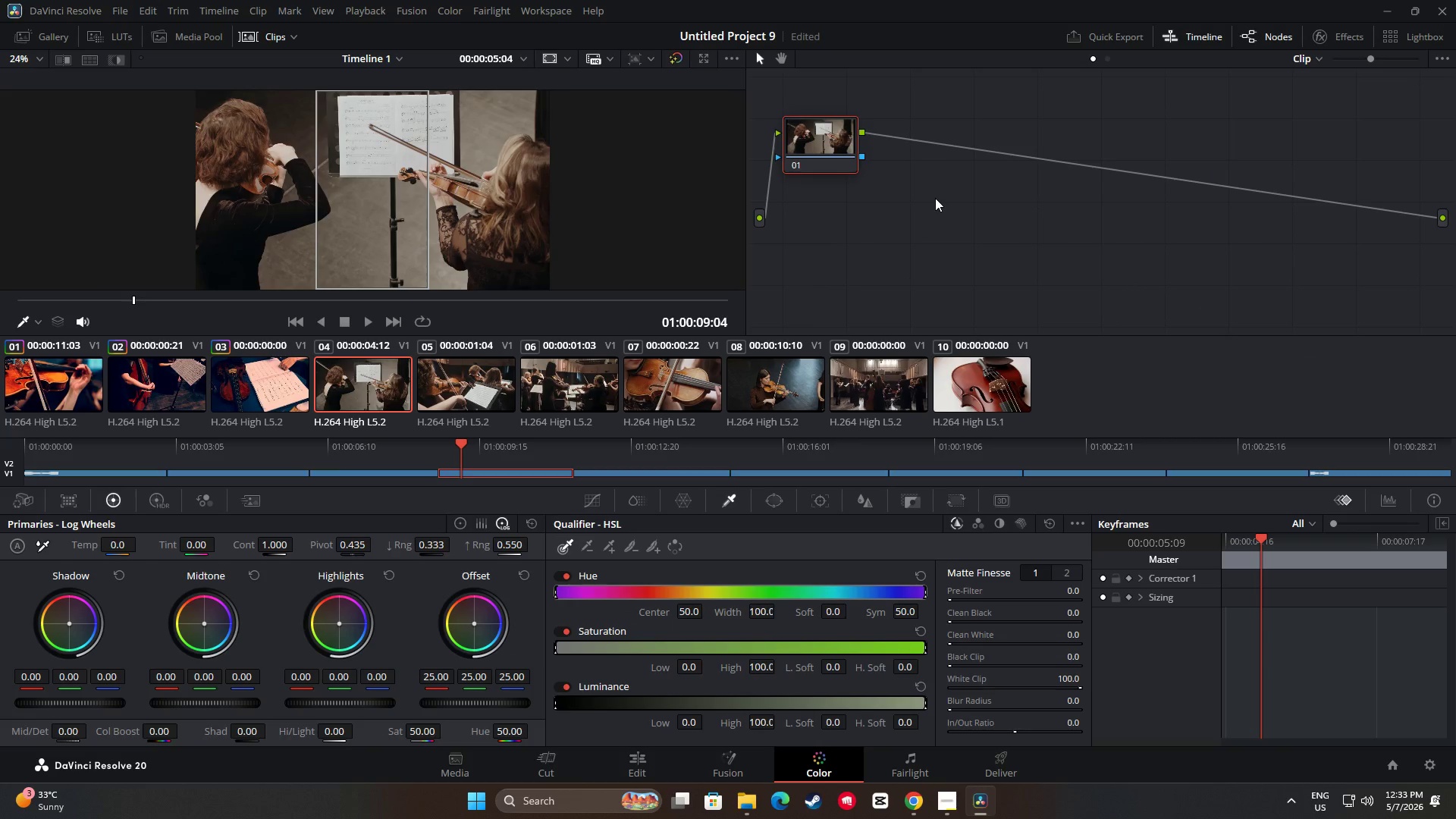 
left_click_drag(start_coordinate=[905, 141], to_coordinate=[892, 160])
 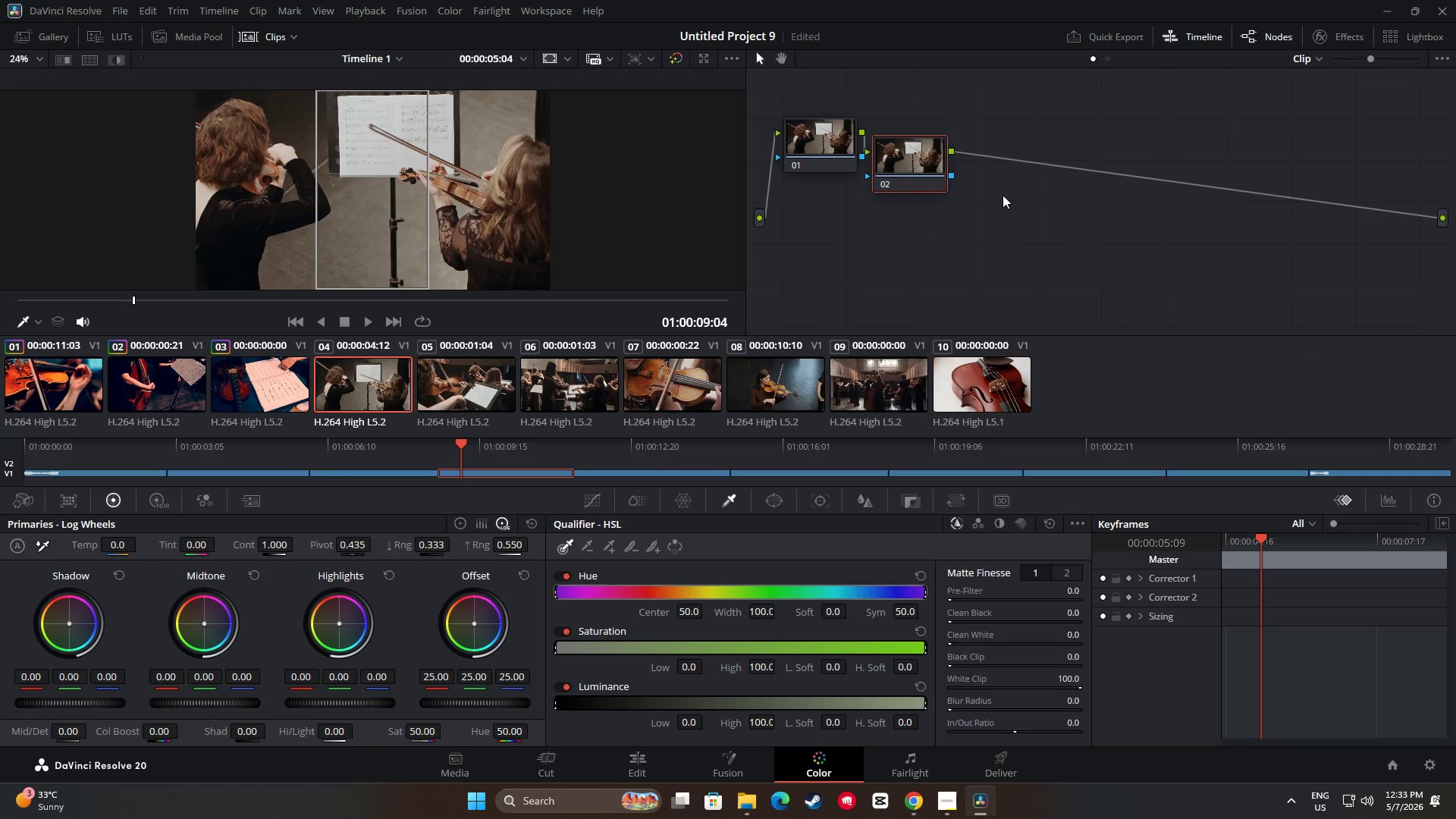 
key(Alt+AltLeft)
 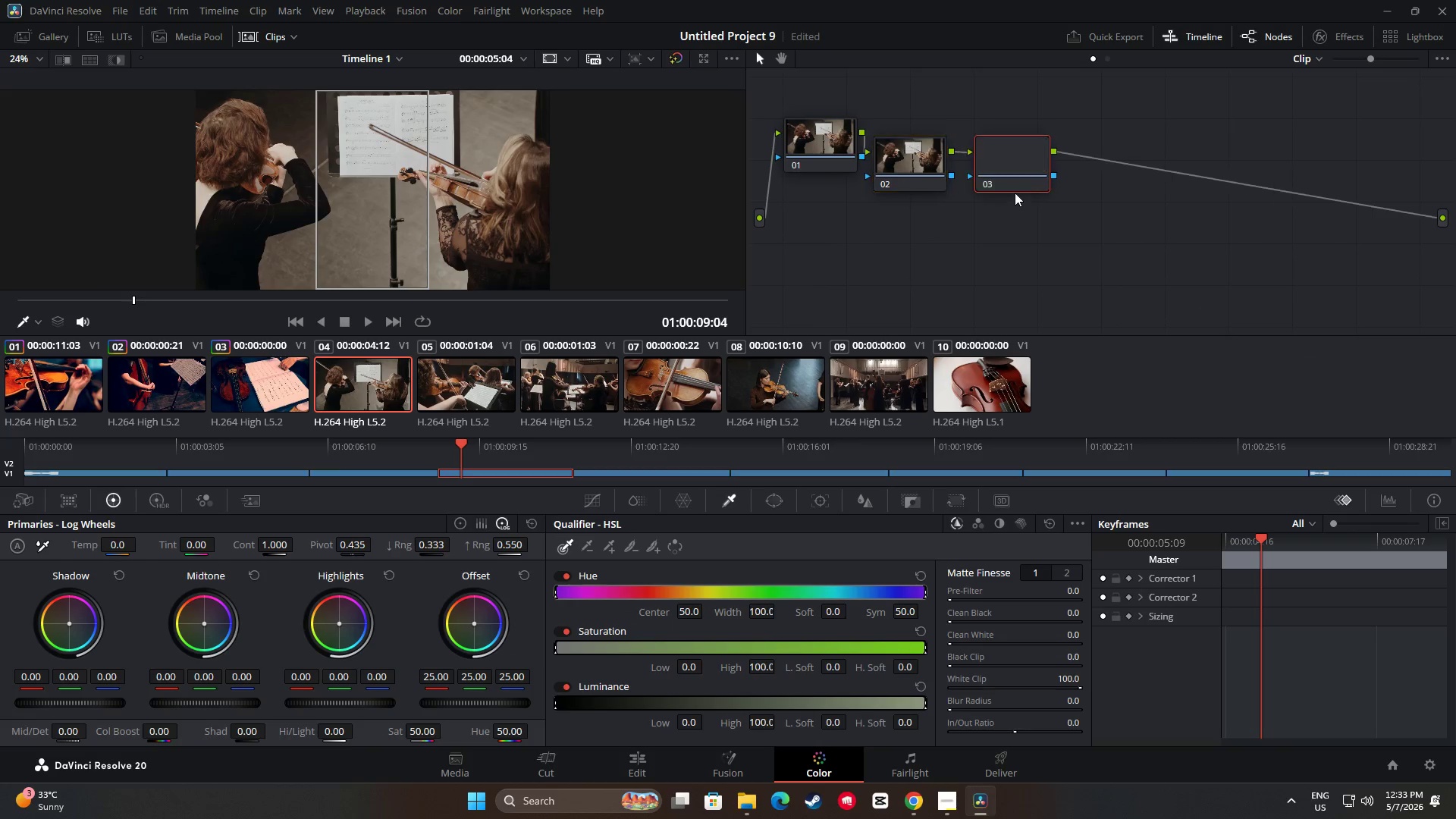 
key(Alt+S)
 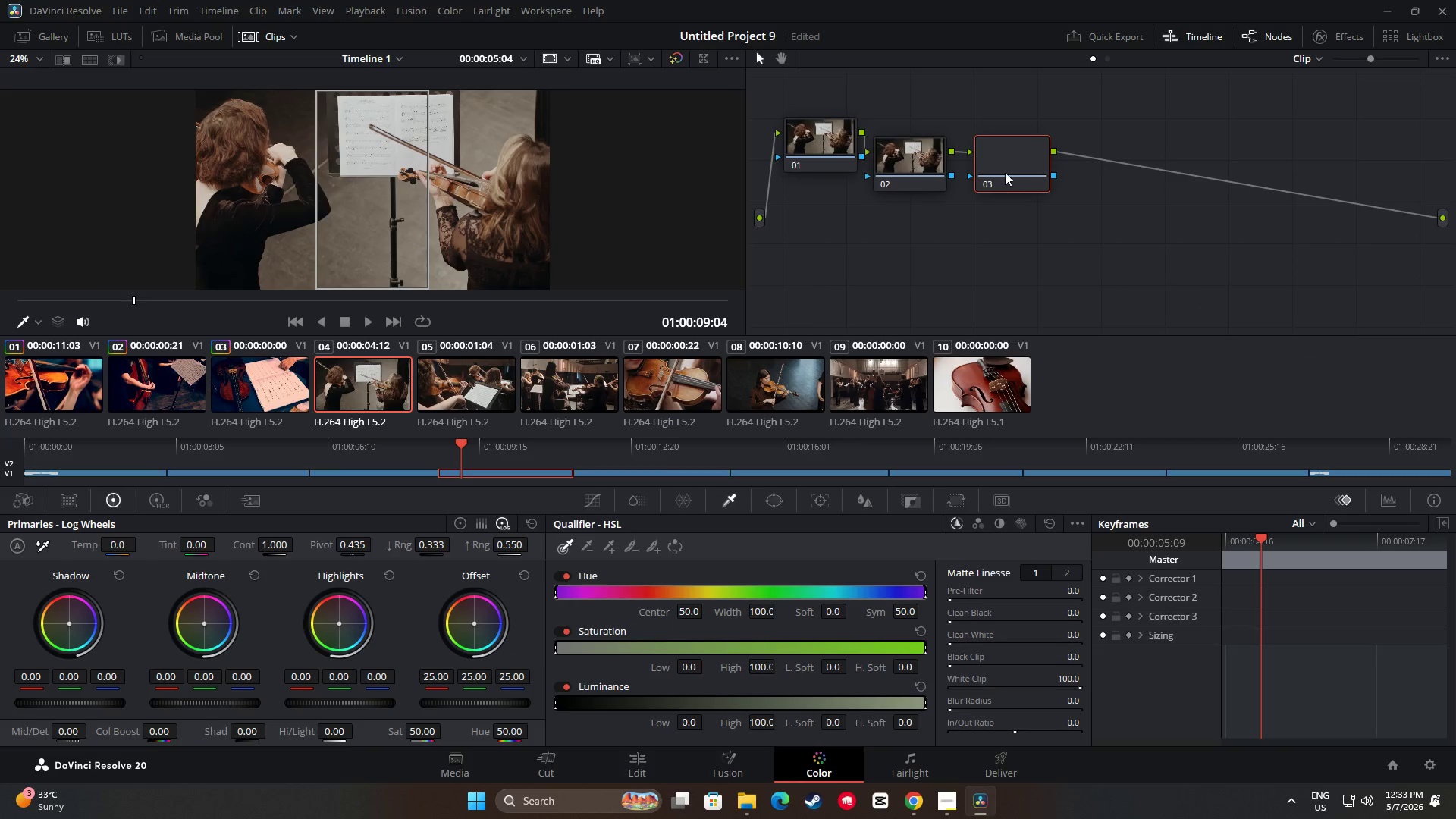 
left_click_drag(start_coordinate=[1006, 165], to_coordinate=[993, 185])
 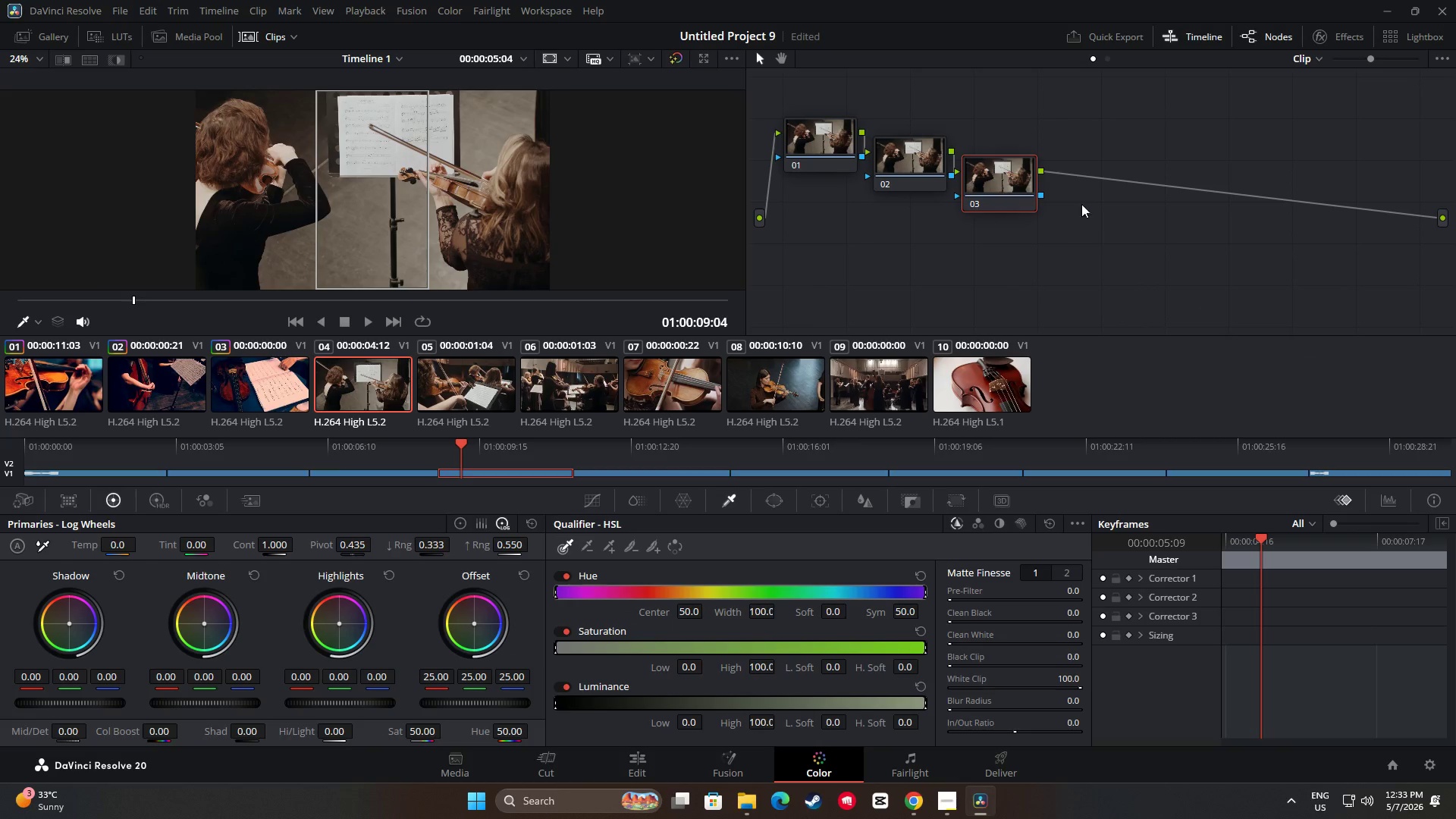 
key(Alt+AltLeft)
 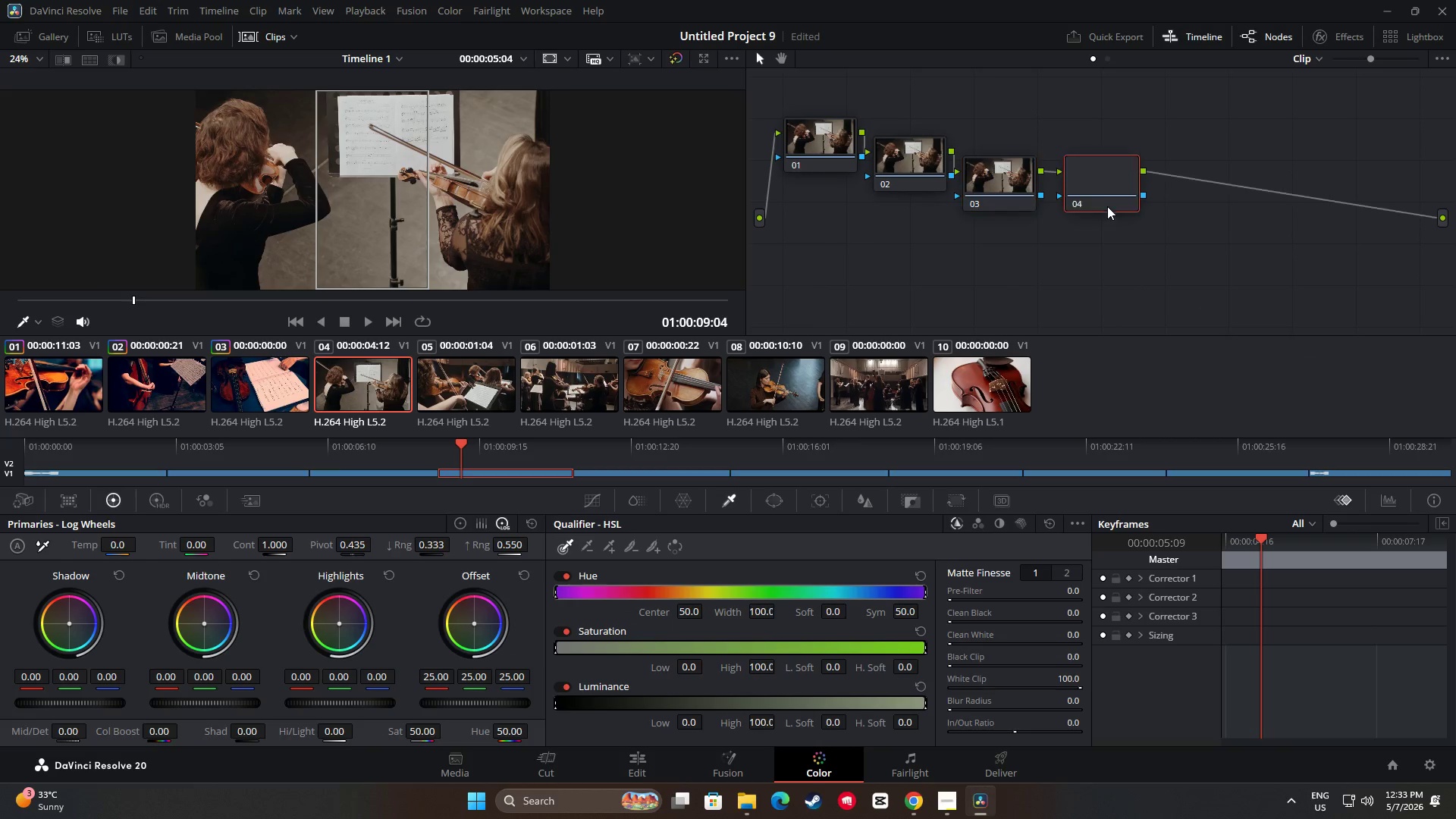 
key(Alt+S)
 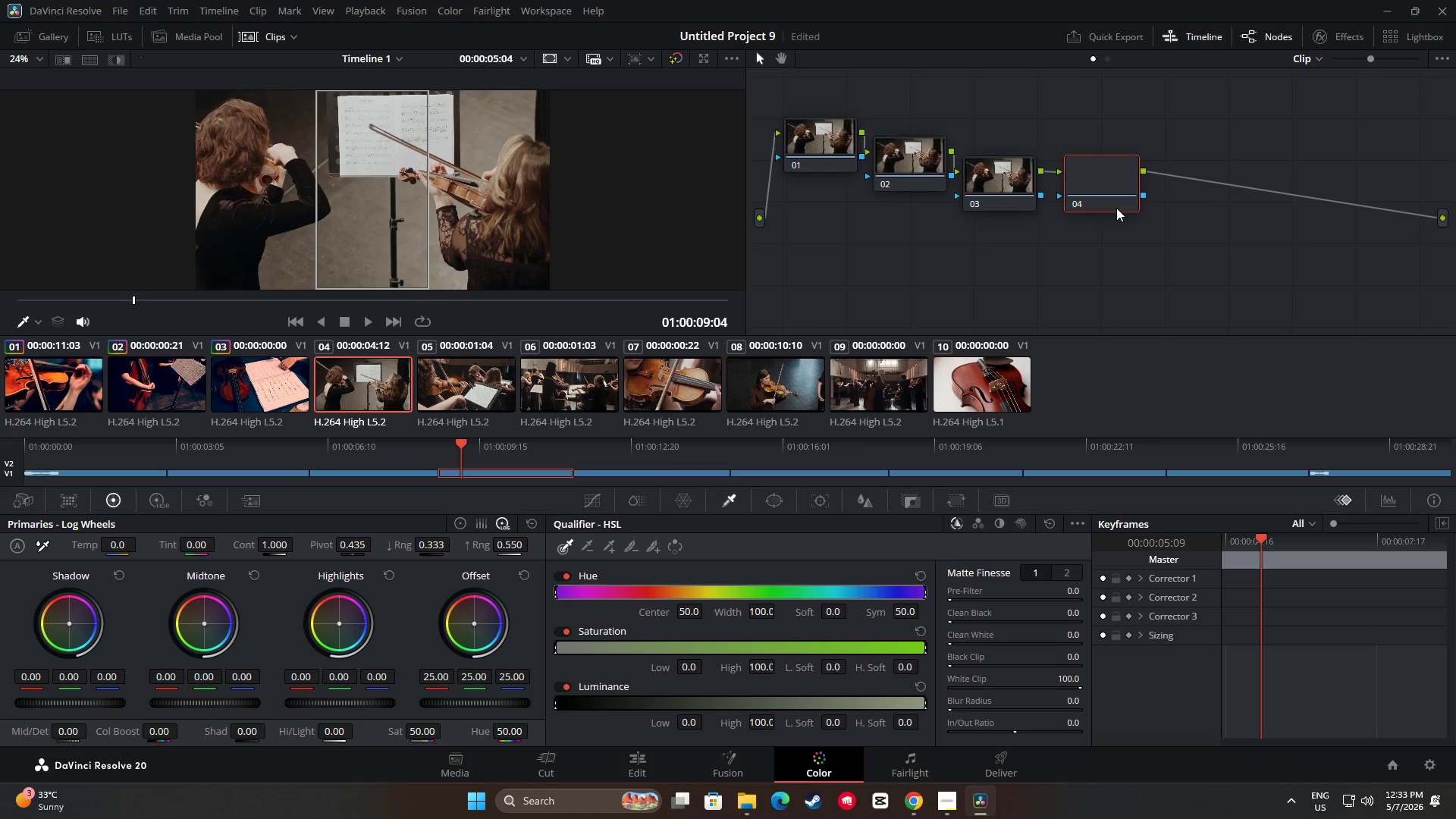 
left_click_drag(start_coordinate=[1100, 184], to_coordinate=[1087, 201])
 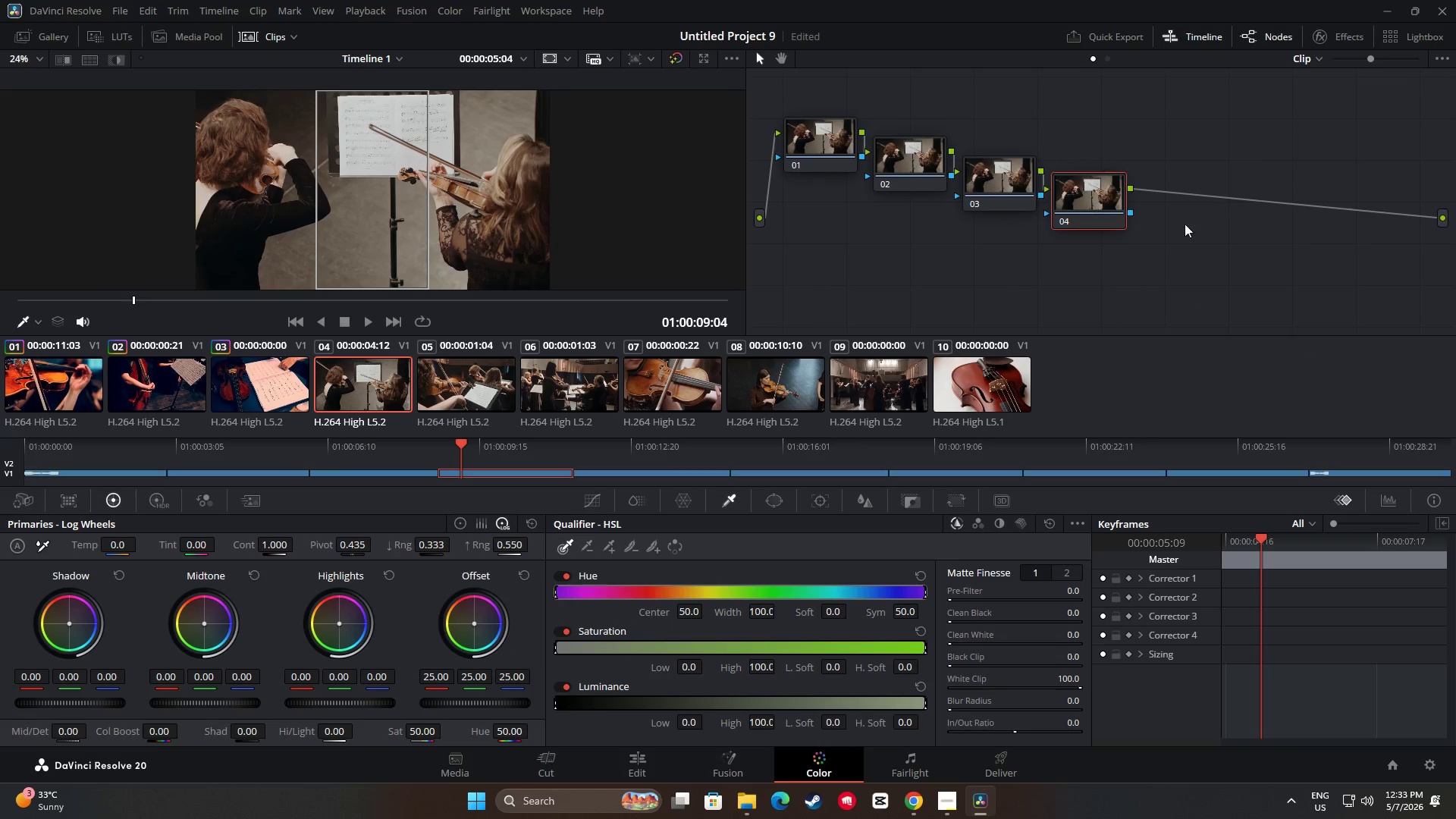 
key(Alt+AltLeft)
 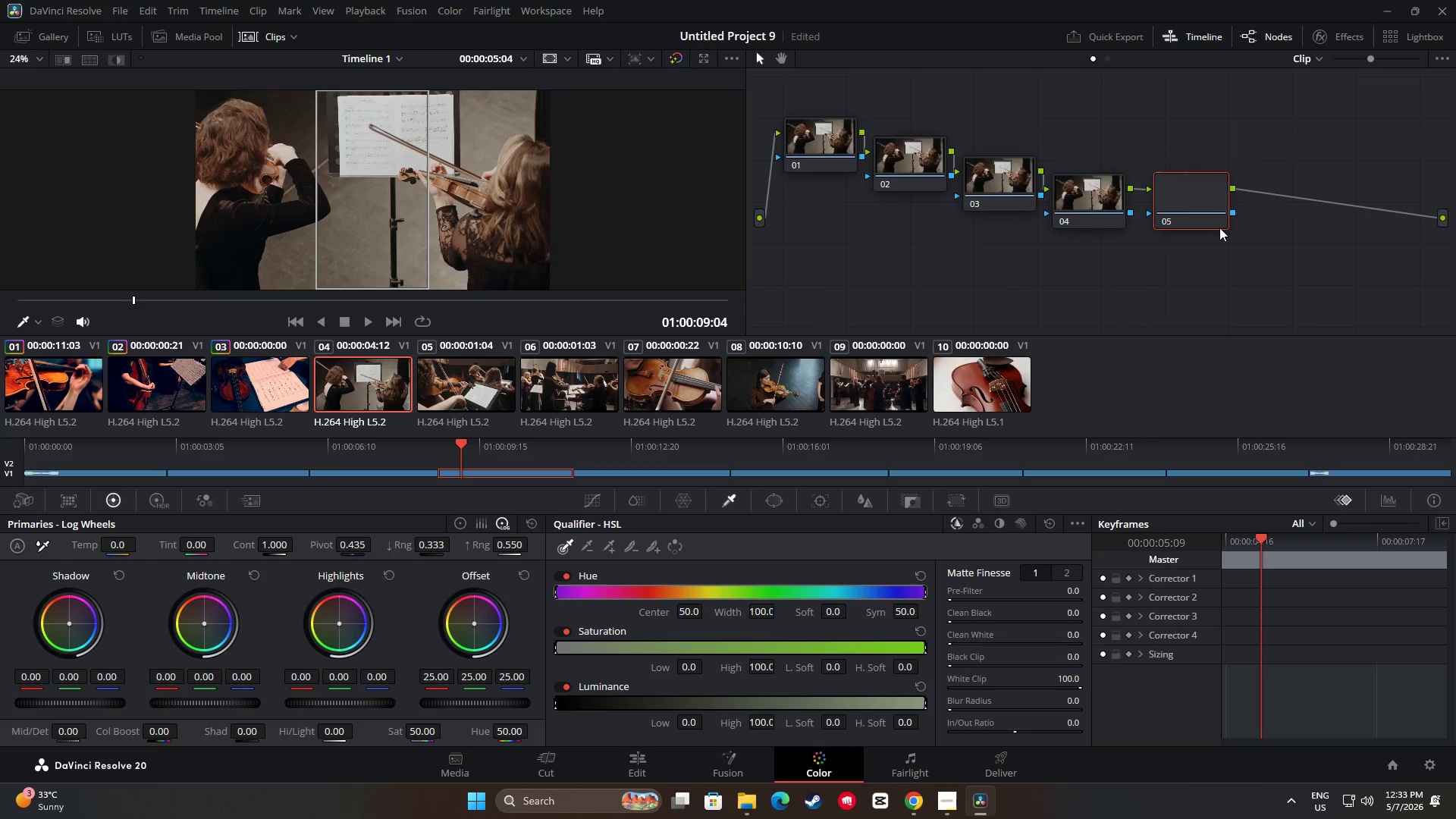 
key(Alt+S)
 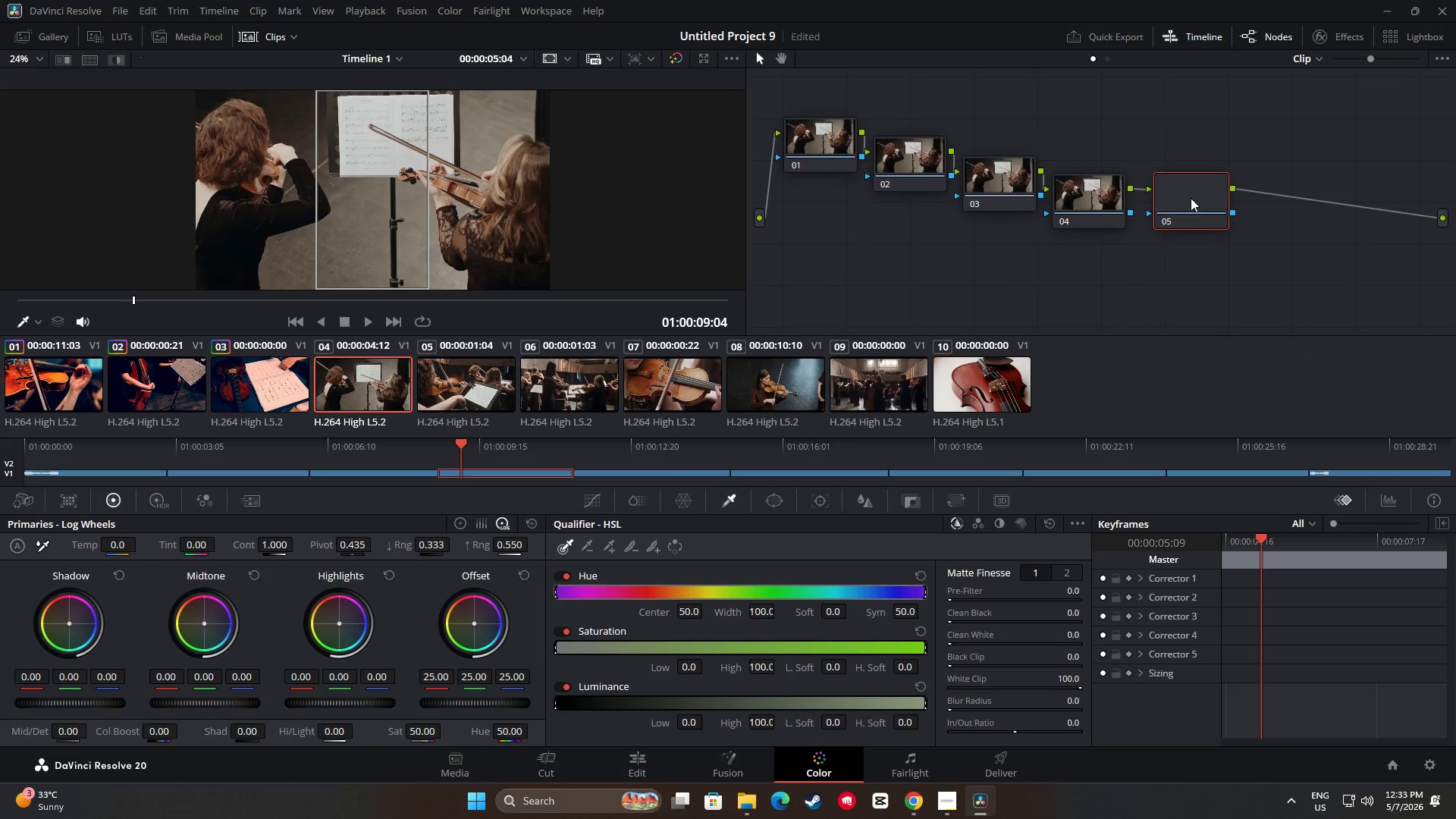 
left_click_drag(start_coordinate=[1191, 198], to_coordinate=[1178, 217])
 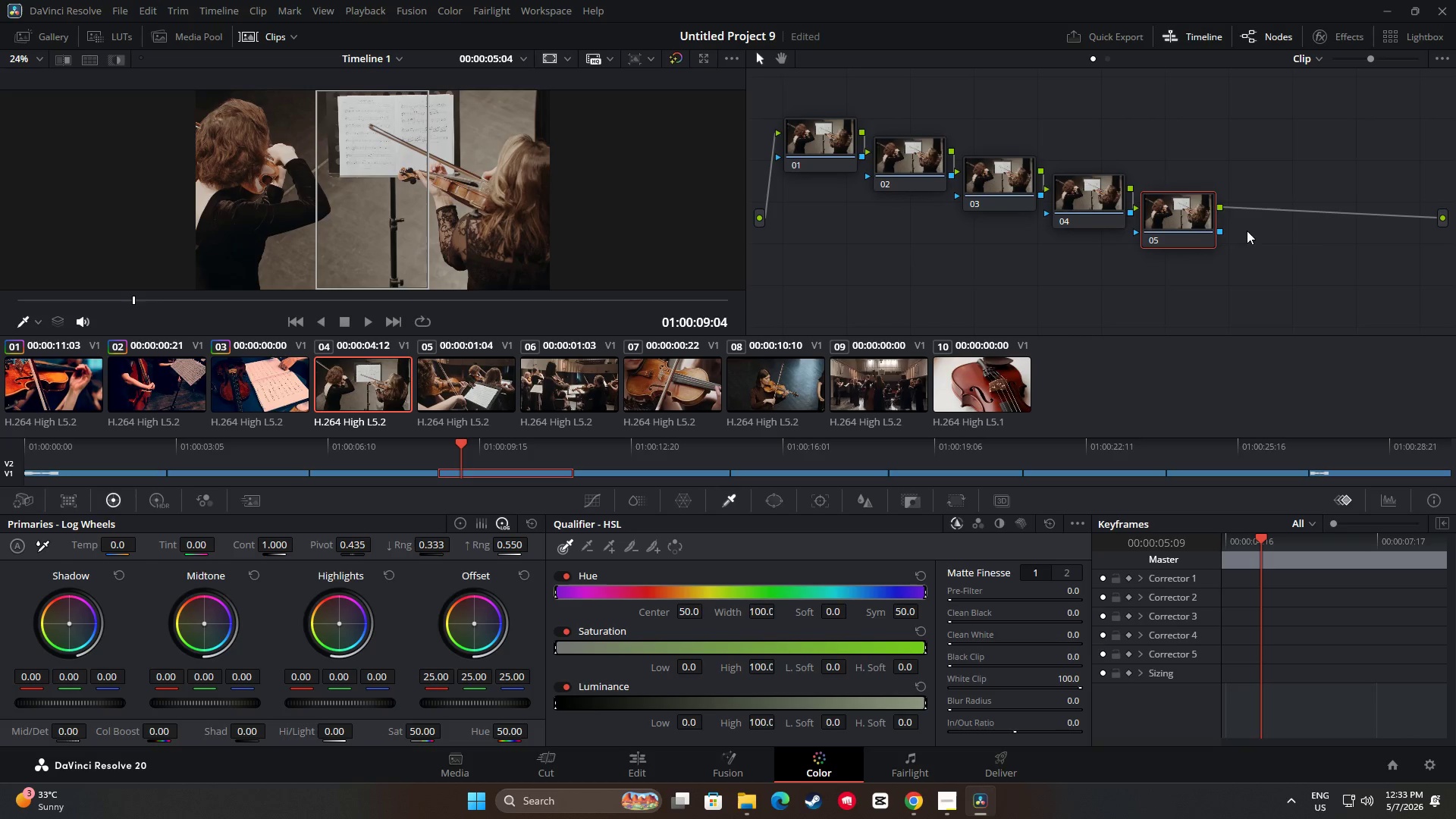 
key(Alt+AltLeft)
 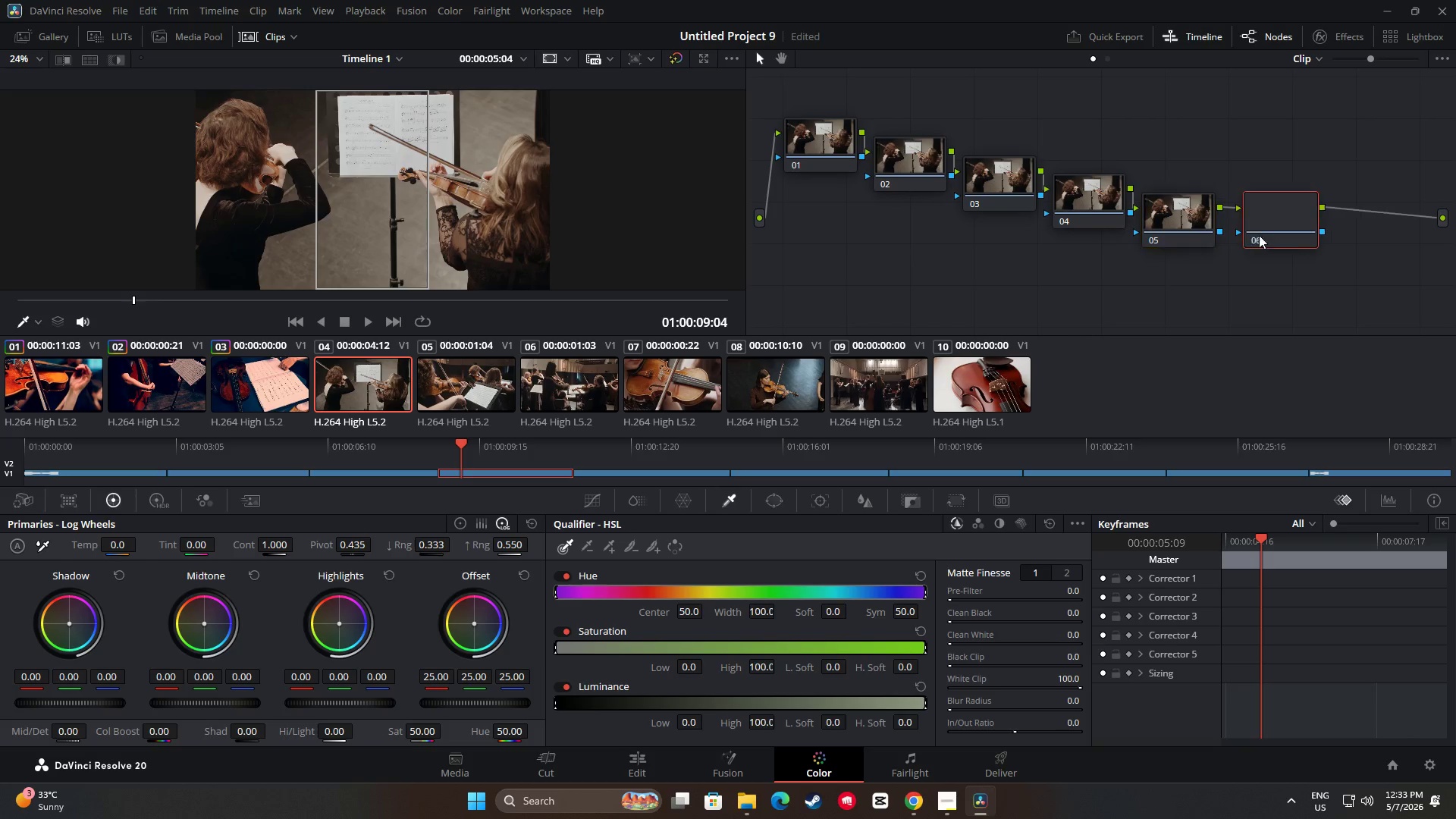 
key(Alt+S)
 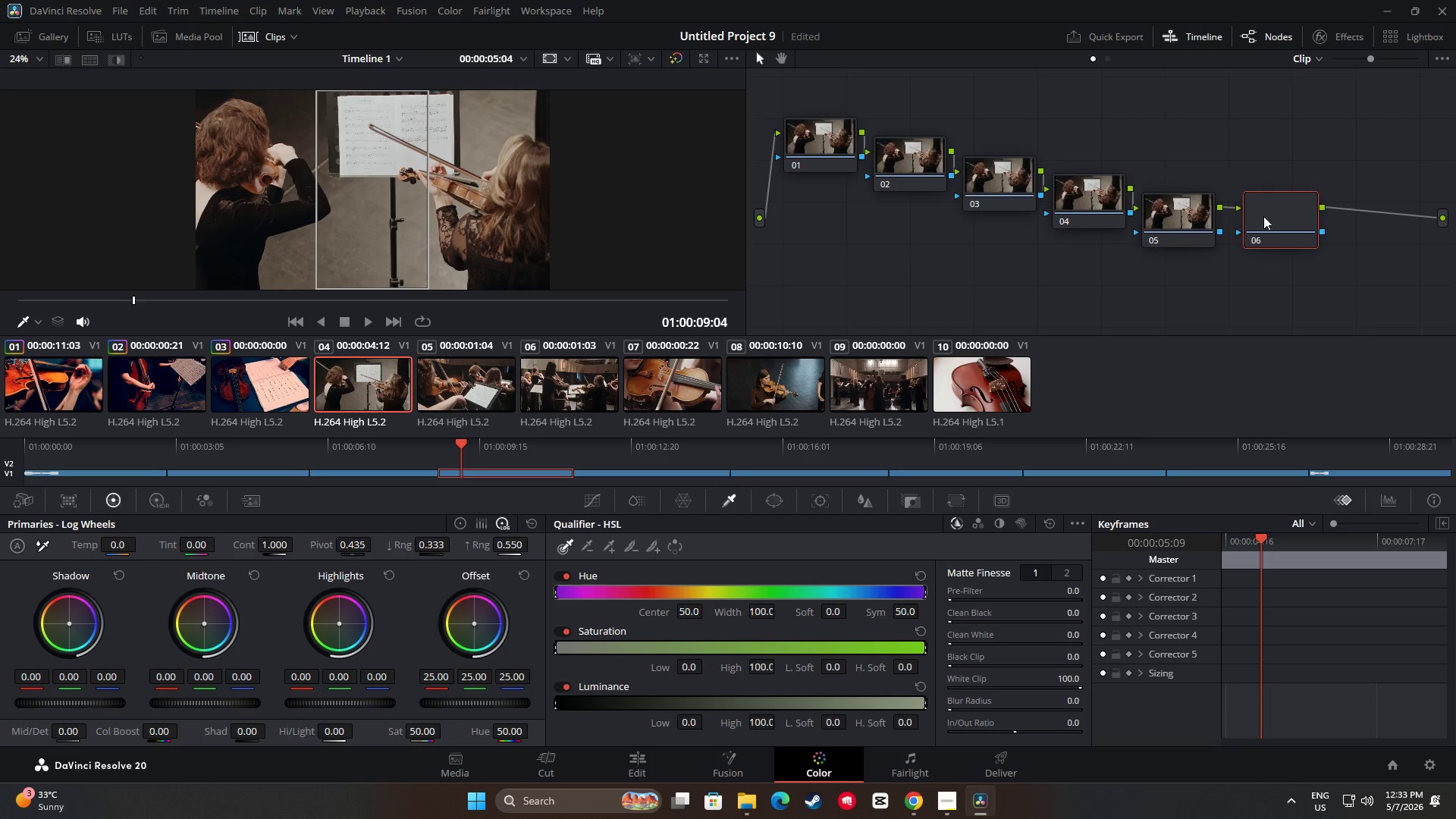 
left_click_drag(start_coordinate=[1263, 215], to_coordinate=[1250, 234])
 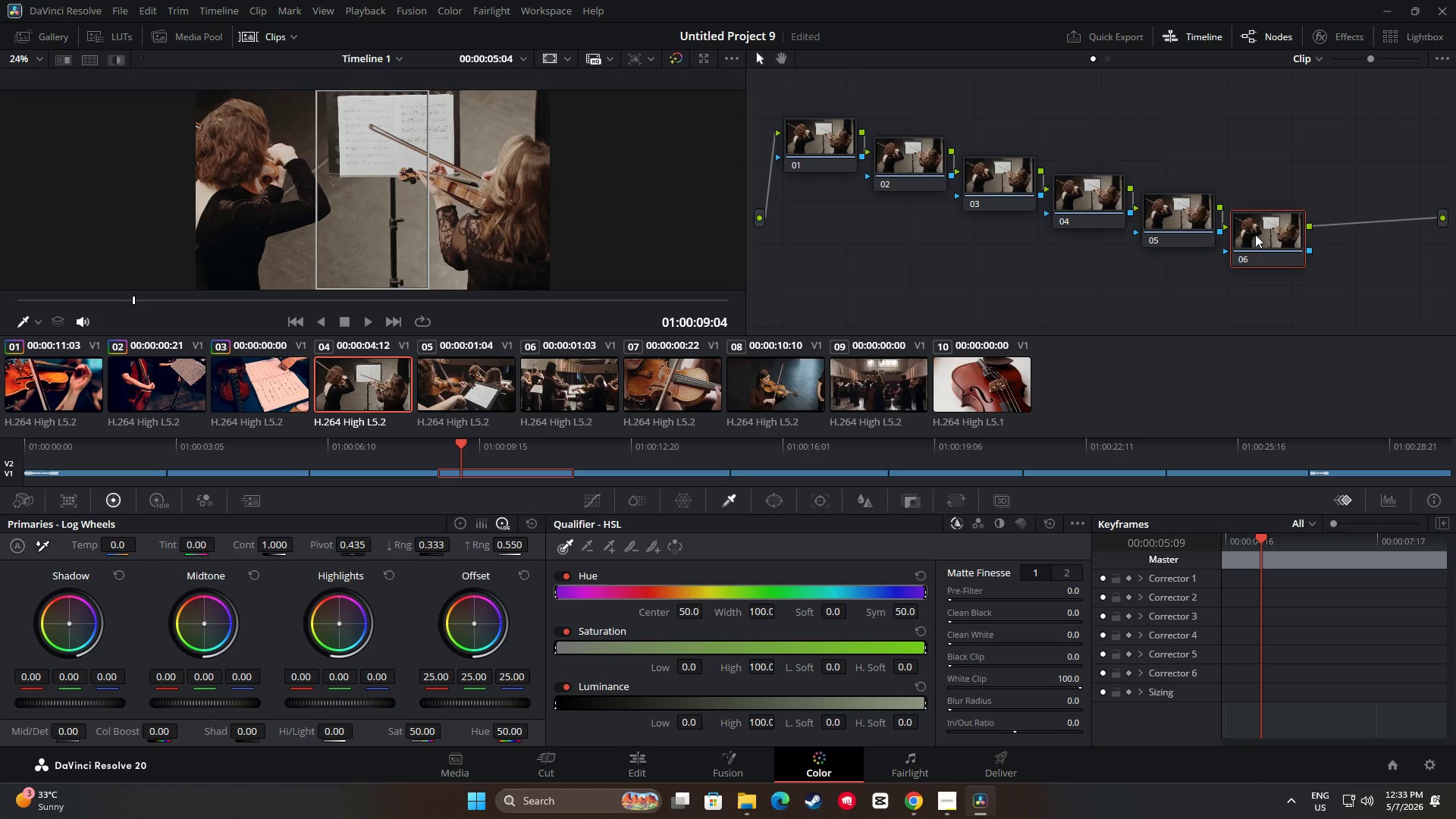 
key(Alt+AltLeft)
 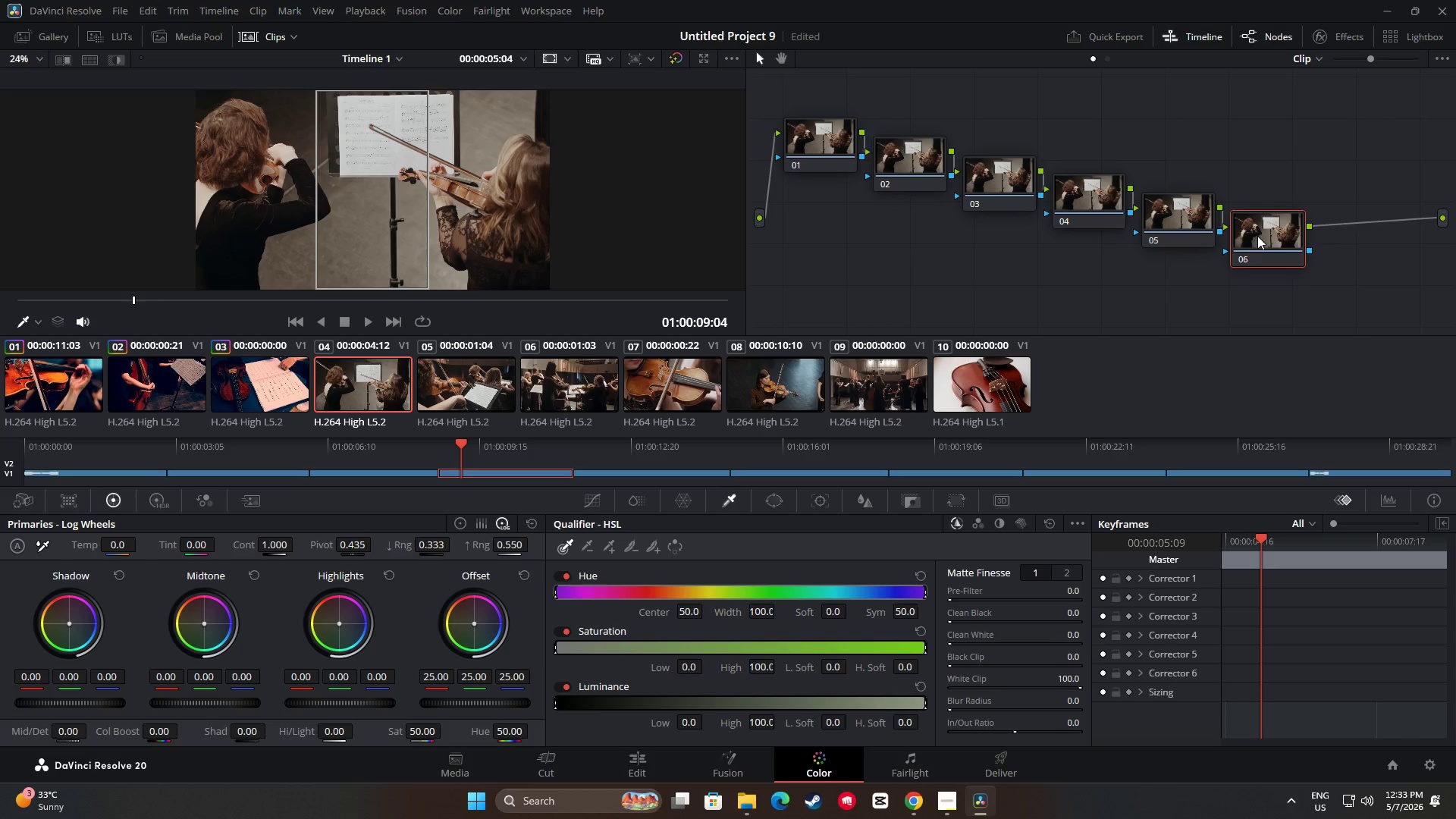 
key(Alt+S)
 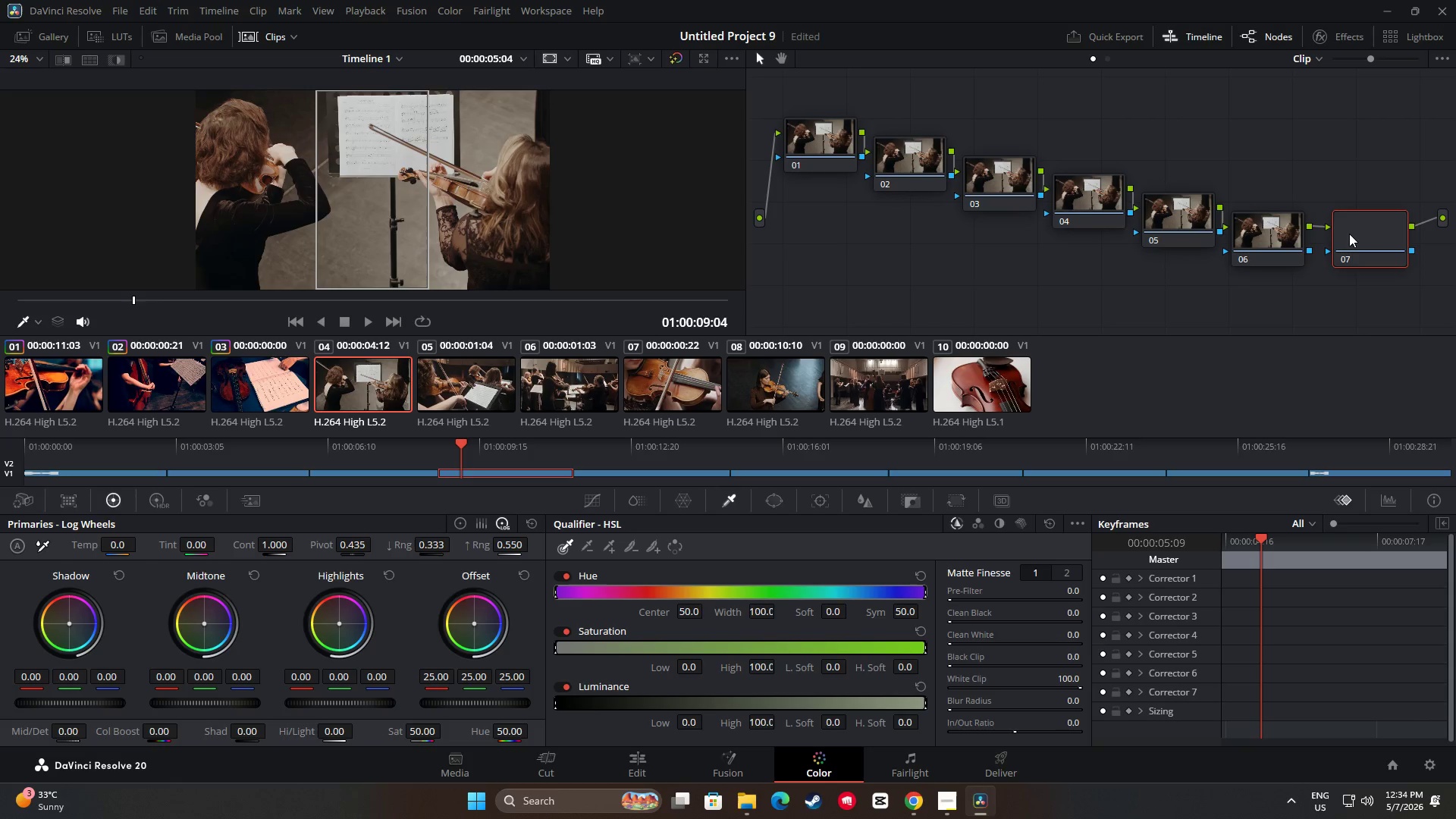 
left_click_drag(start_coordinate=[1355, 232], to_coordinate=[1342, 250])
 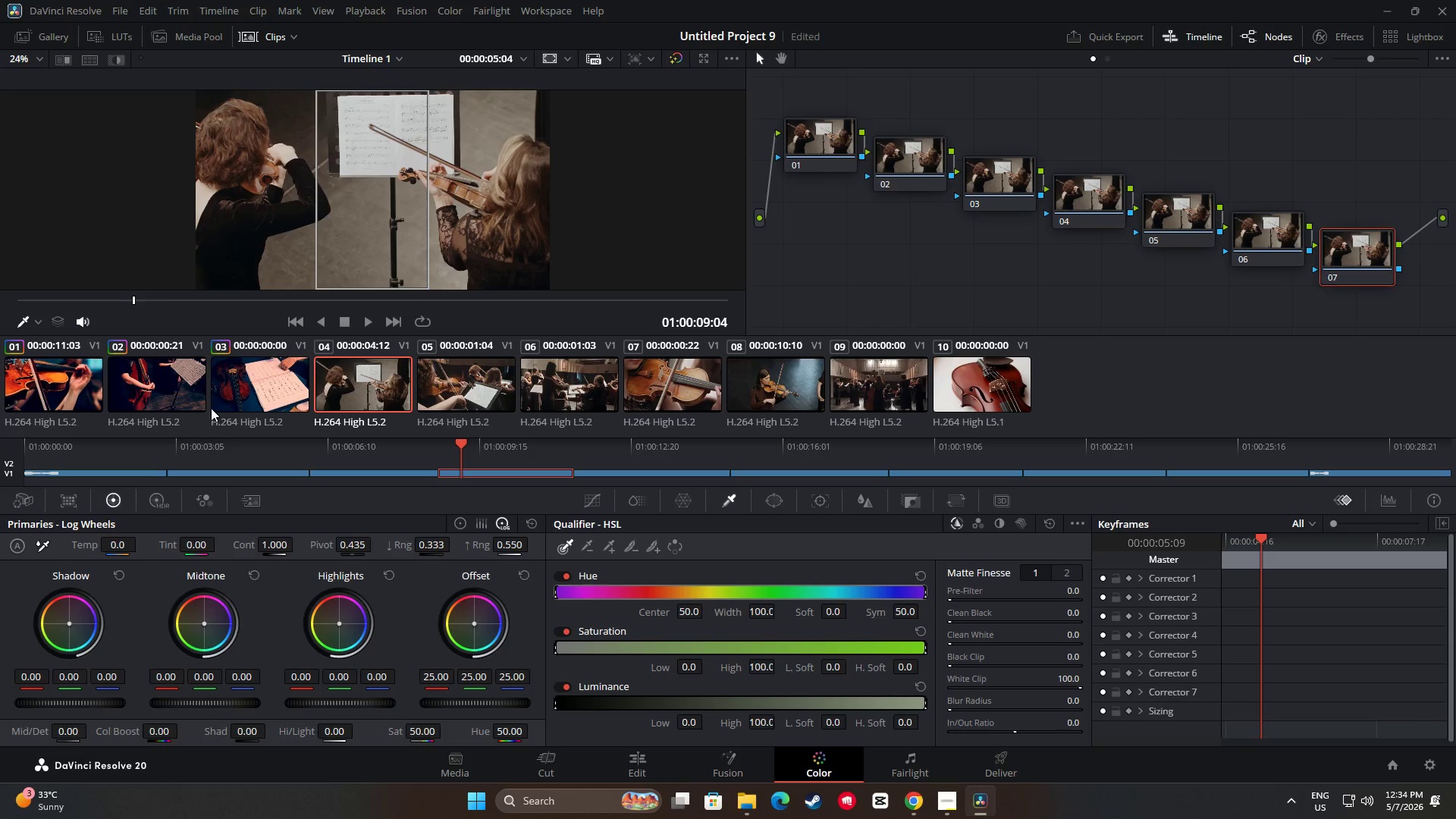 
left_click([50, 388])
 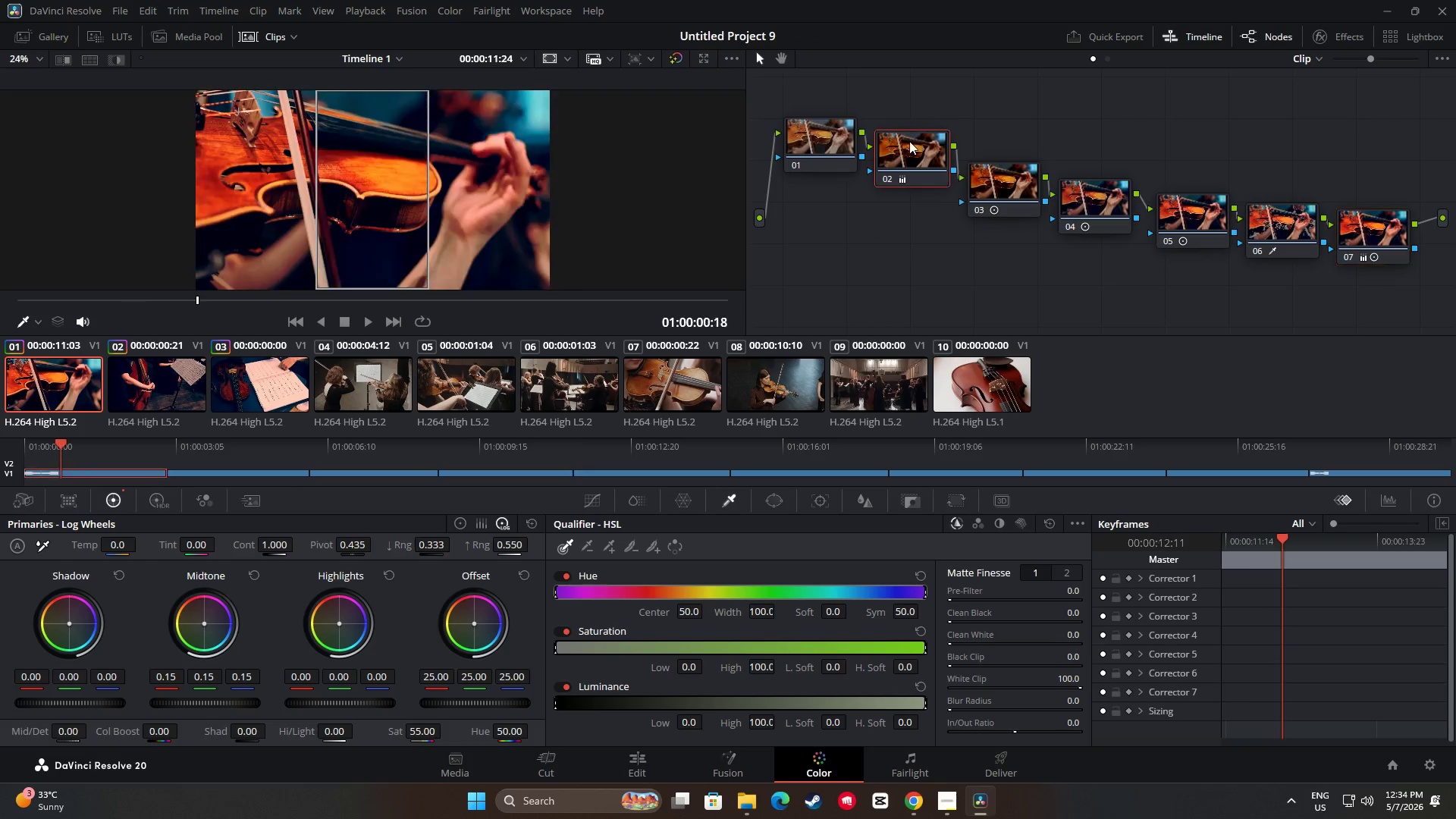 
key(Control+C)
 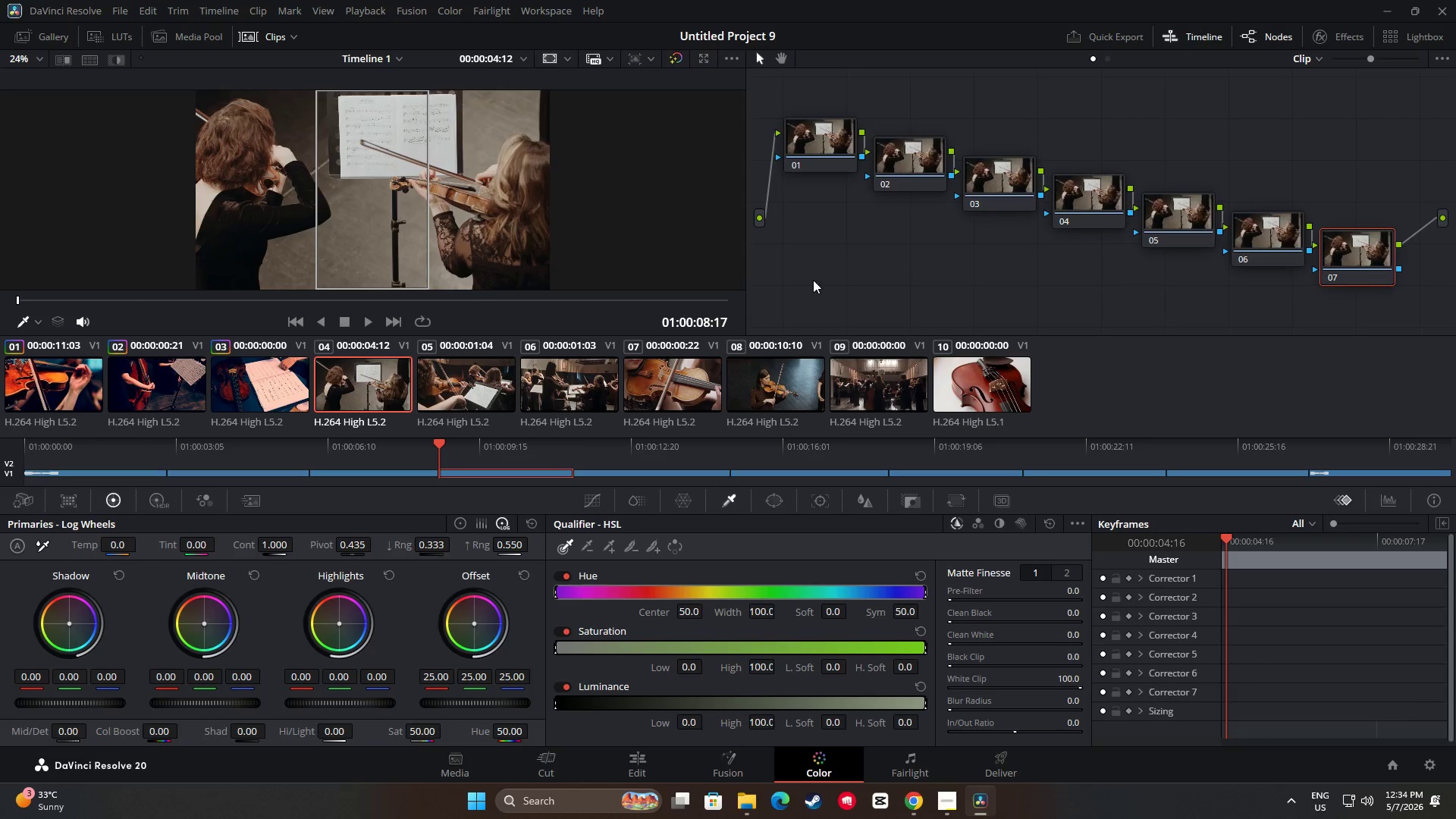 
left_click([918, 165])
 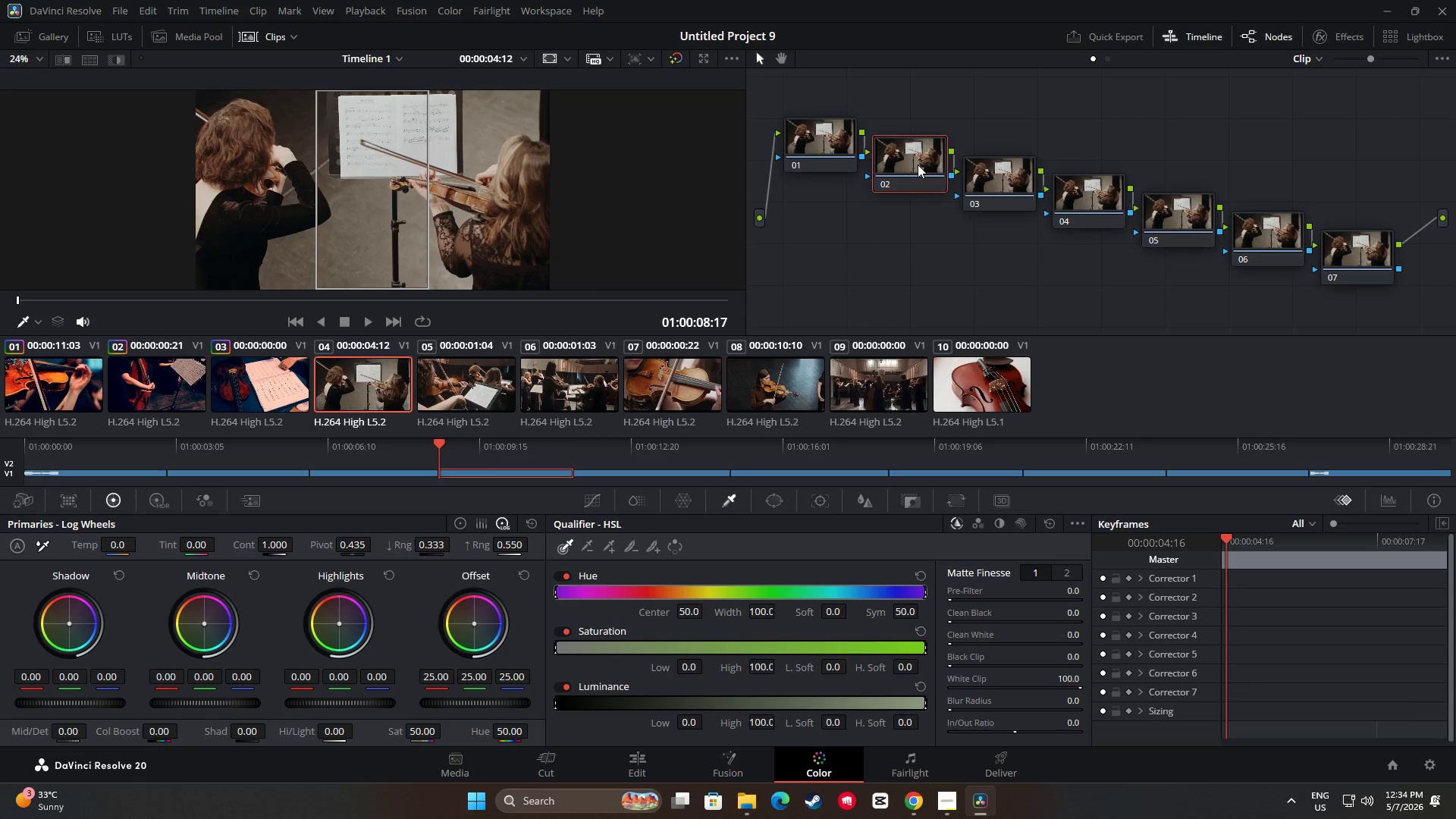 
key(Control+ControlLeft)
 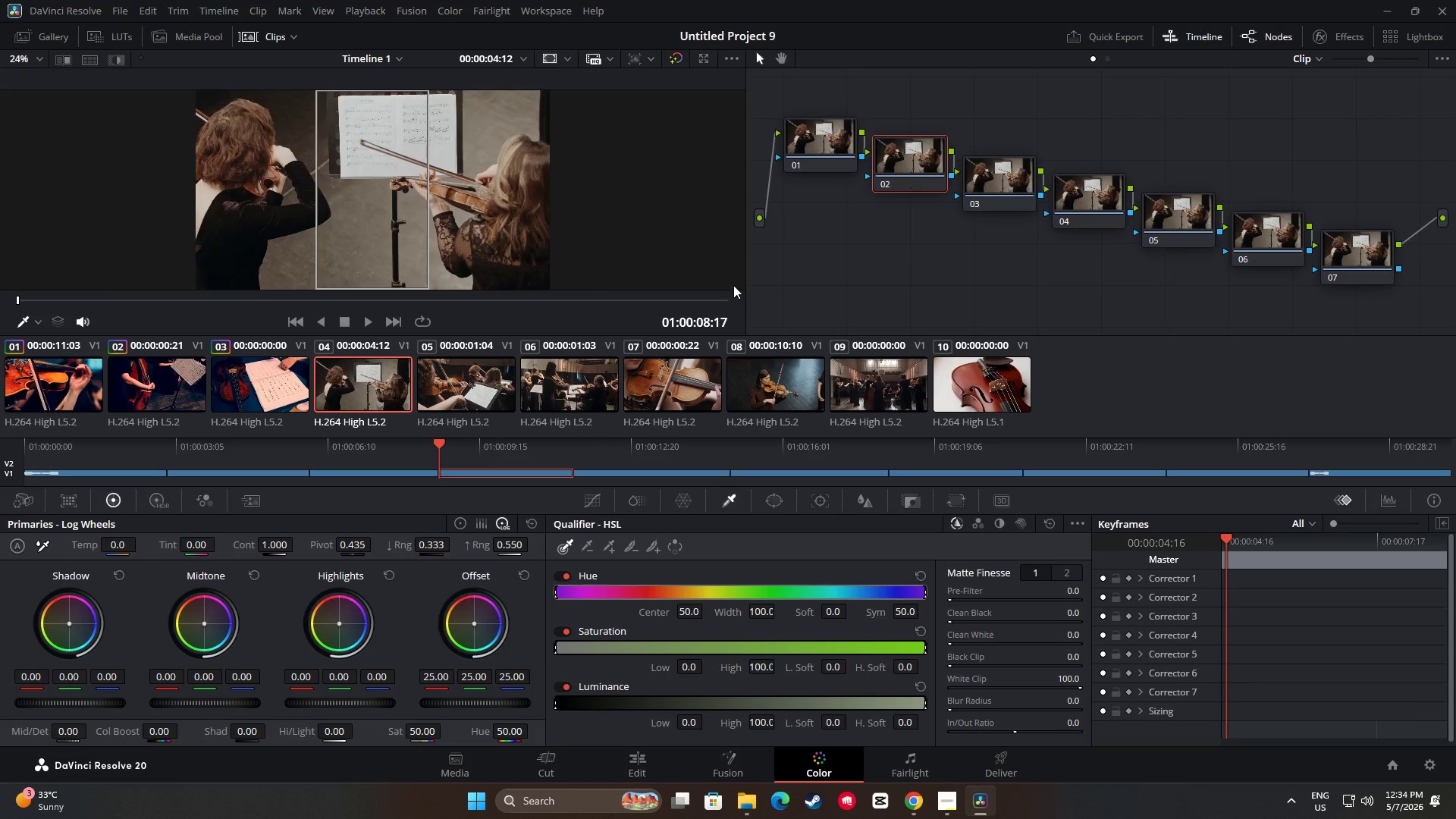 
key(Control+V)
 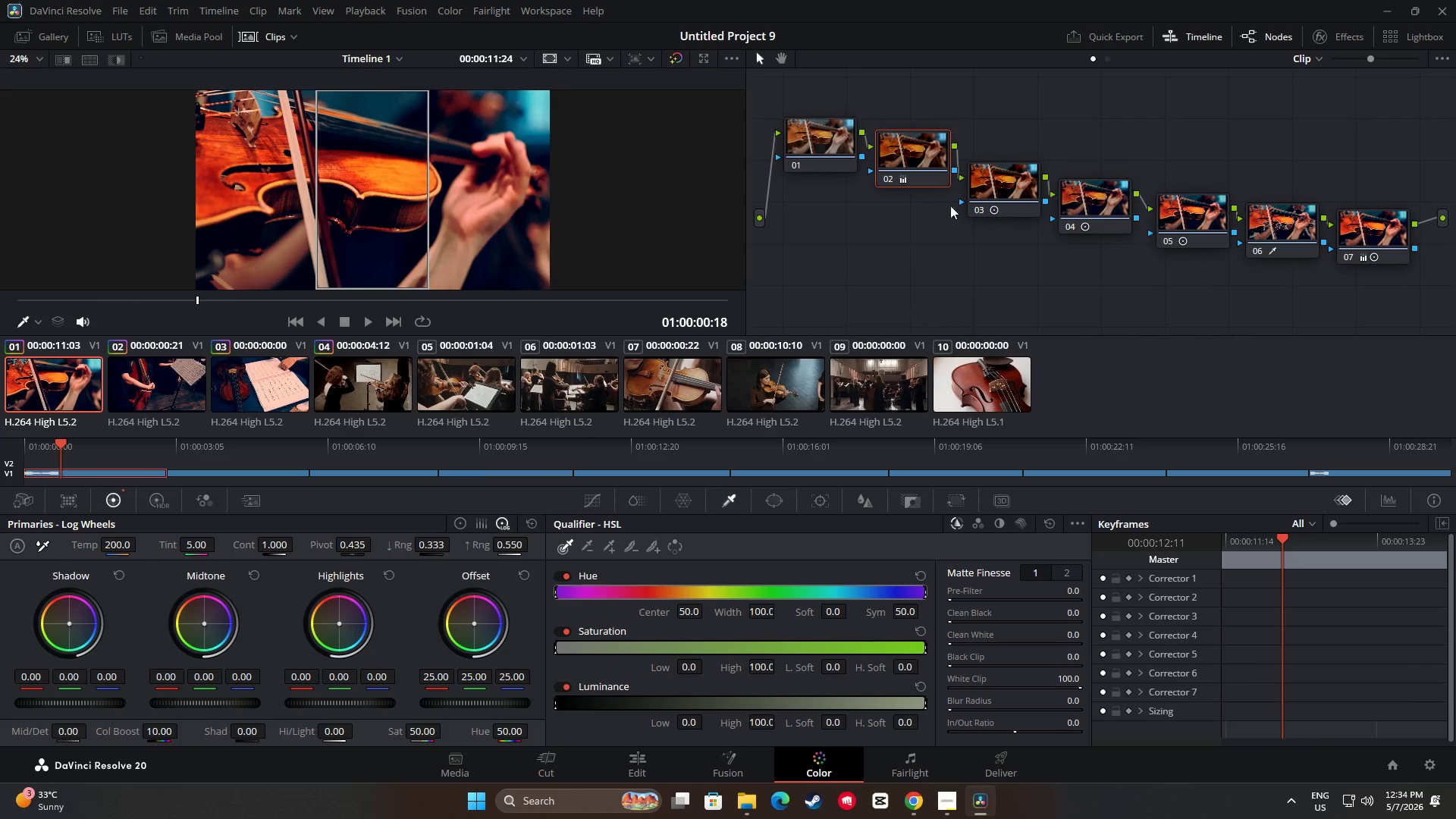 
left_click([996, 182])
 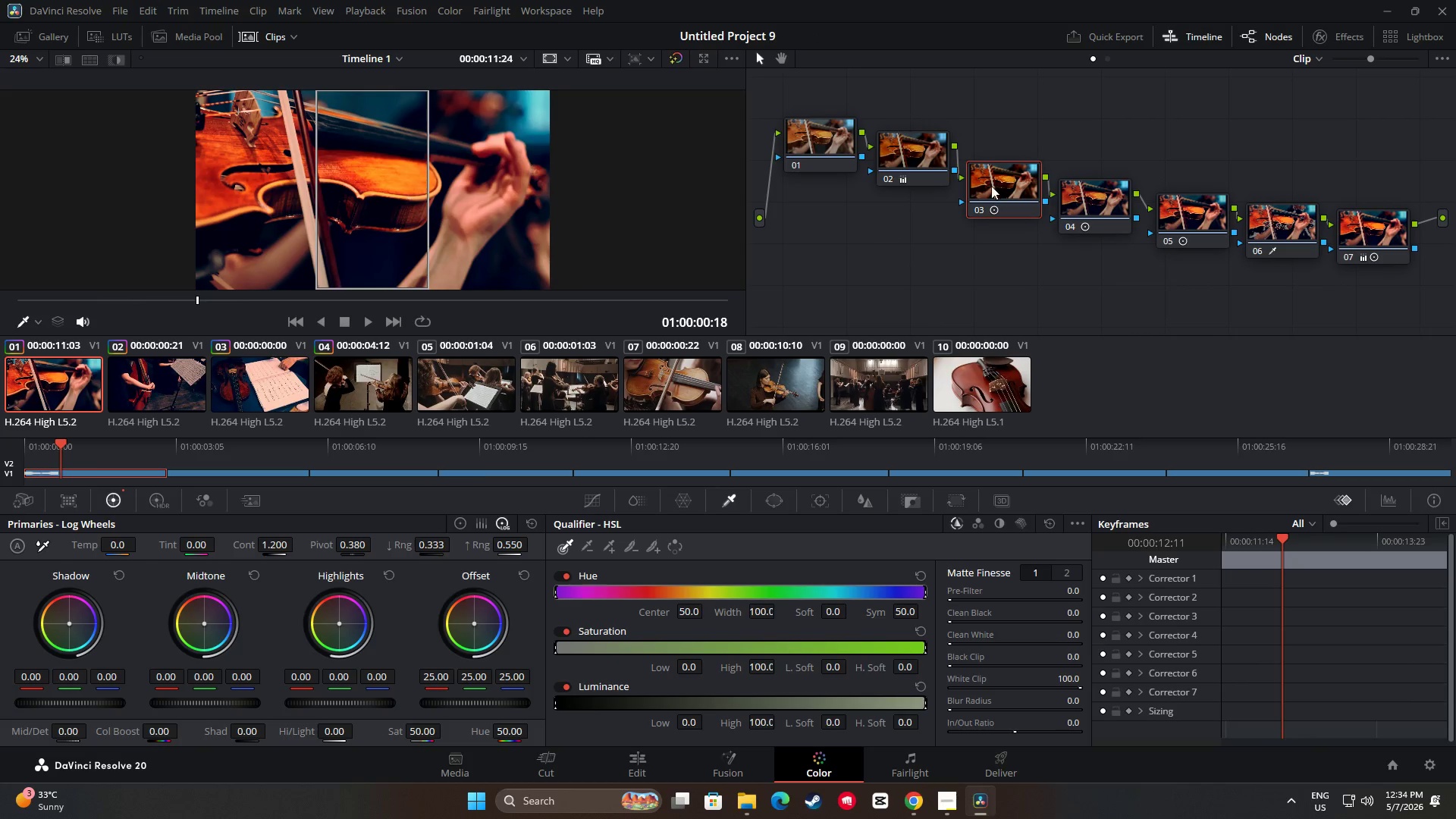 
key(Control+ControlLeft)
 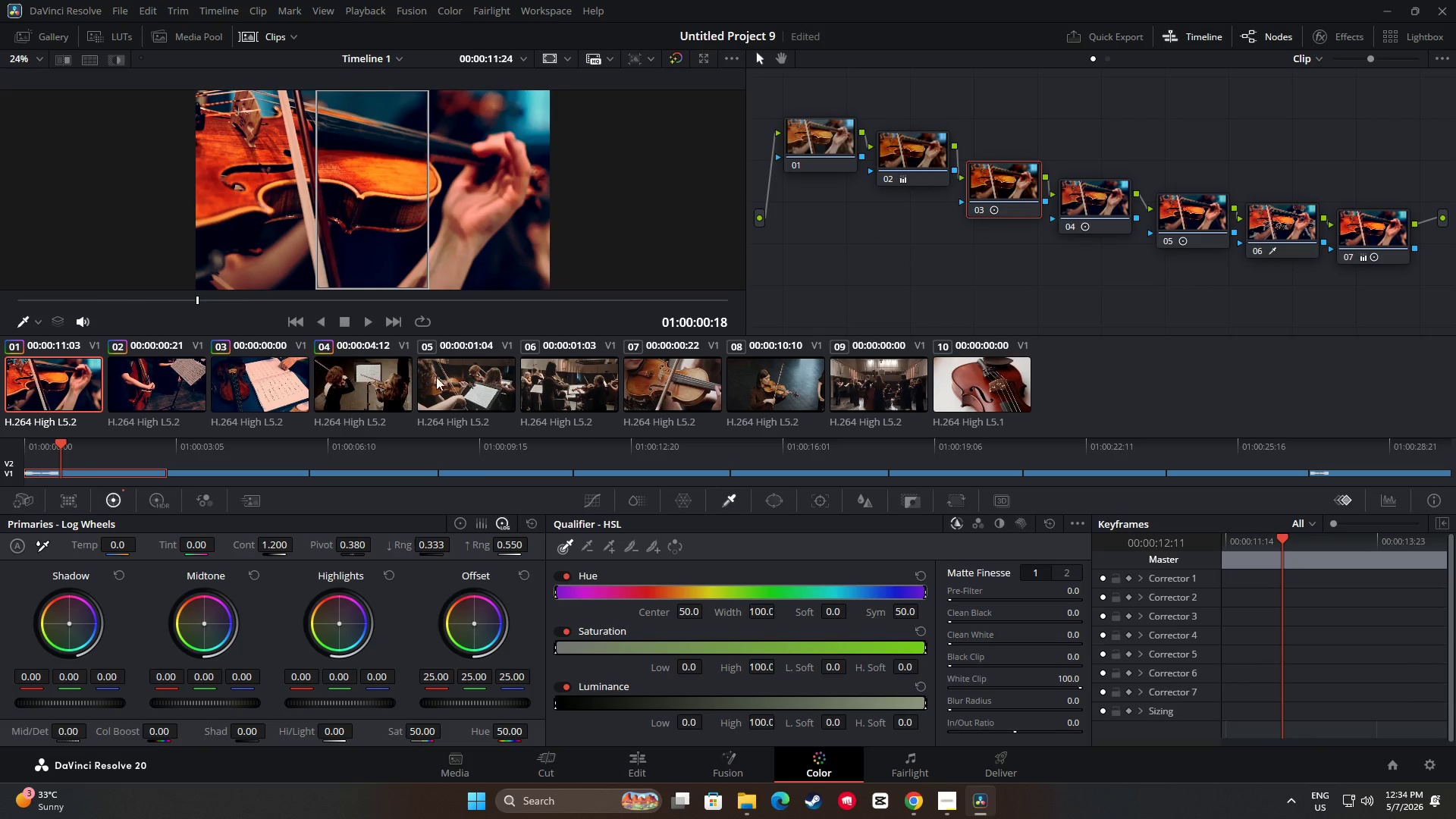 
key(Control+C)
 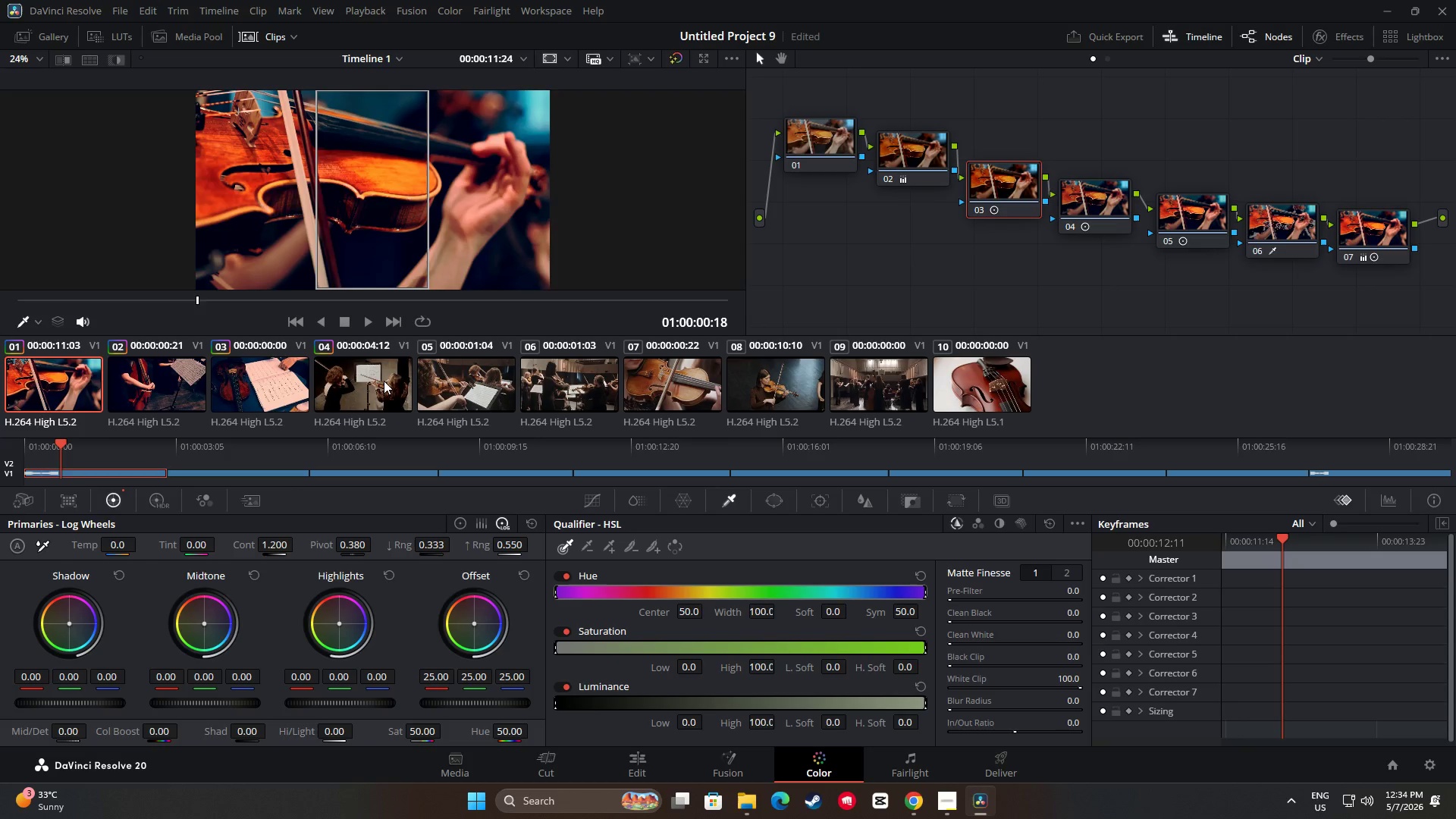 
left_click([384, 381])
 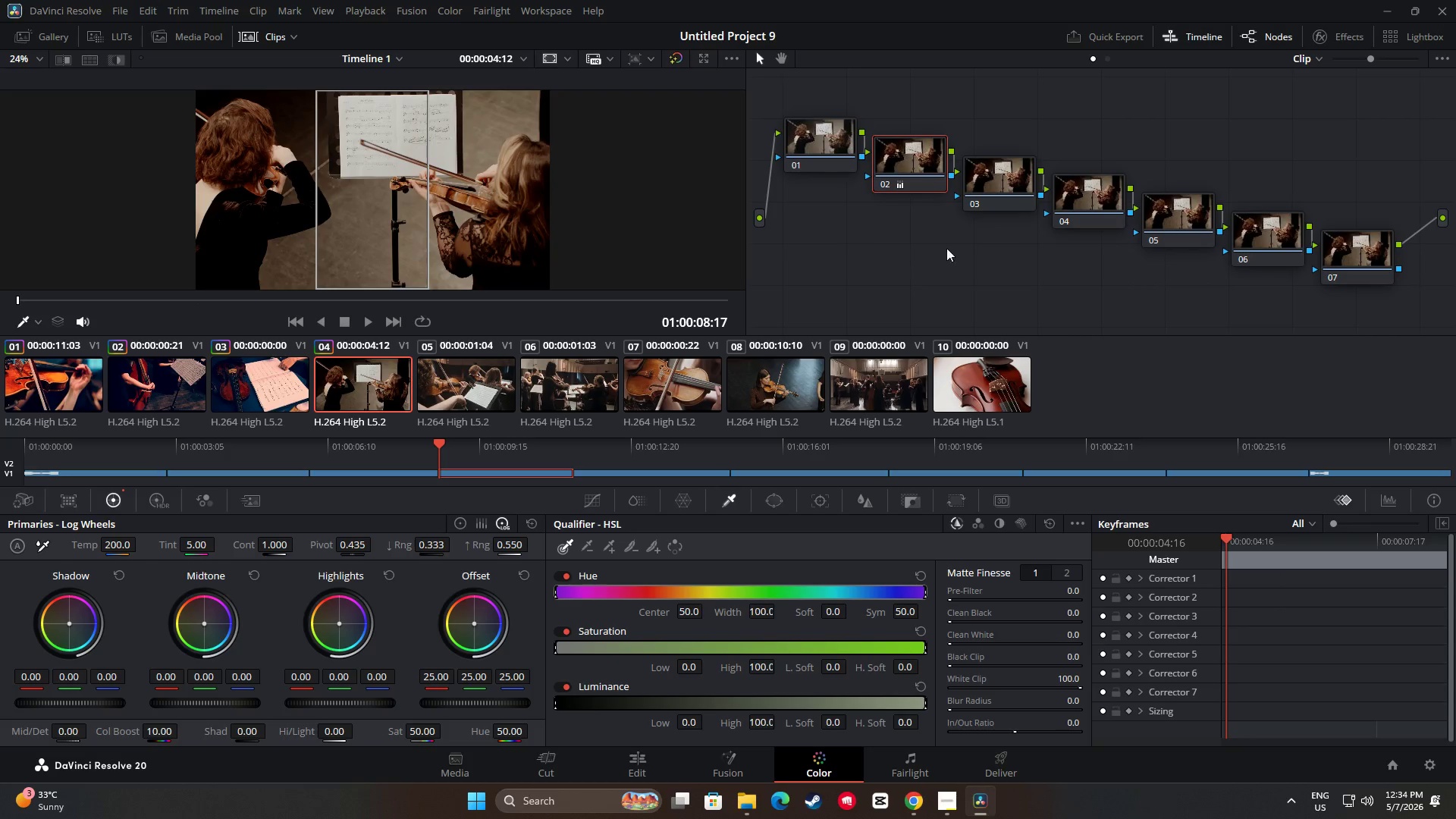 
left_click([996, 185])
 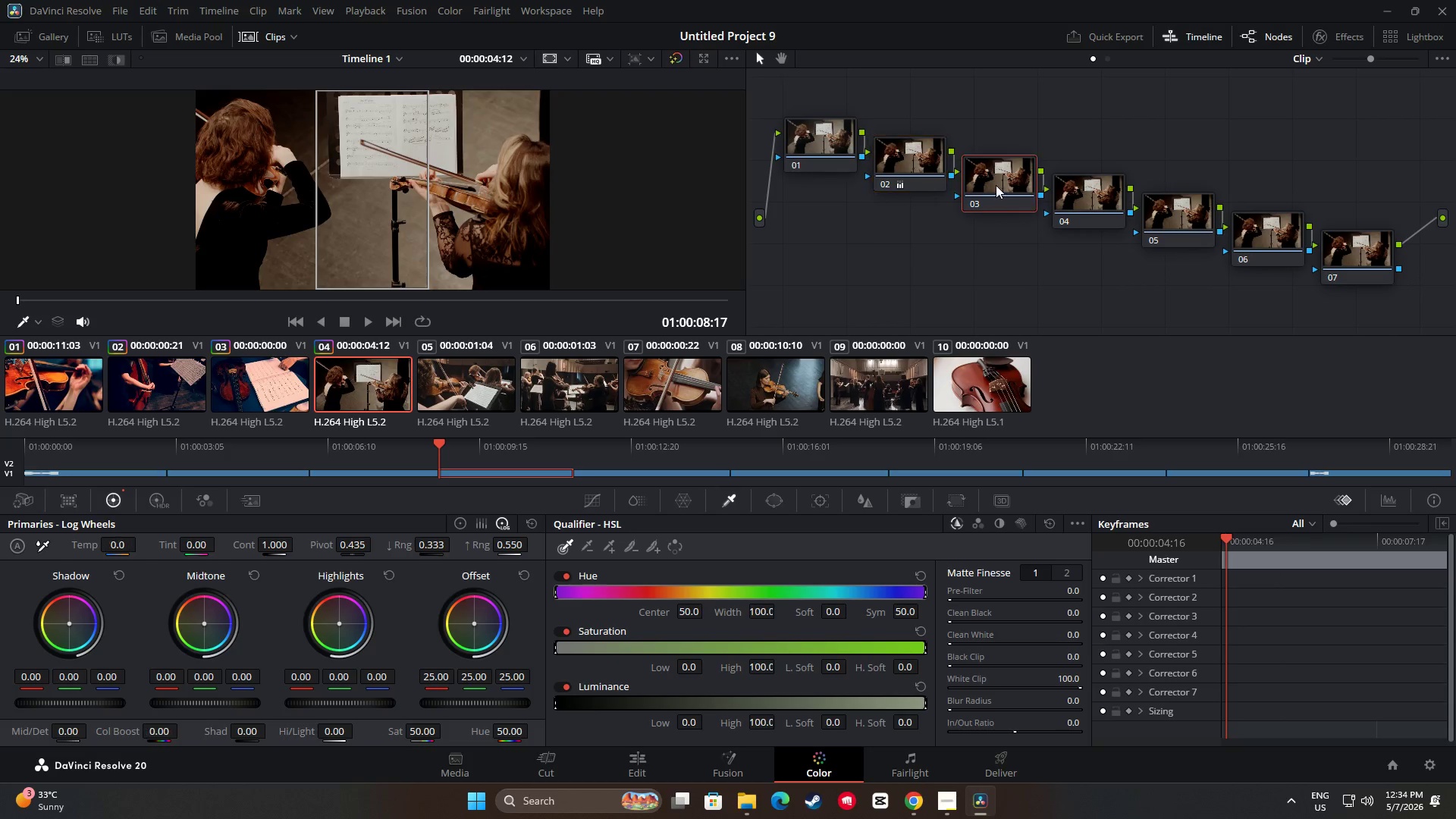 
key(Control+ControlLeft)
 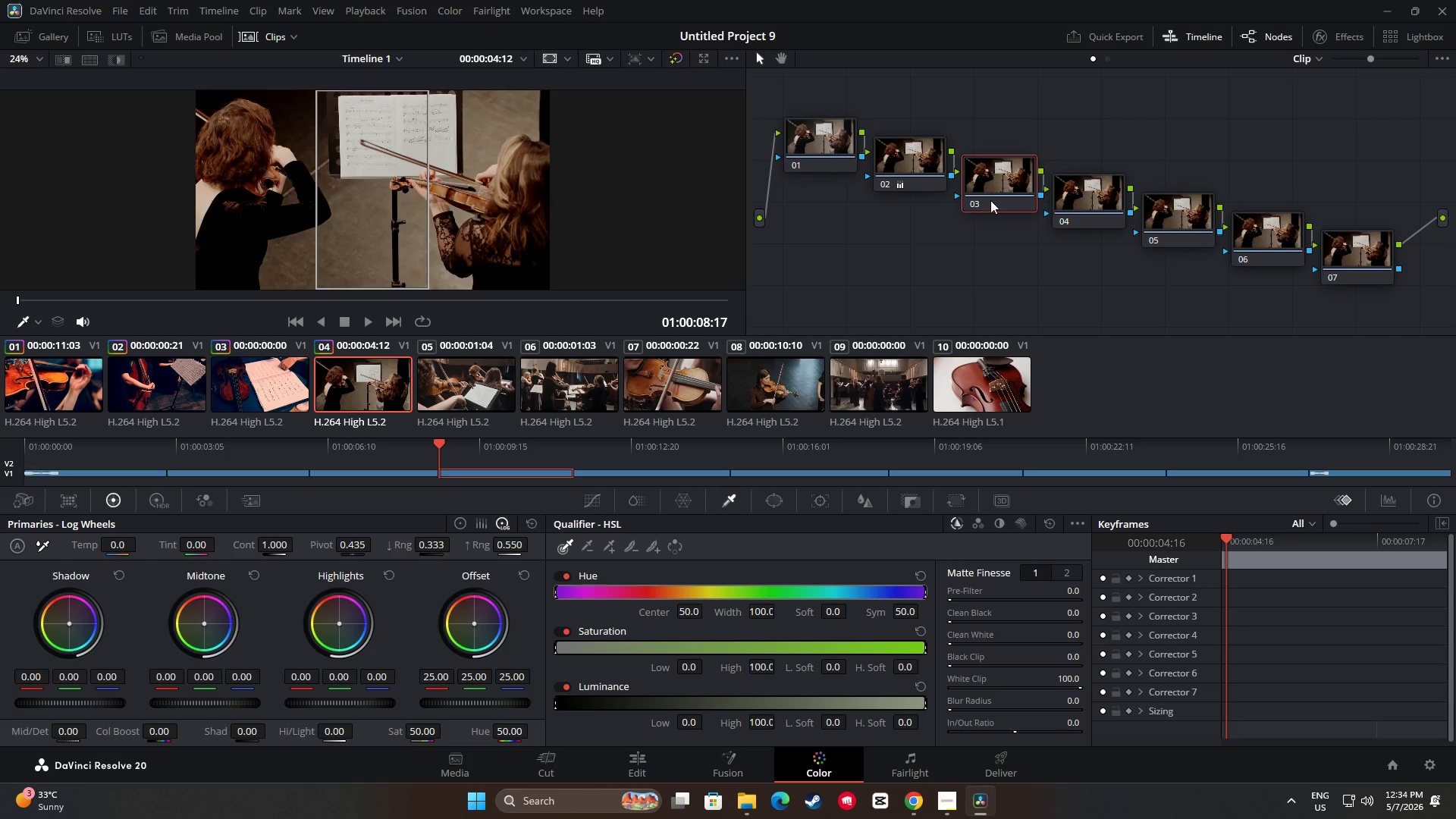 
key(Control+V)
 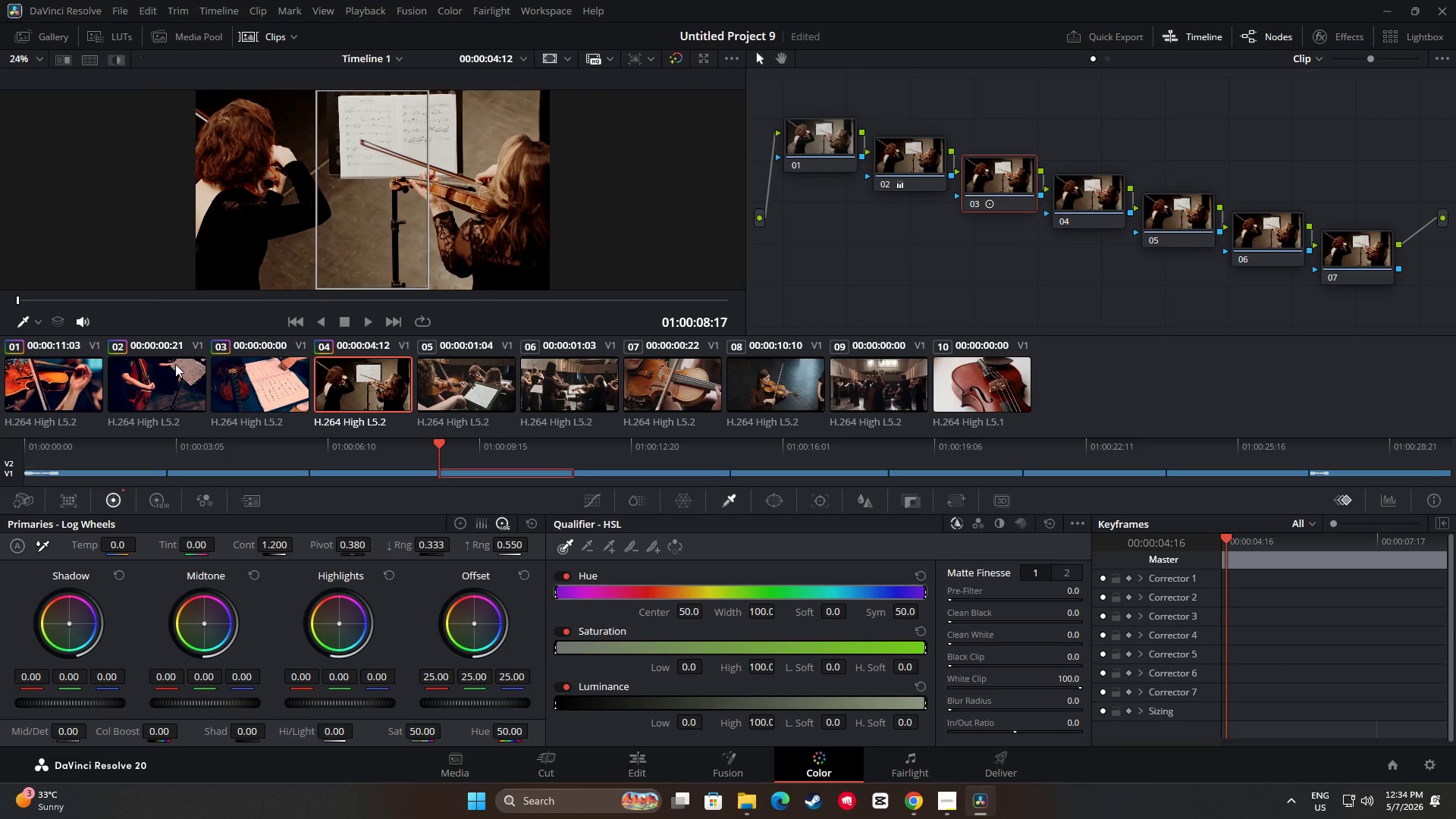 
left_click([66, 384])
 